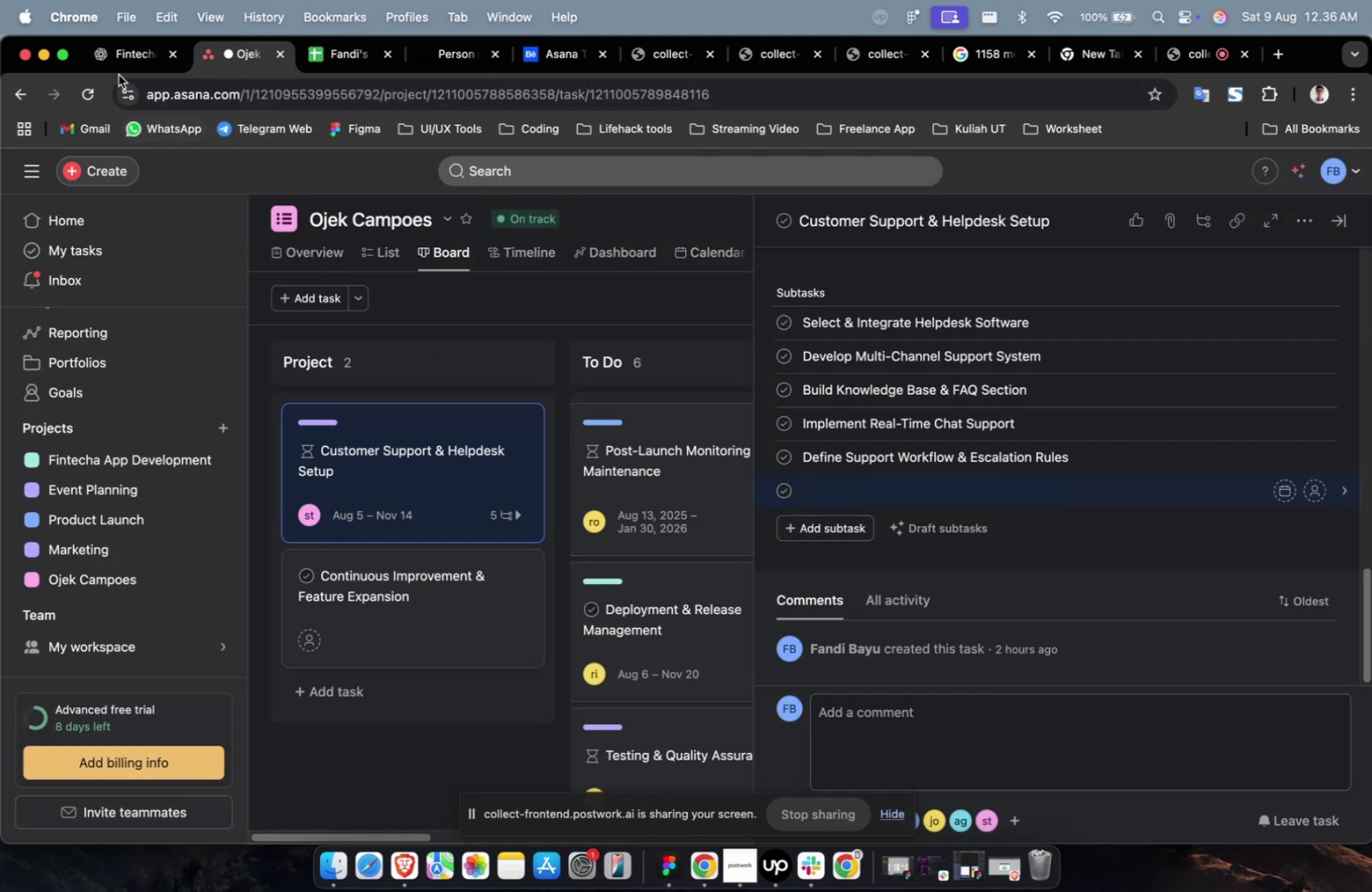 
left_click([121, 60])
 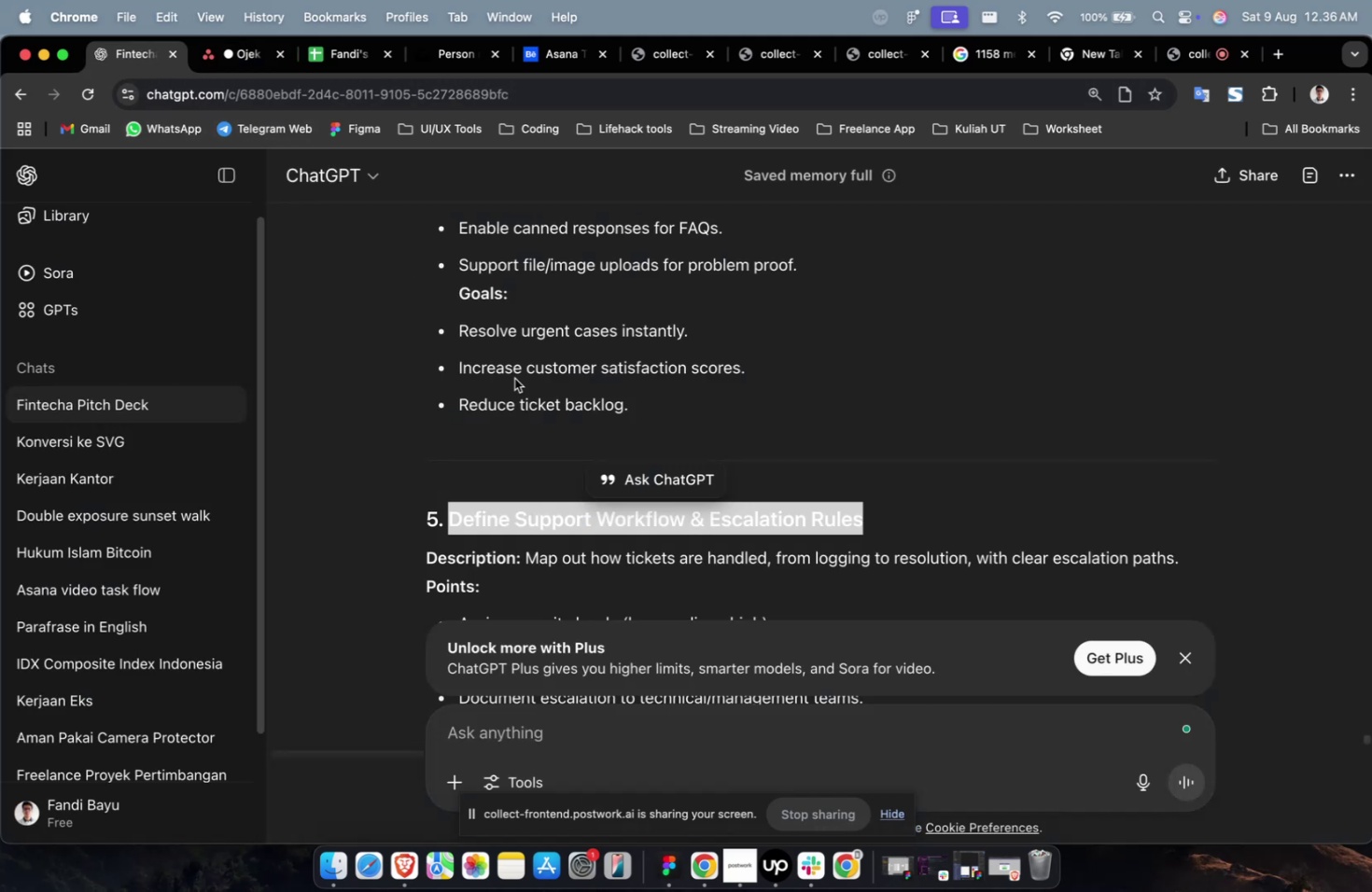 
scroll: coordinate [695, 528], scroll_direction: down, amount: 13.0
 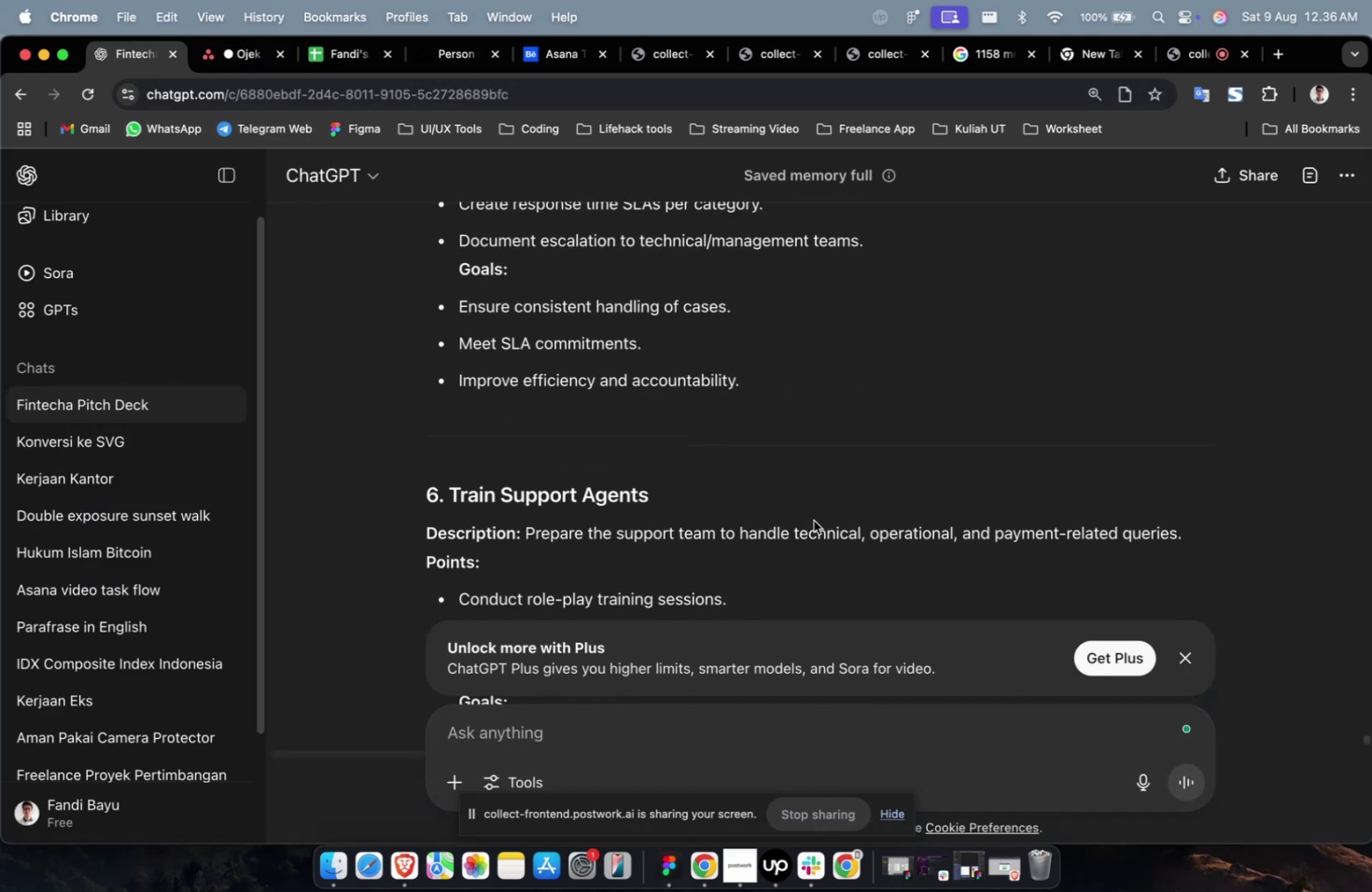 
left_click_drag(start_coordinate=[703, 493], to_coordinate=[453, 503])
 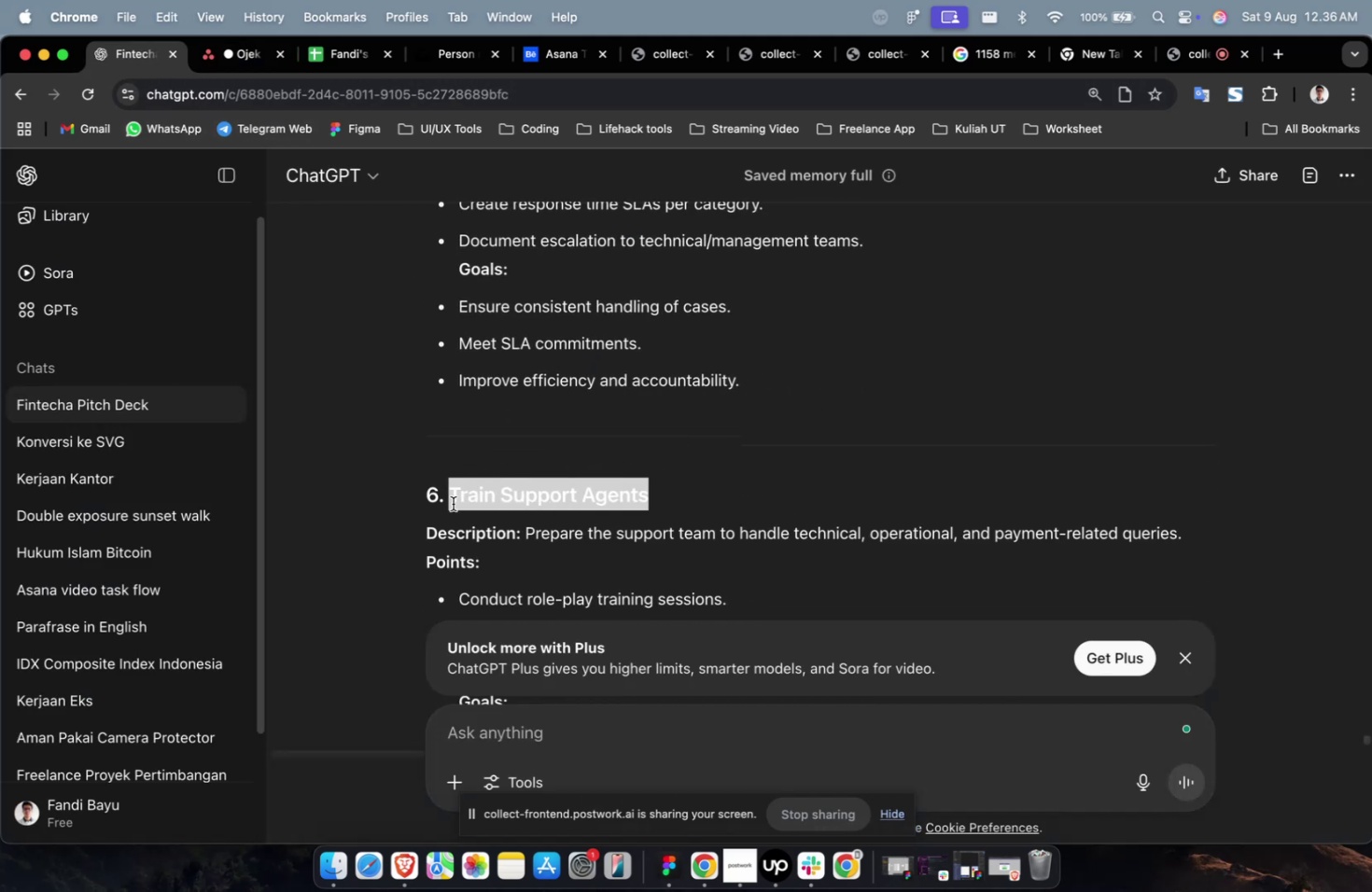 
key(Meta+CommandLeft)
 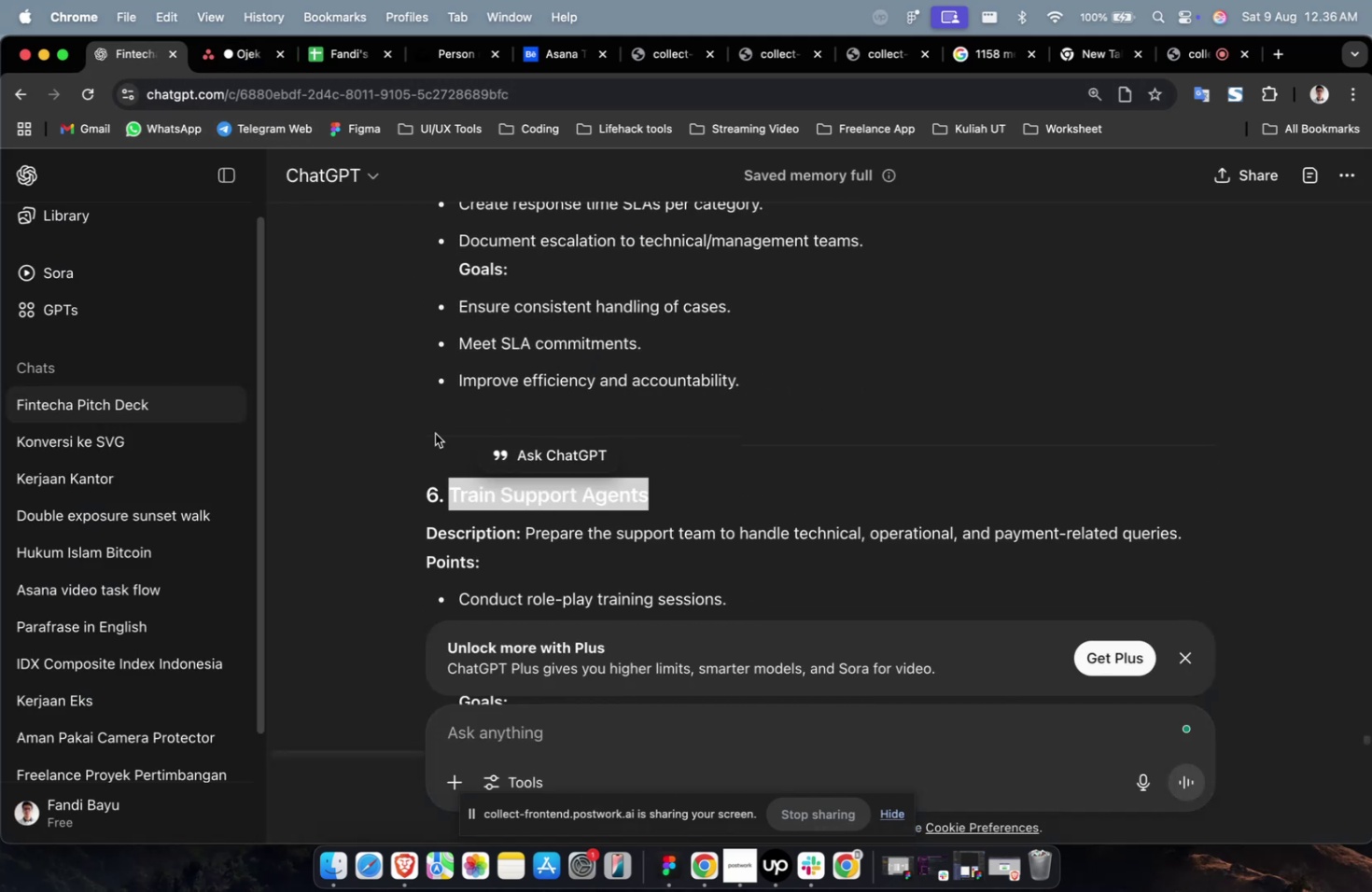 
key(Meta+C)
 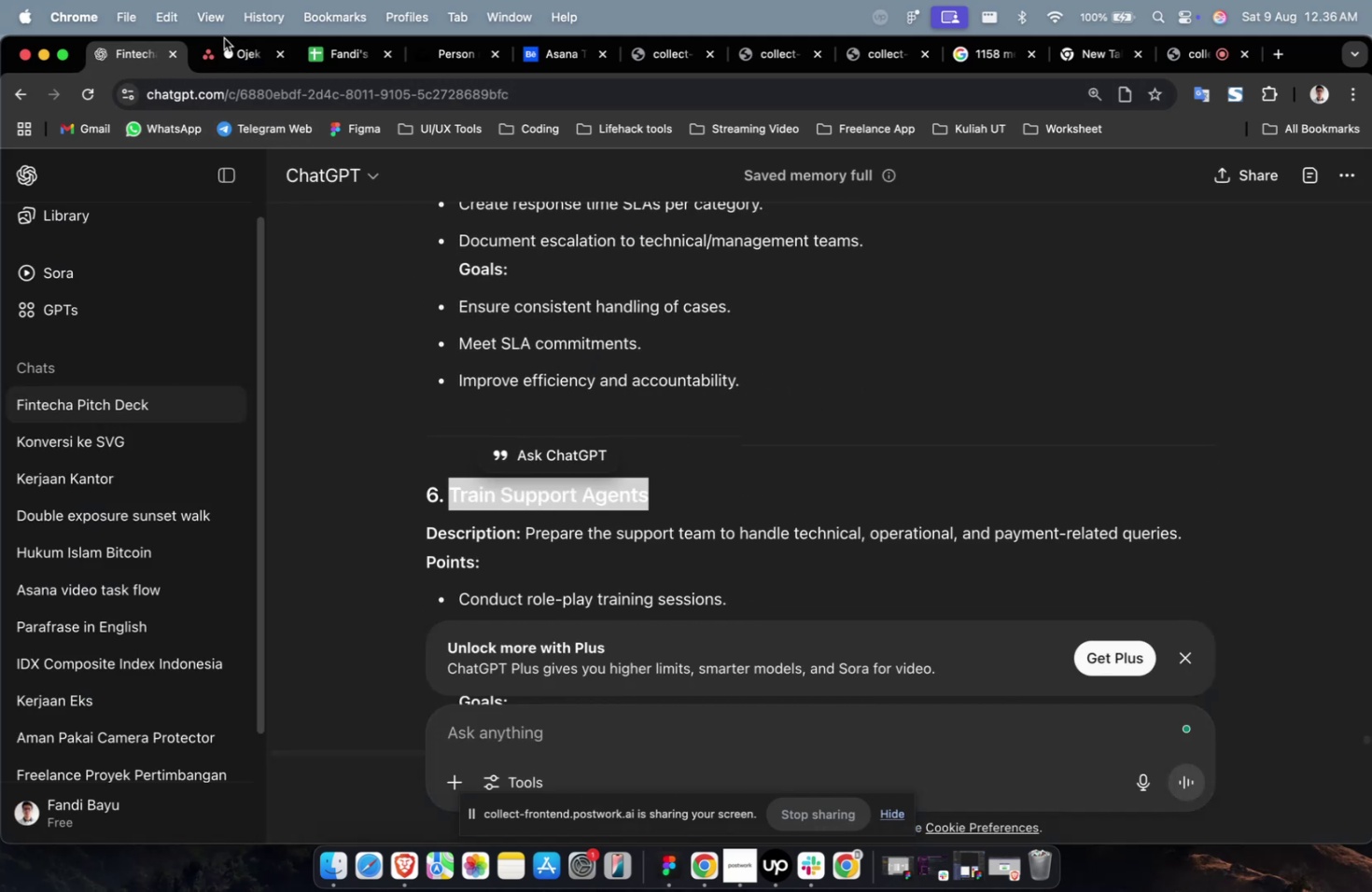 
left_click([228, 53])
 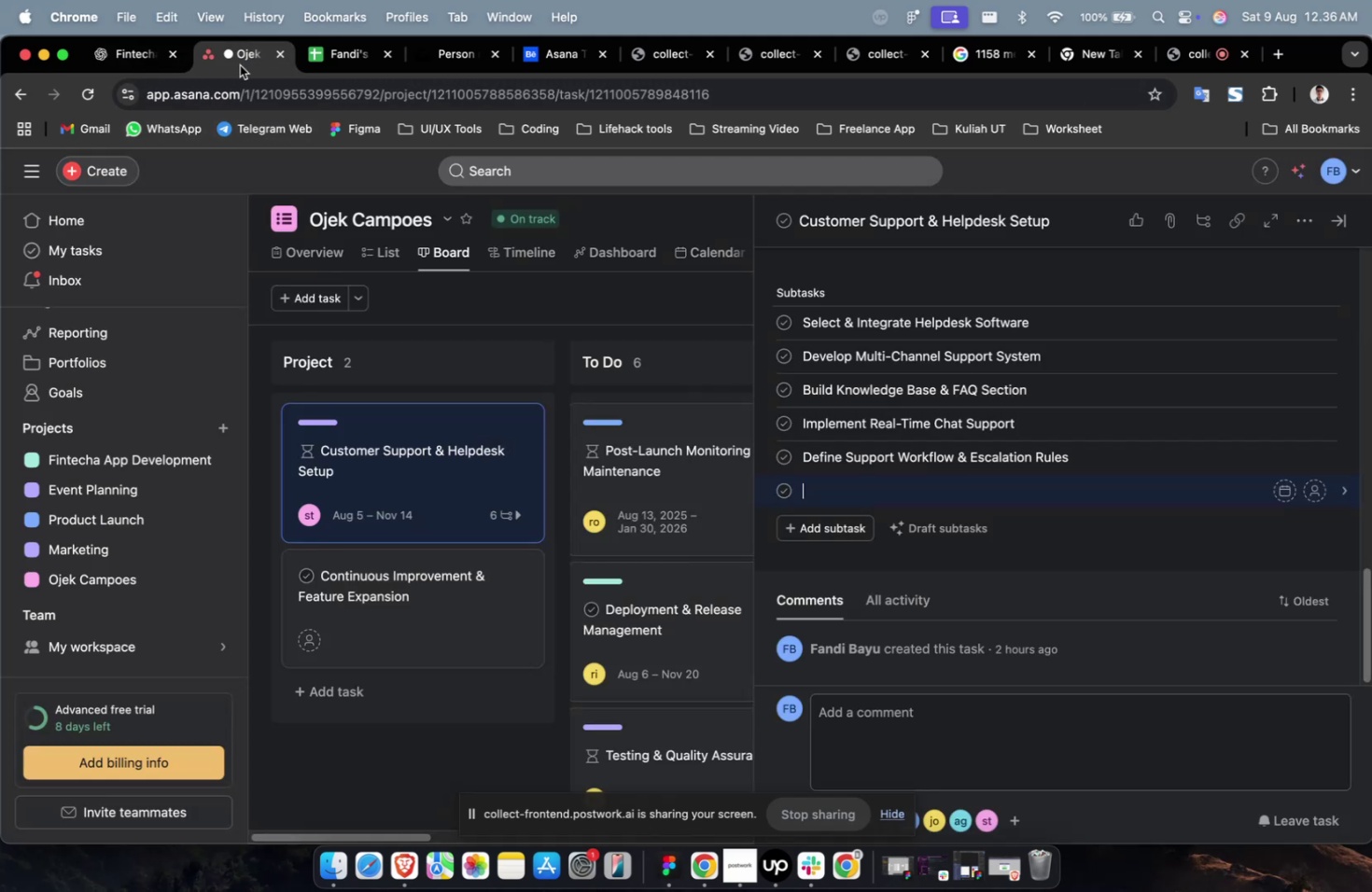 
key(Meta+V)
 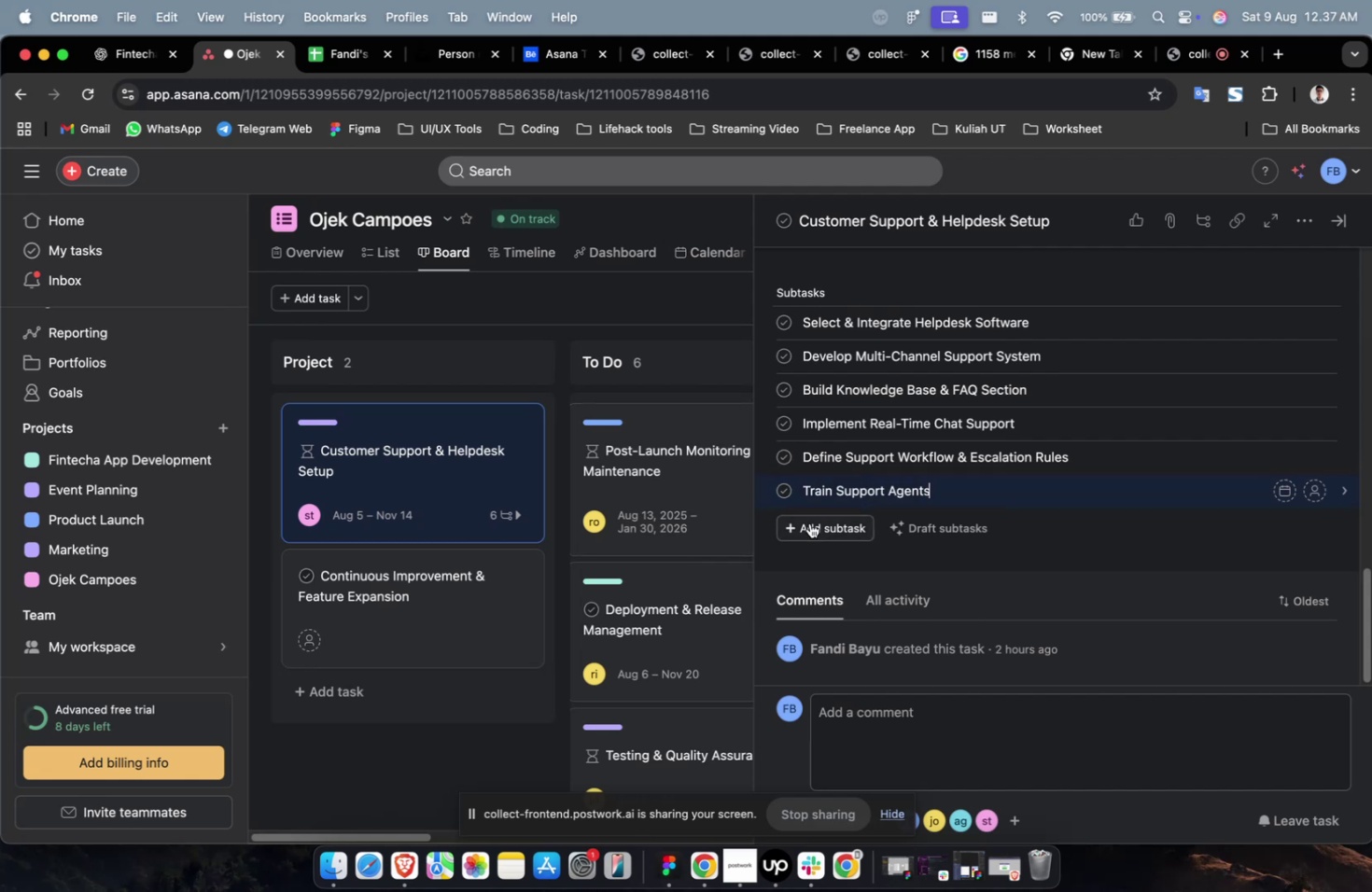 
left_click([811, 524])
 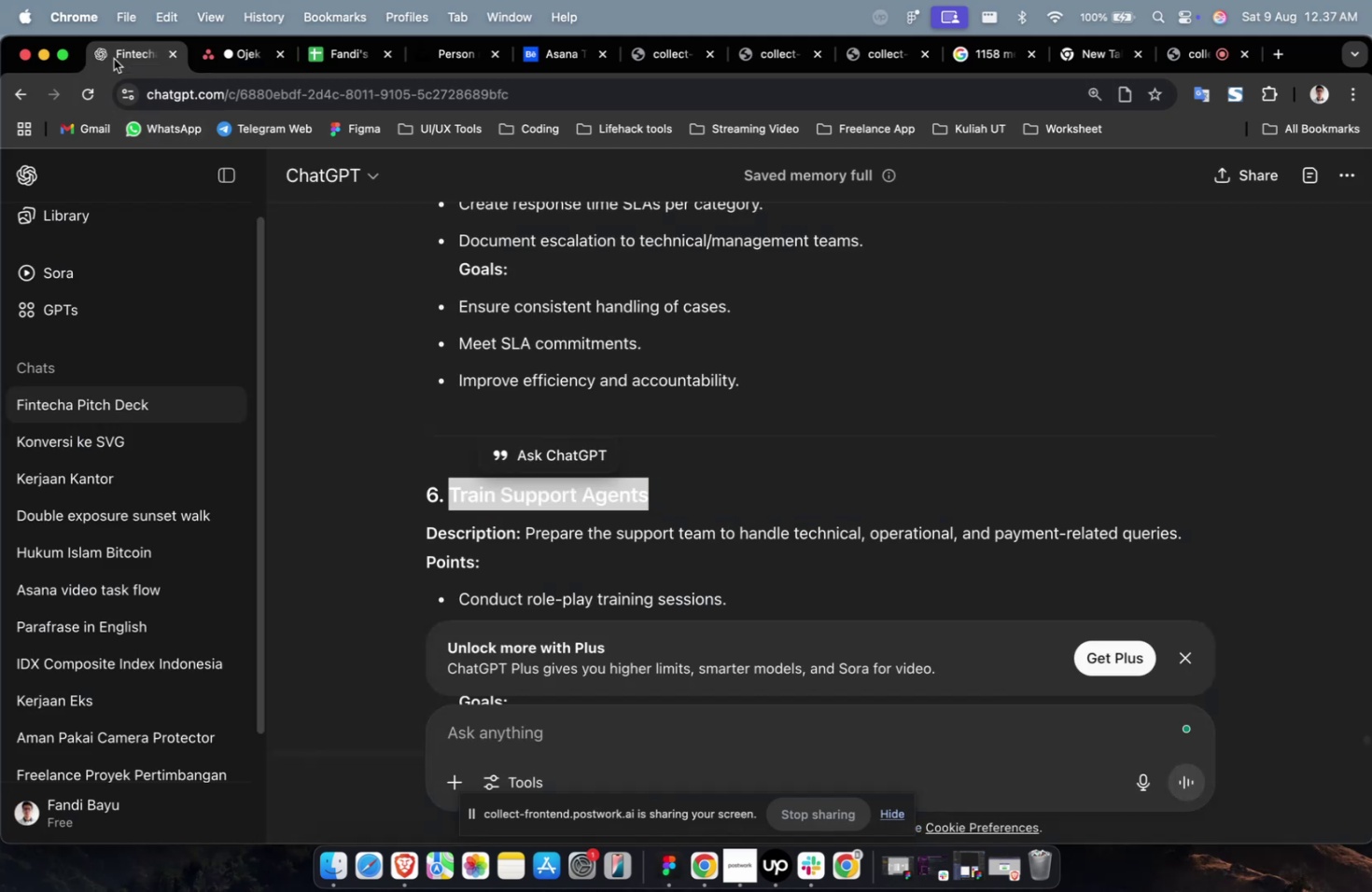 
scroll: coordinate [754, 498], scroll_direction: down, amount: 16.0
 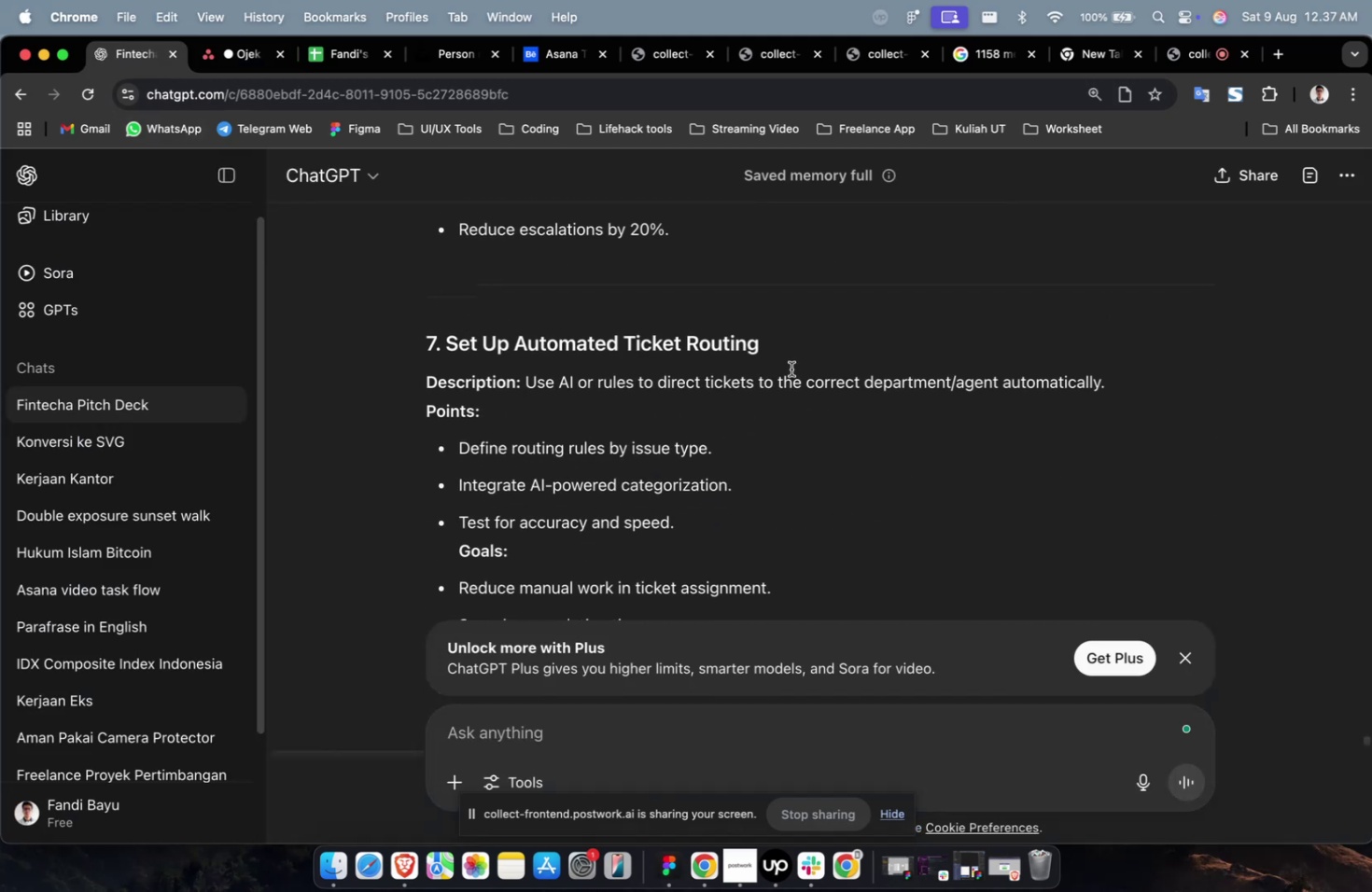 
left_click_drag(start_coordinate=[785, 359], to_coordinate=[448, 358])
 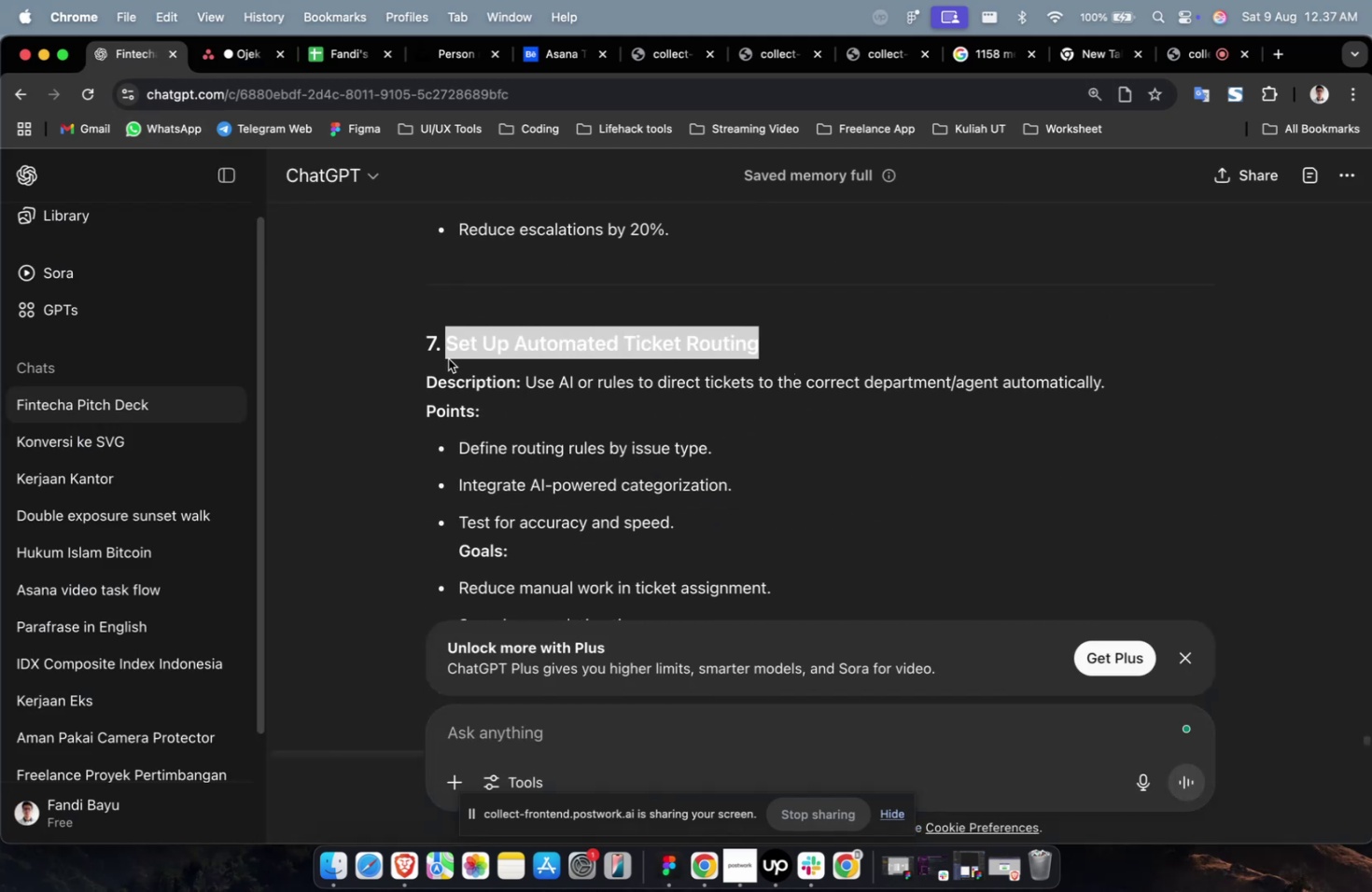 
key(Meta+CommandLeft)
 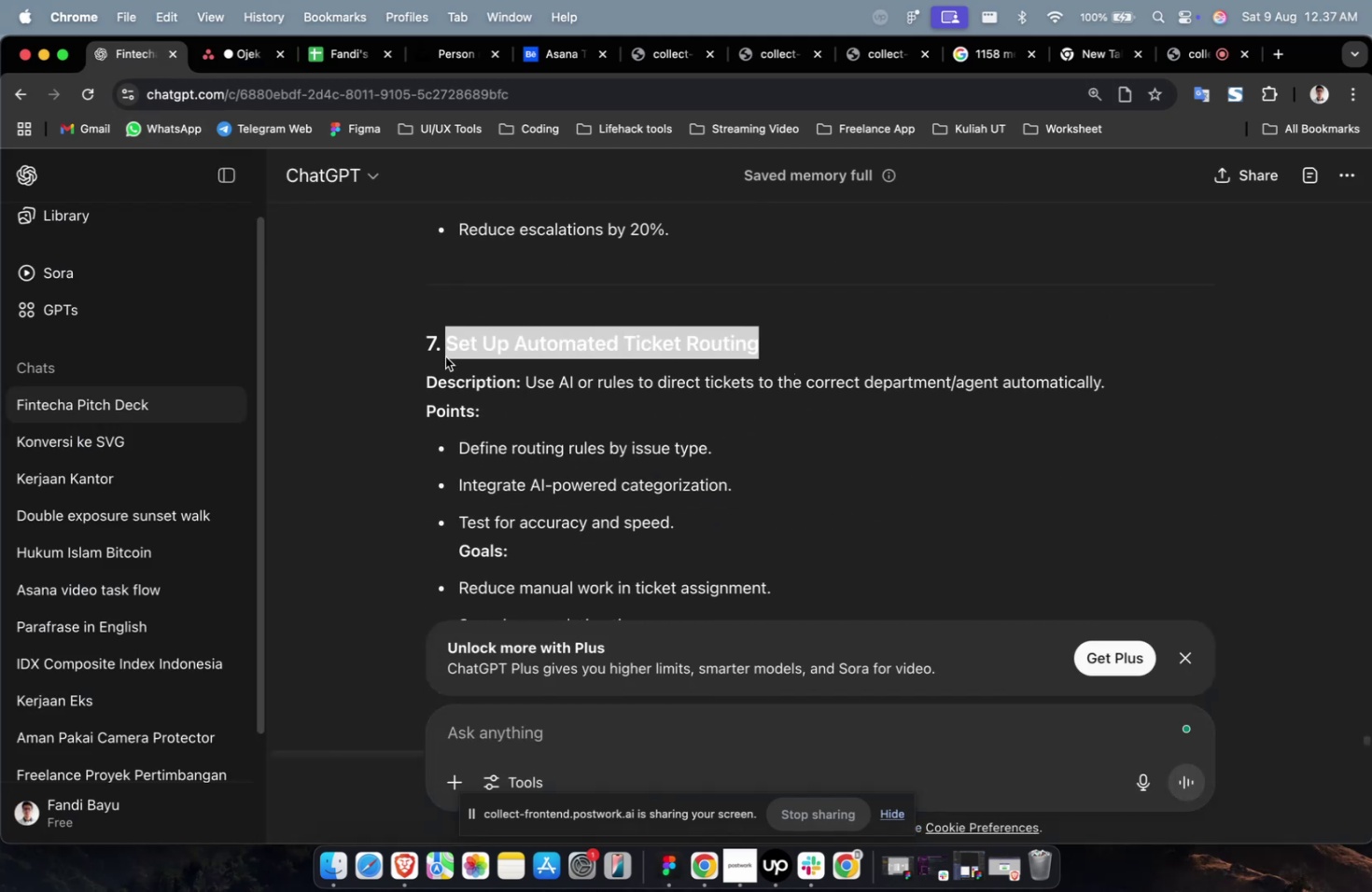 
key(Meta+C)
 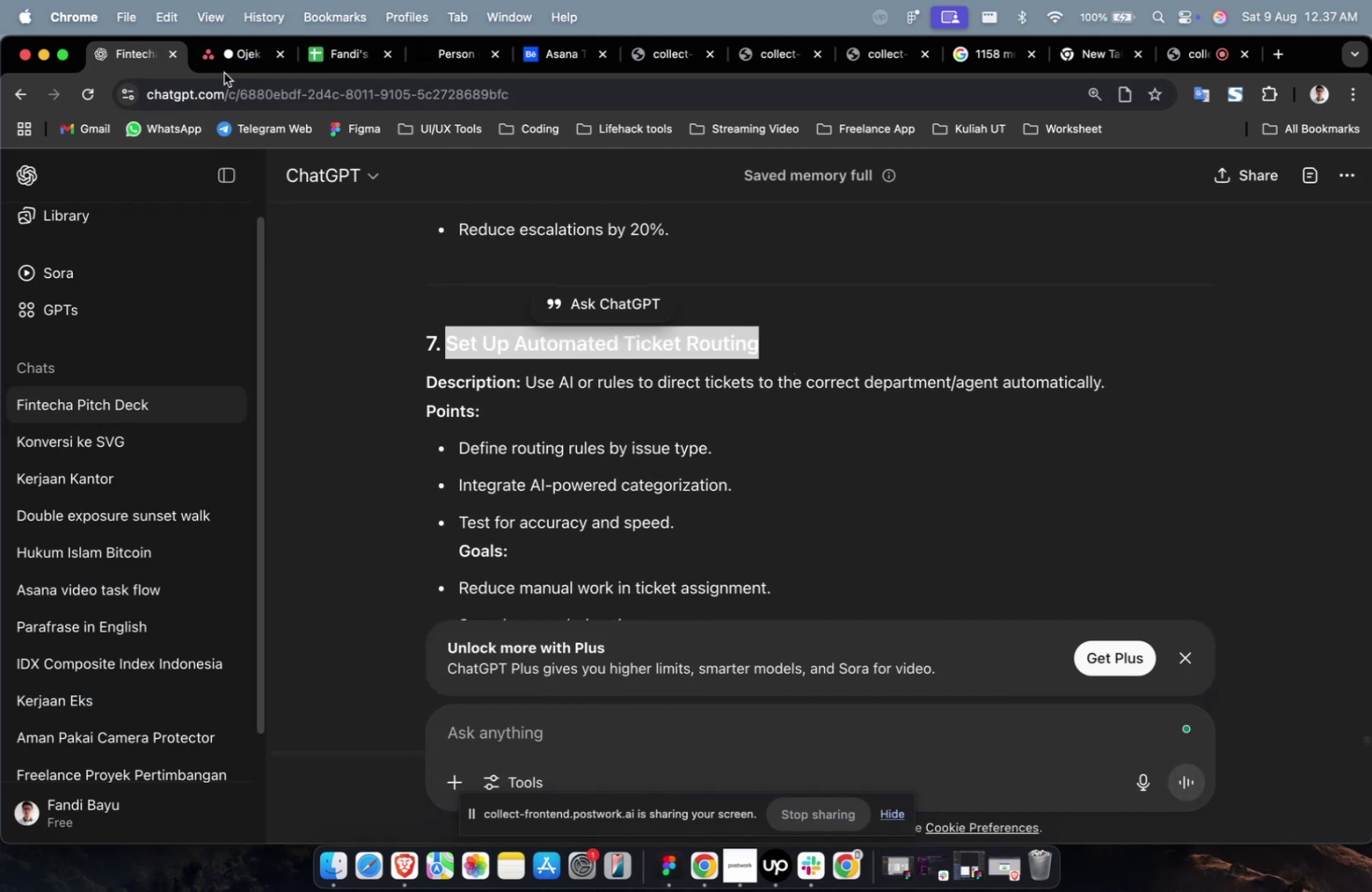 
left_click([225, 71])
 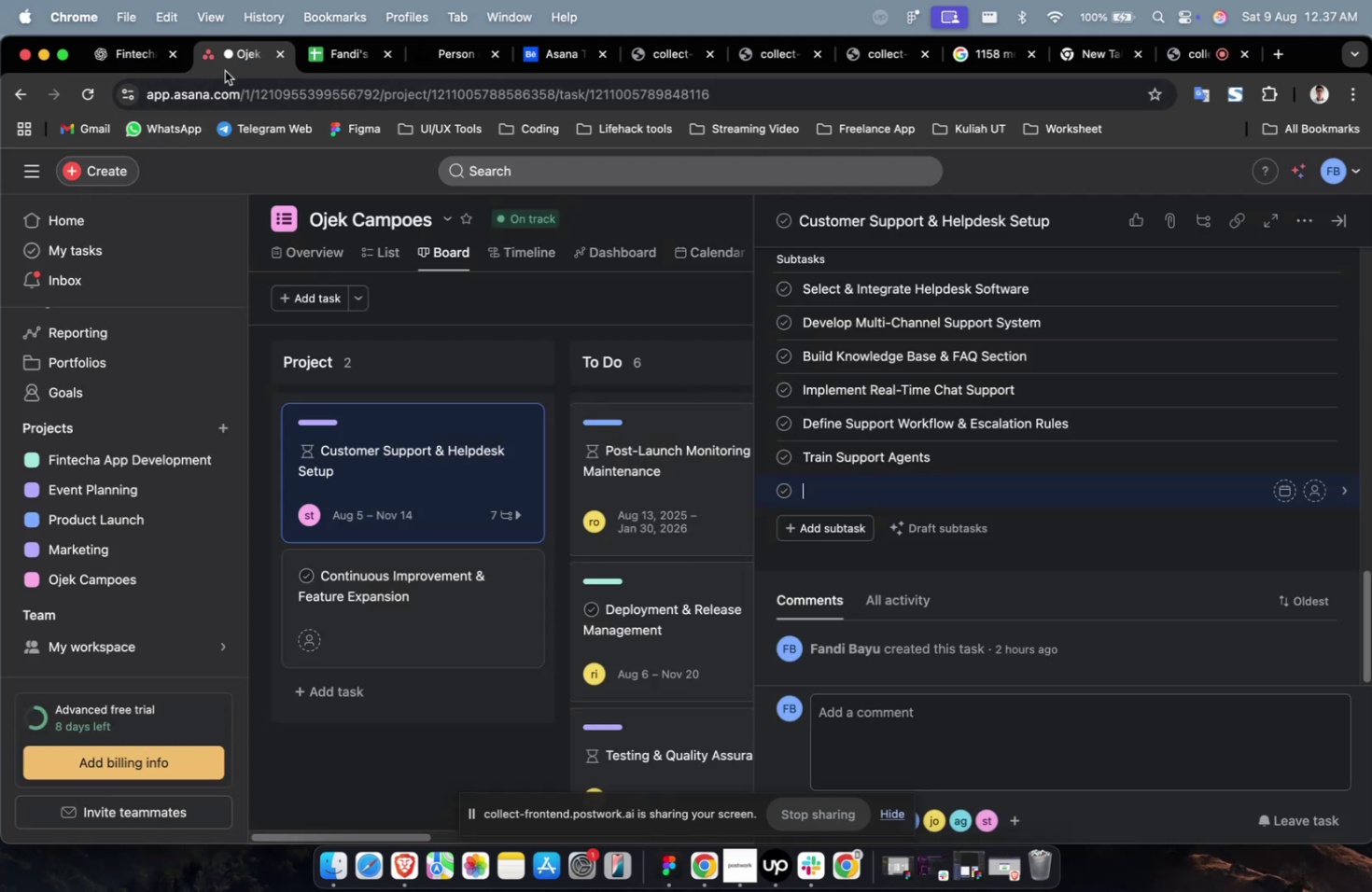 
key(Meta+V)
 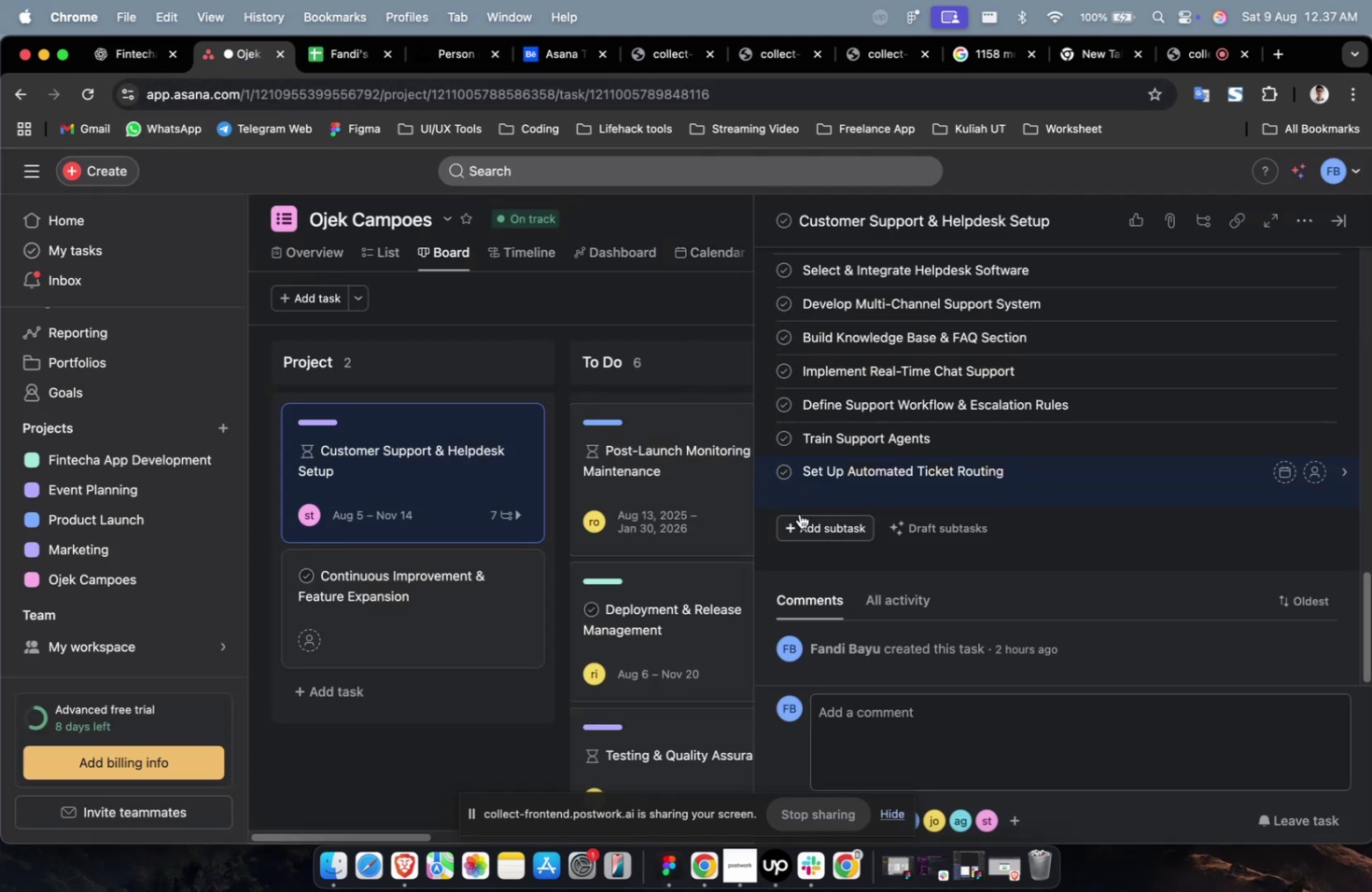 
key(Backspace)
 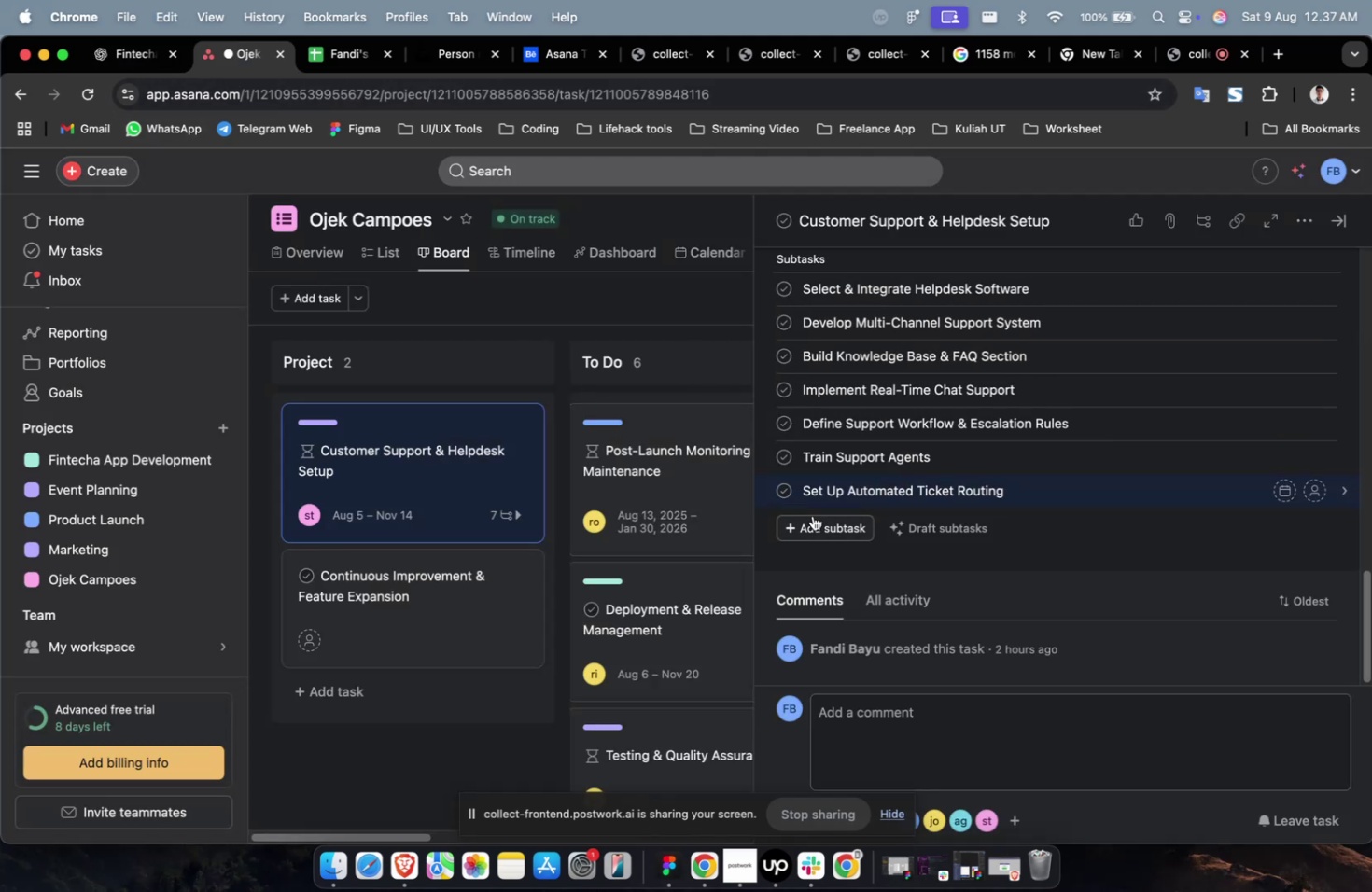 
left_click([815, 516])
 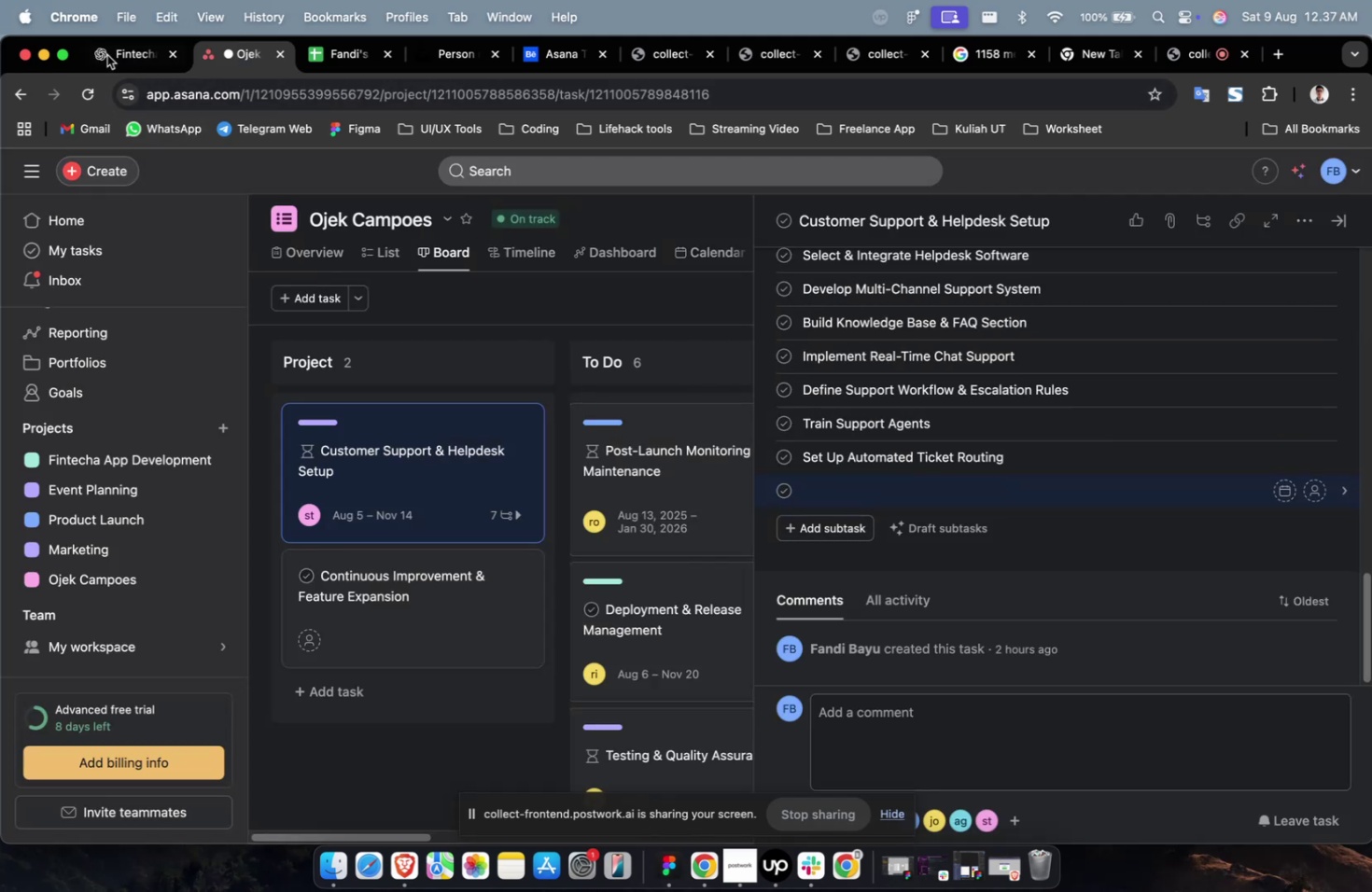 
left_click([129, 63])
 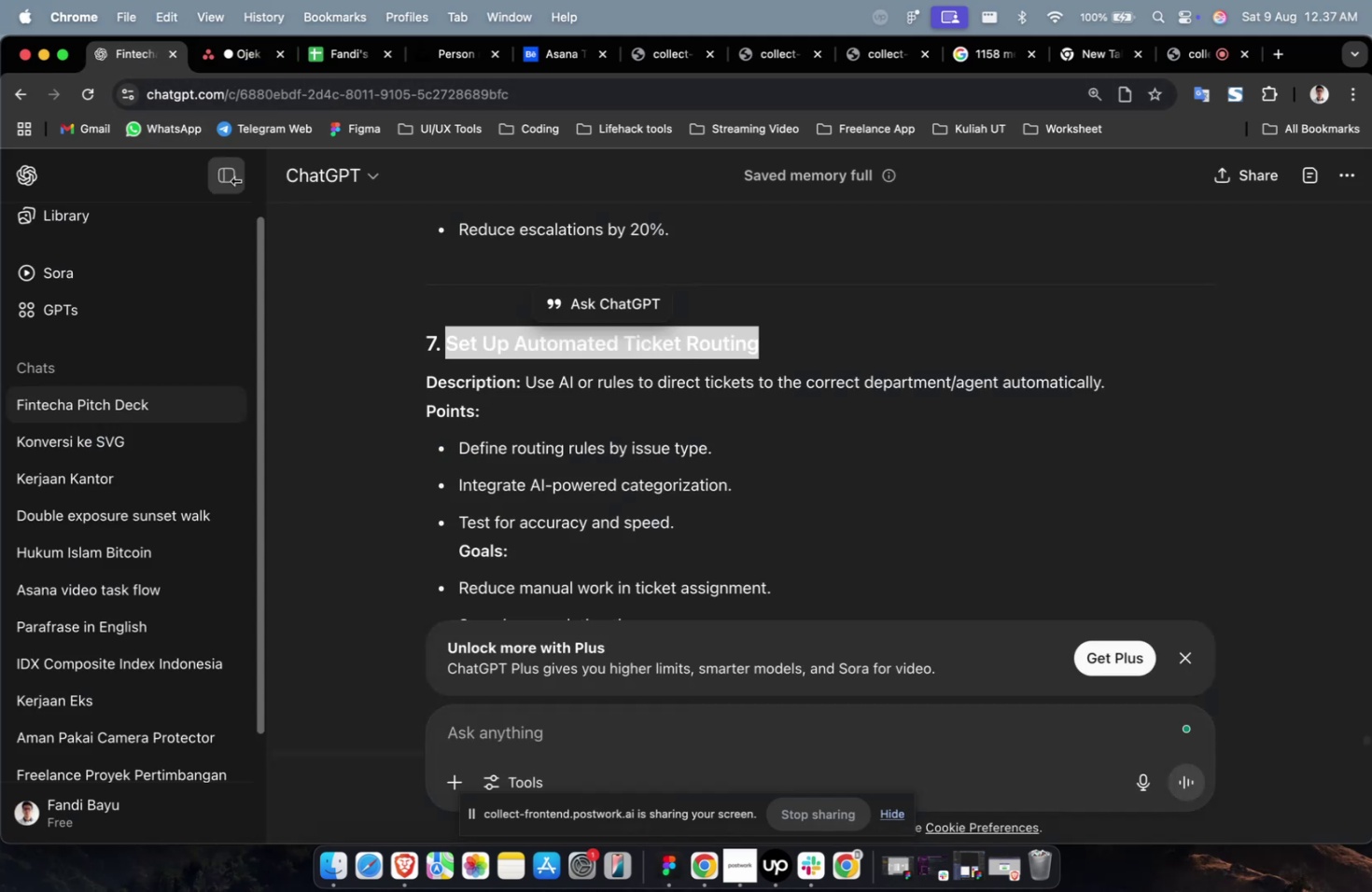 
scroll: coordinate [380, 295], scroll_direction: down, amount: 7.0
 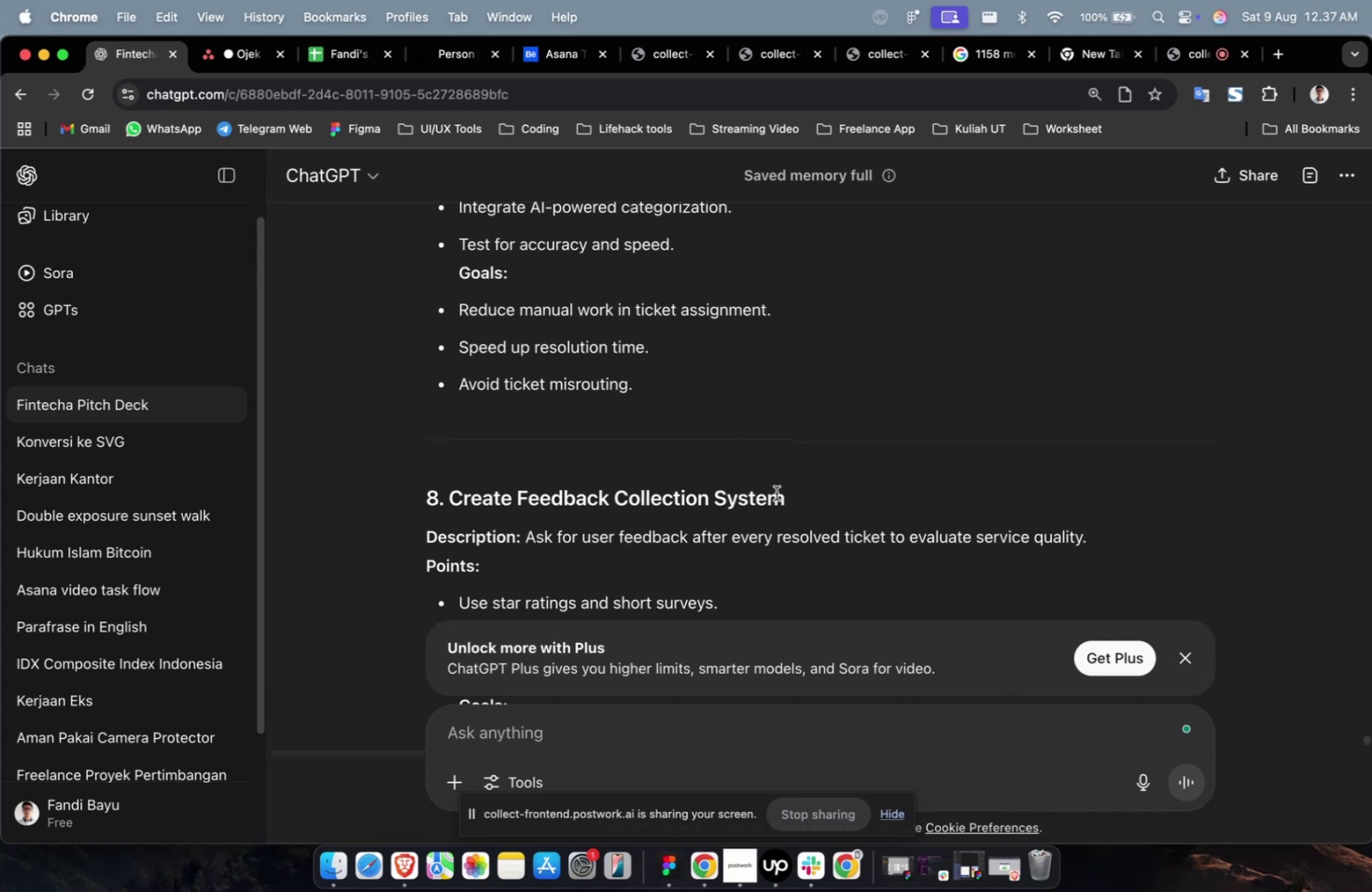 
left_click_drag(start_coordinate=[799, 503], to_coordinate=[453, 507])
 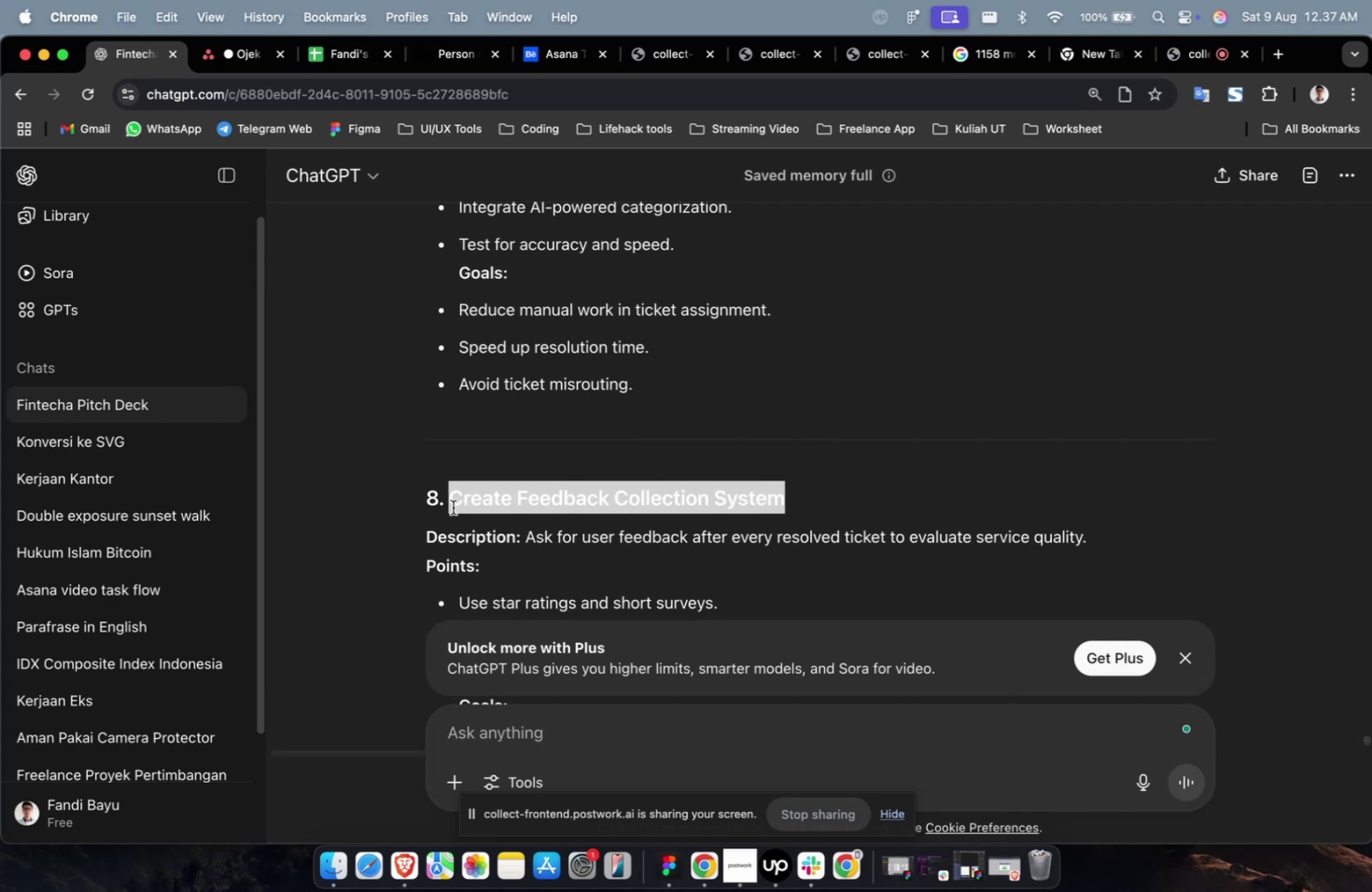 
key(Meta+CommandLeft)
 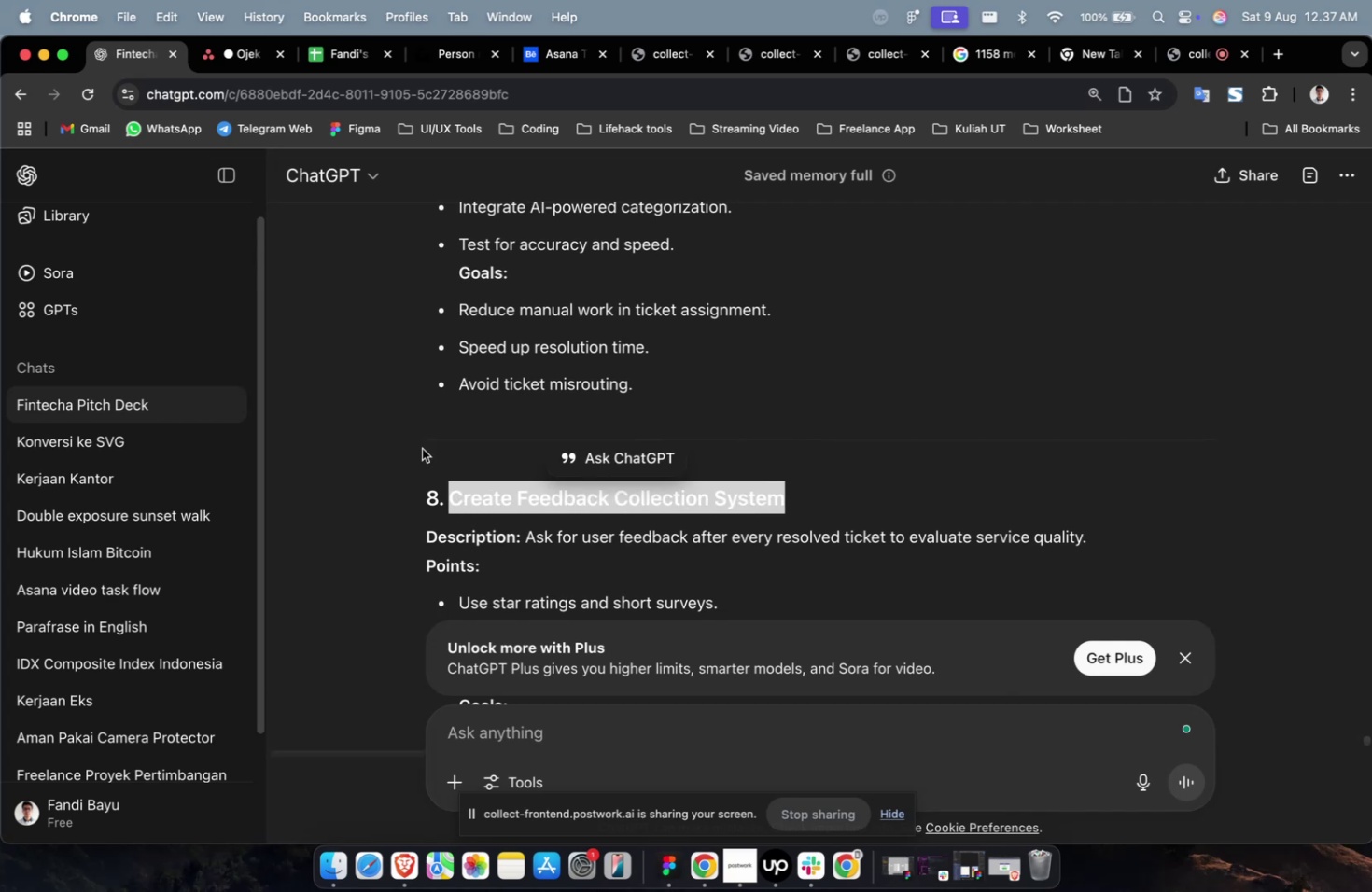 
key(Meta+C)
 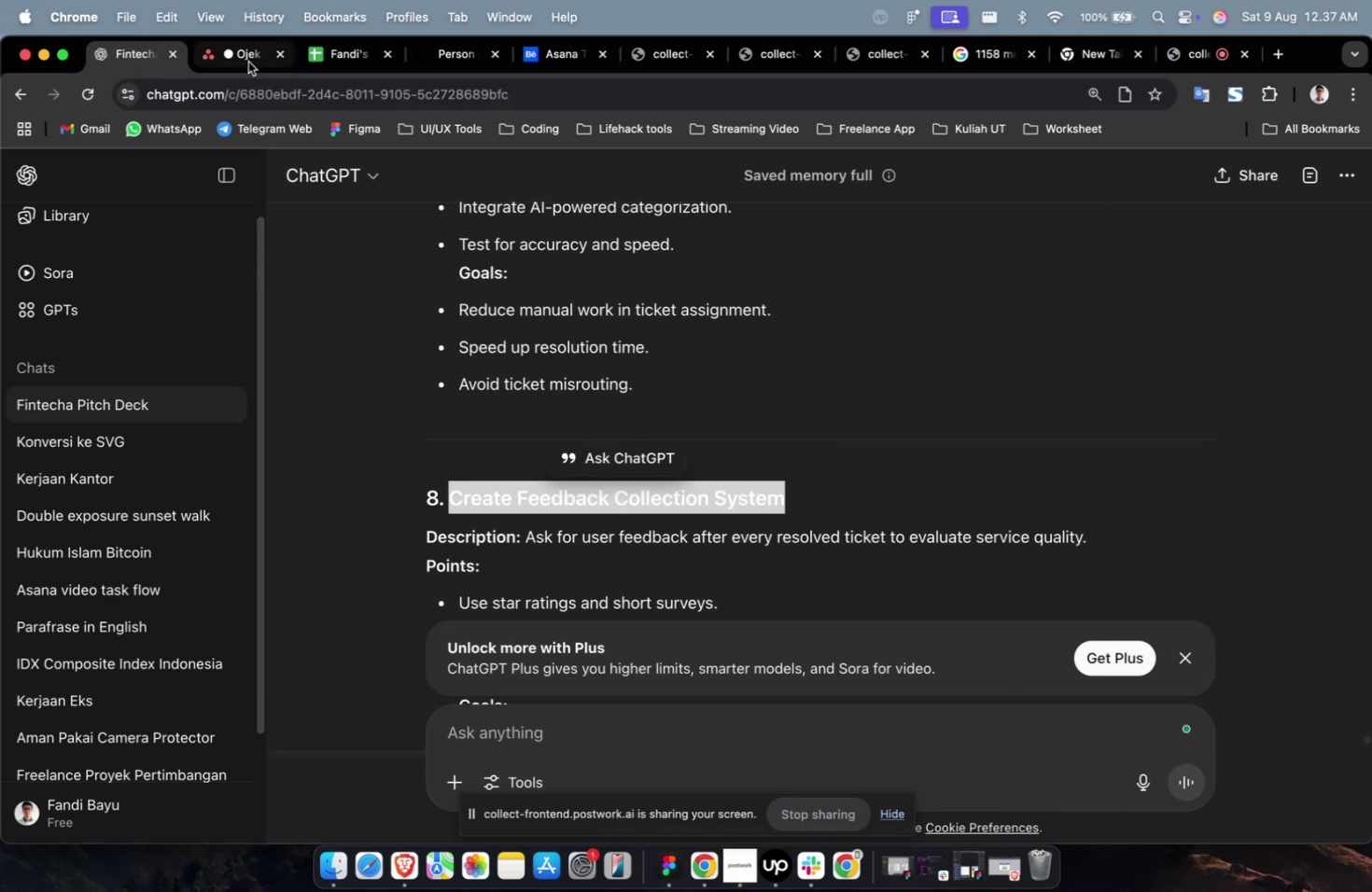 
left_click([248, 62])
 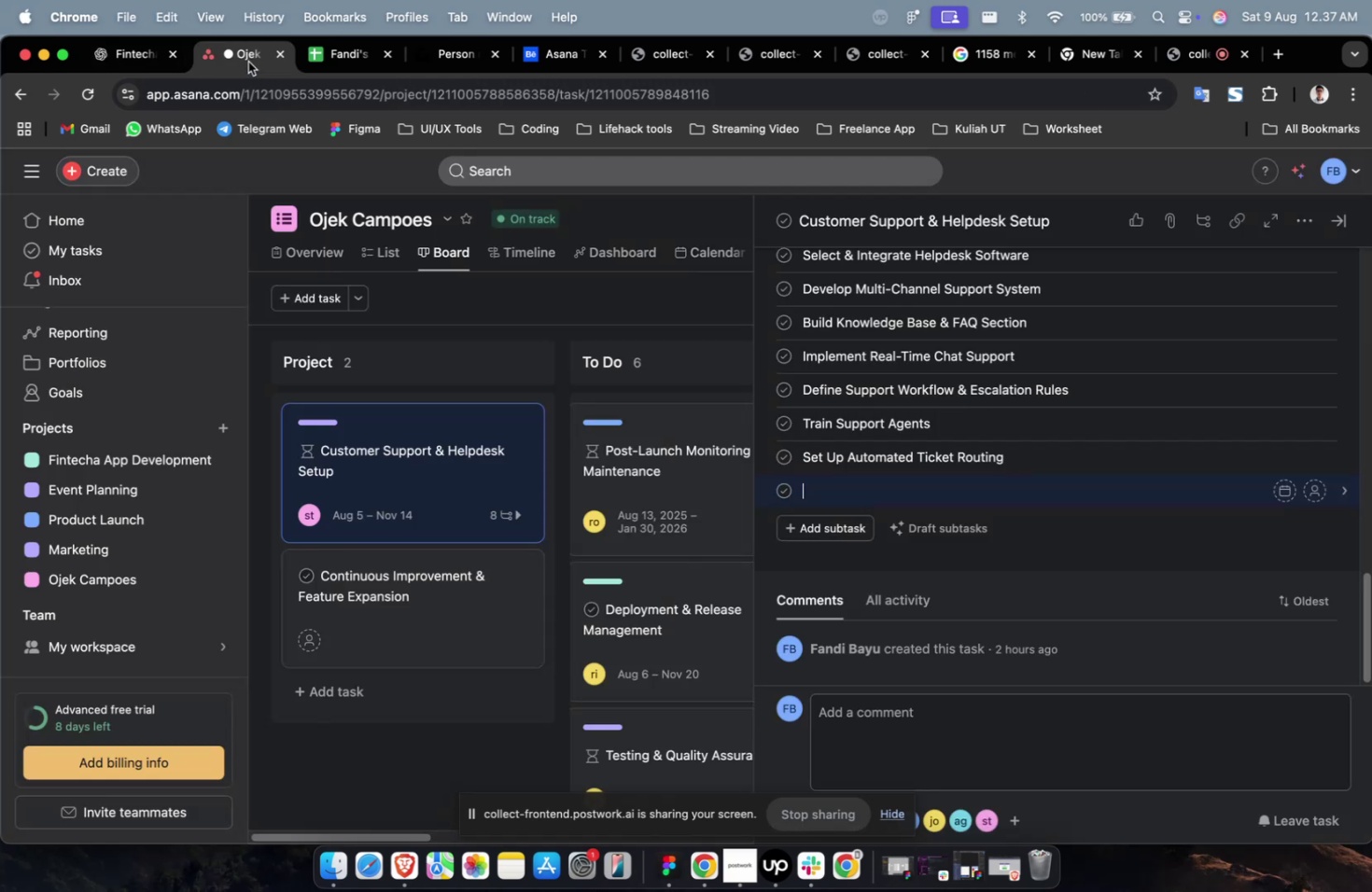 
key(Meta+V)
 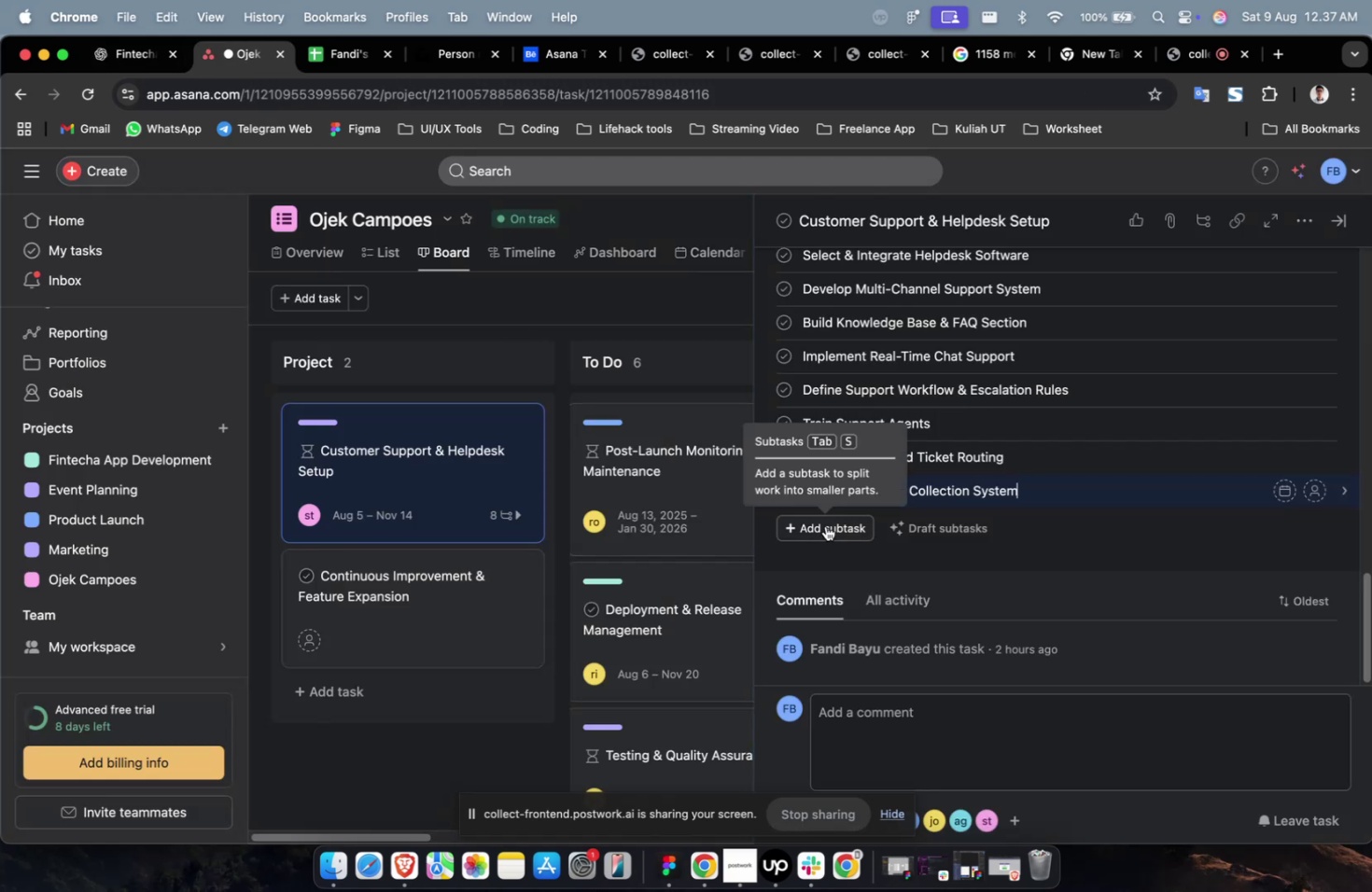 
left_click([825, 525])
 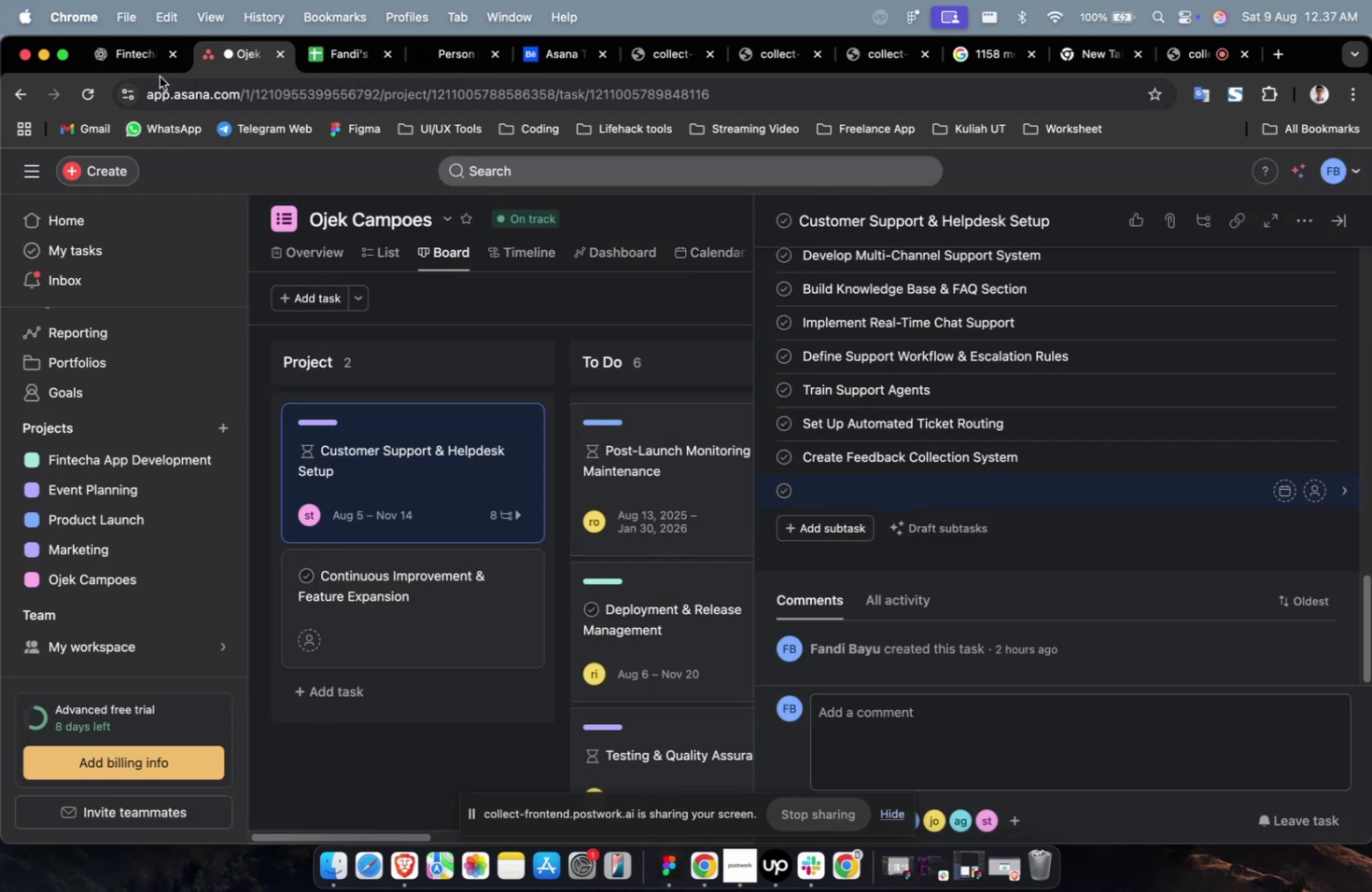 
left_click([144, 60])
 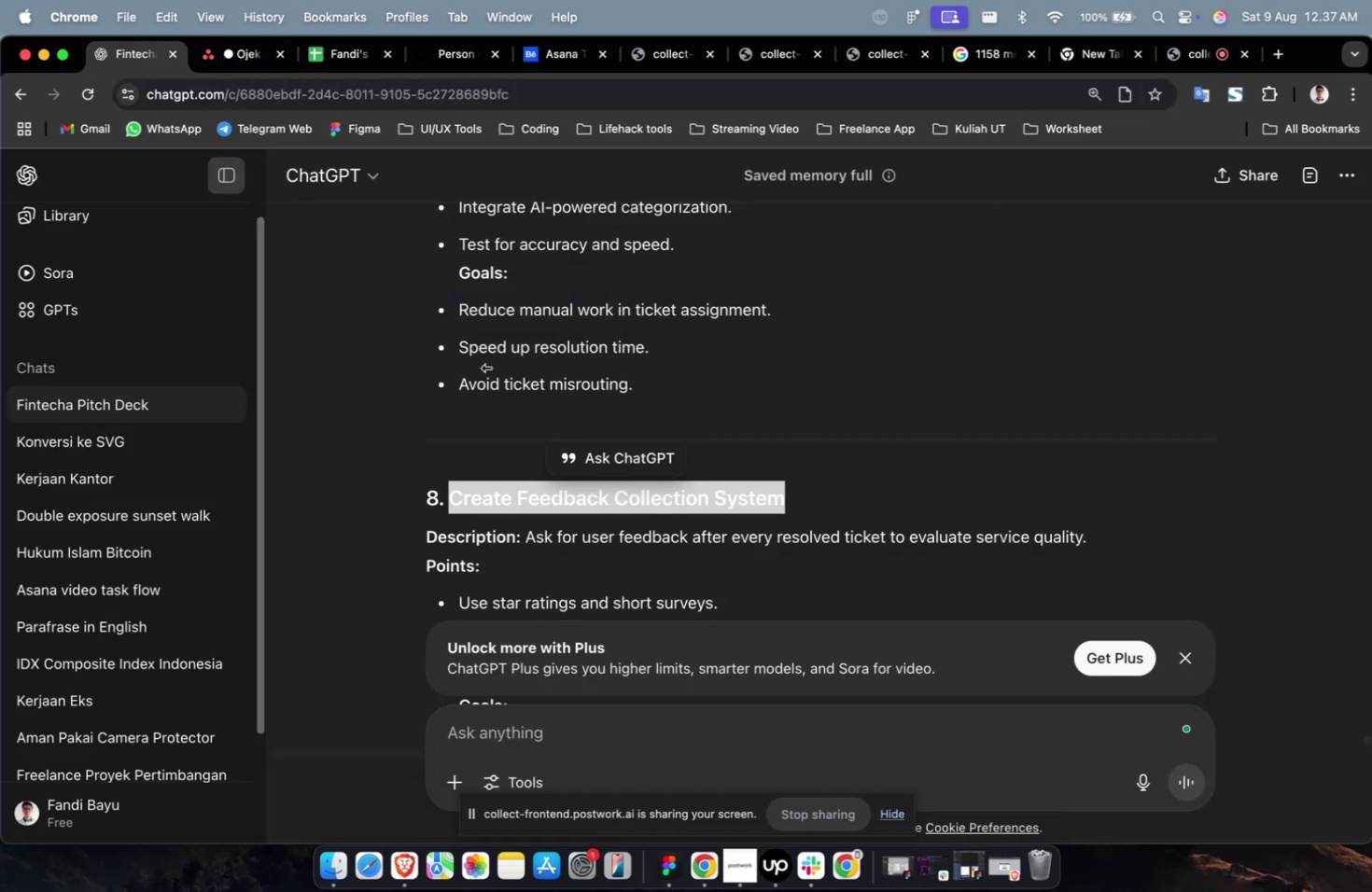 
scroll: coordinate [744, 487], scroll_direction: down, amount: 11.0
 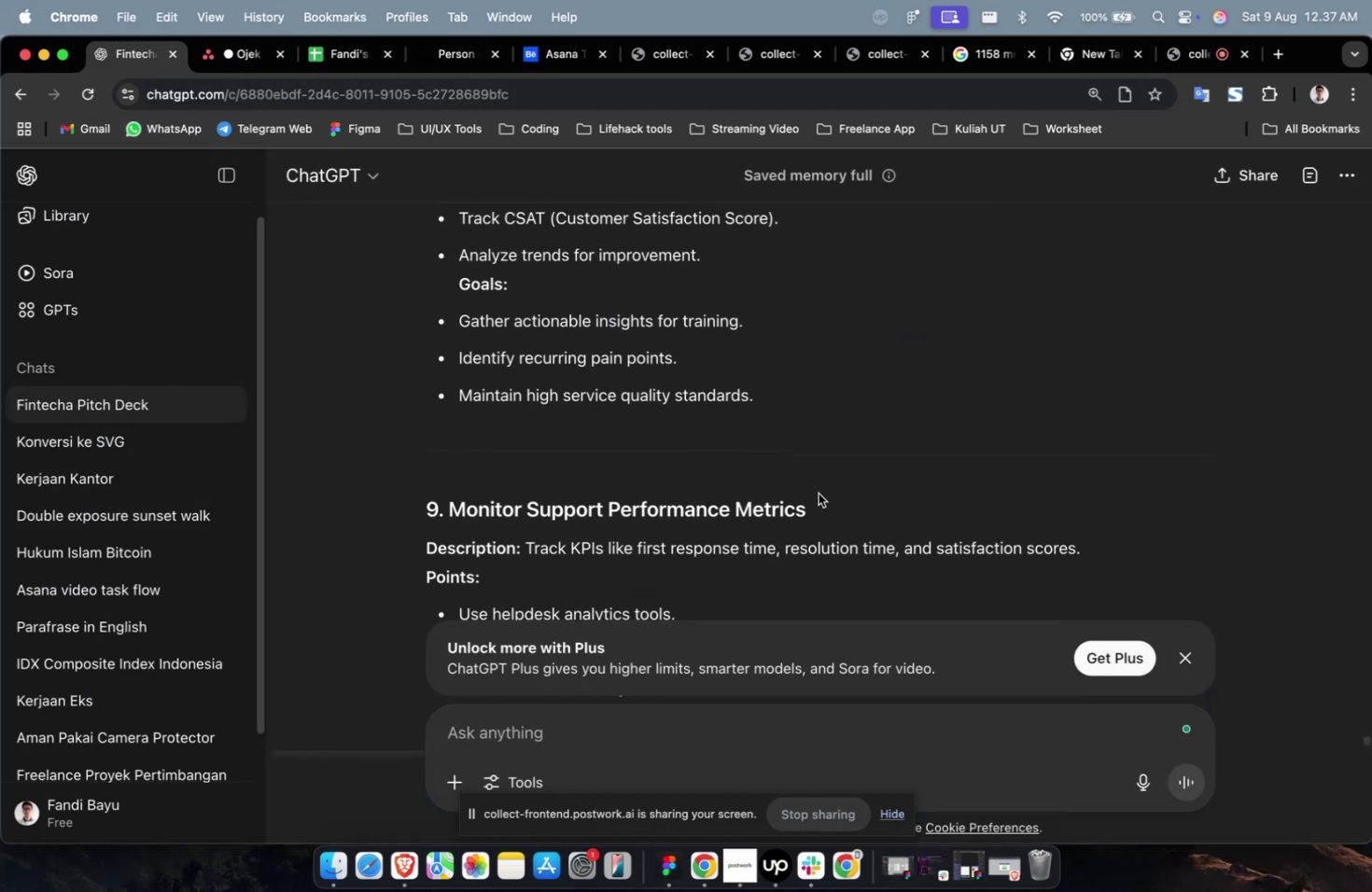 
left_click_drag(start_coordinate=[821, 500], to_coordinate=[455, 521])
 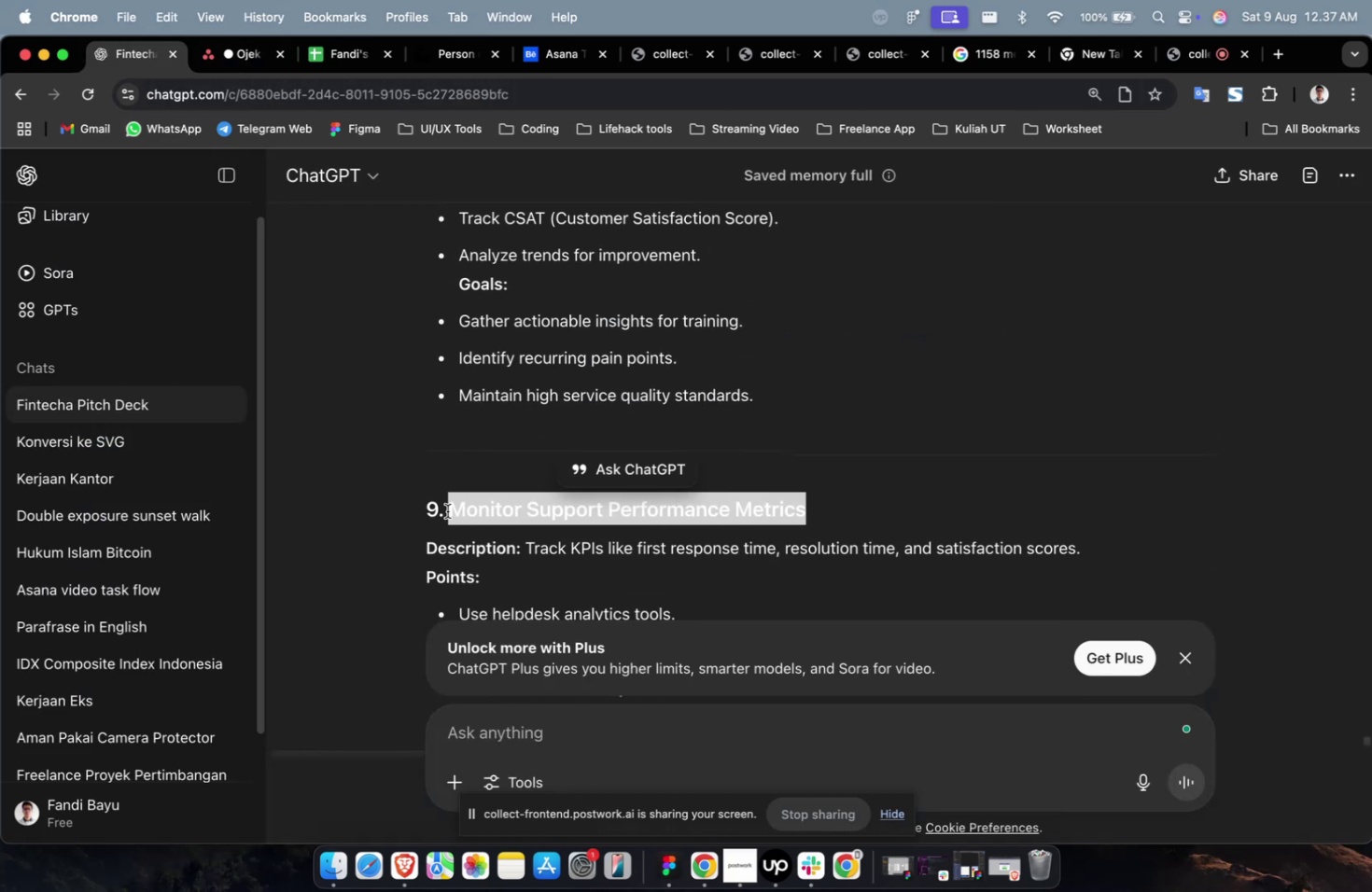 
key(Meta+C)
 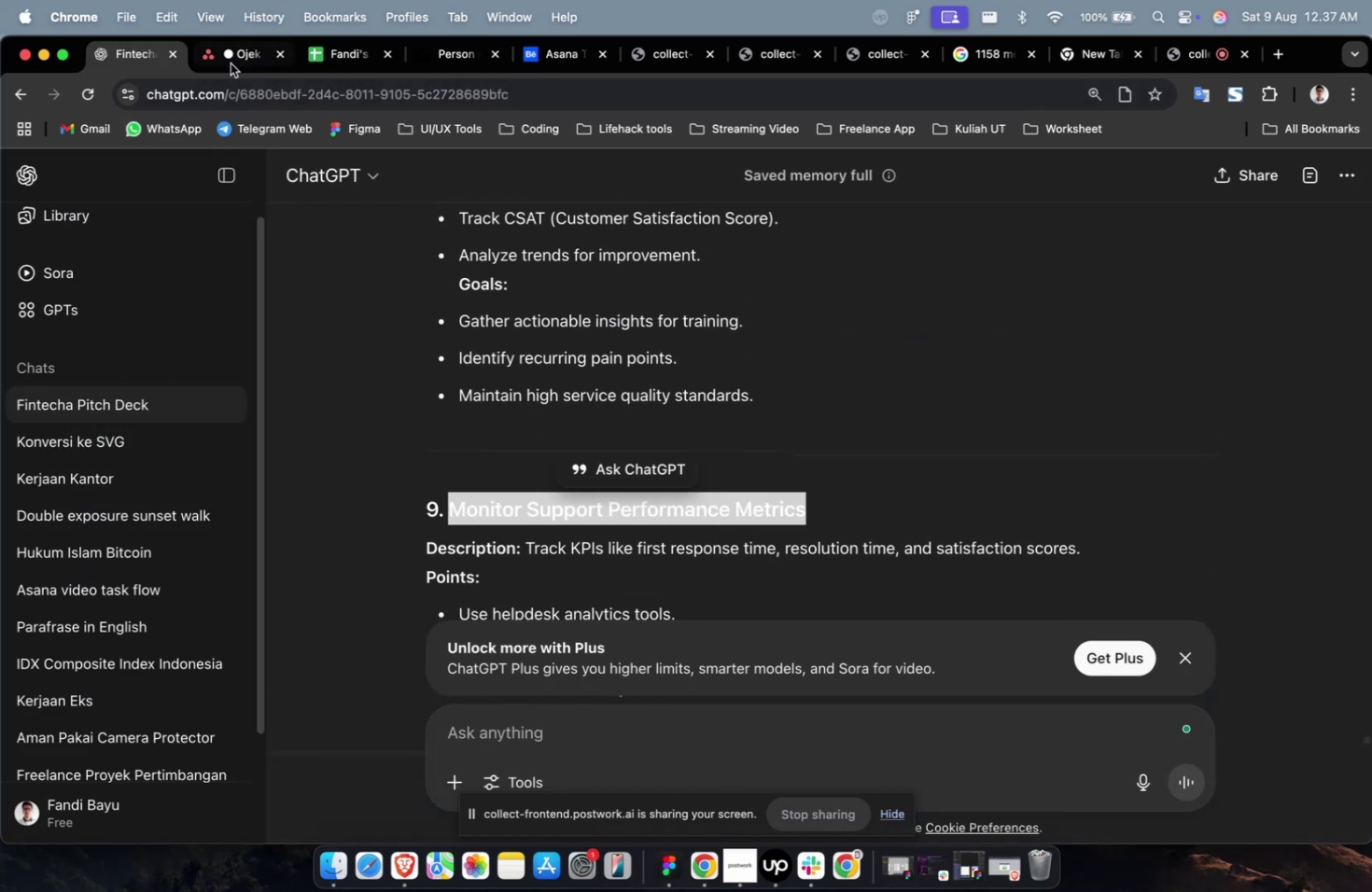 
left_click([230, 63])
 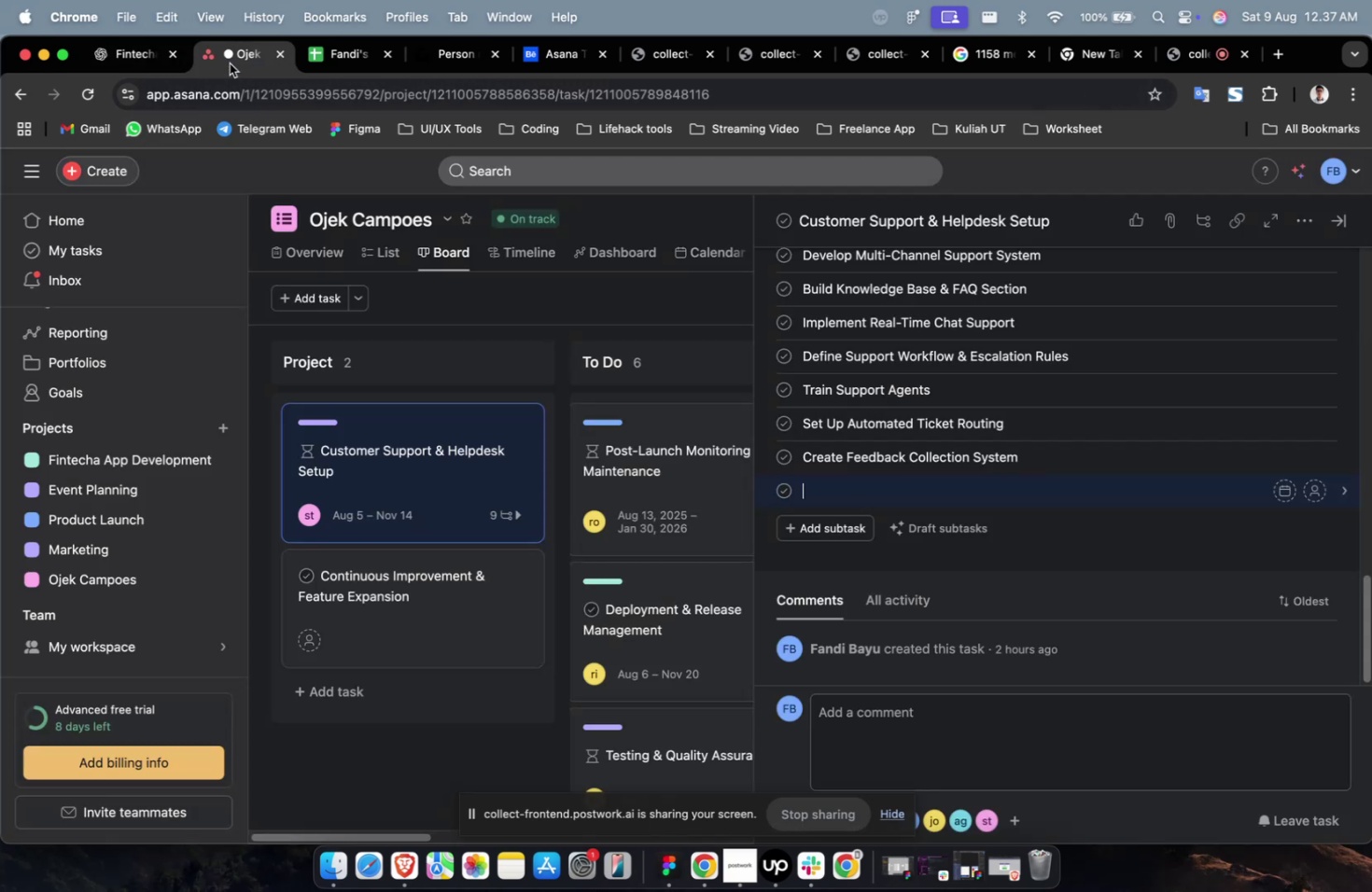 
key(Meta+V)
 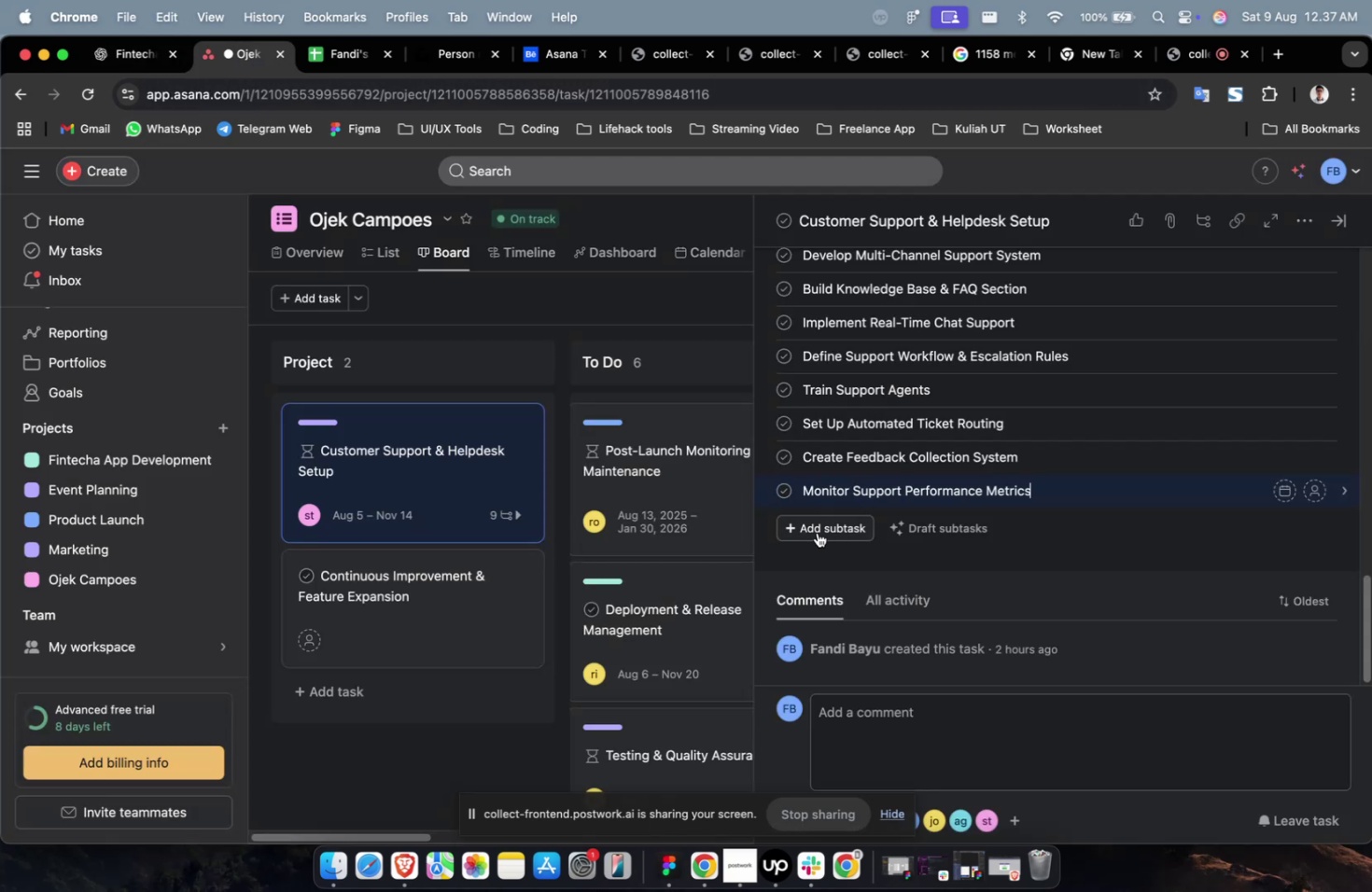 
left_click([817, 532])
 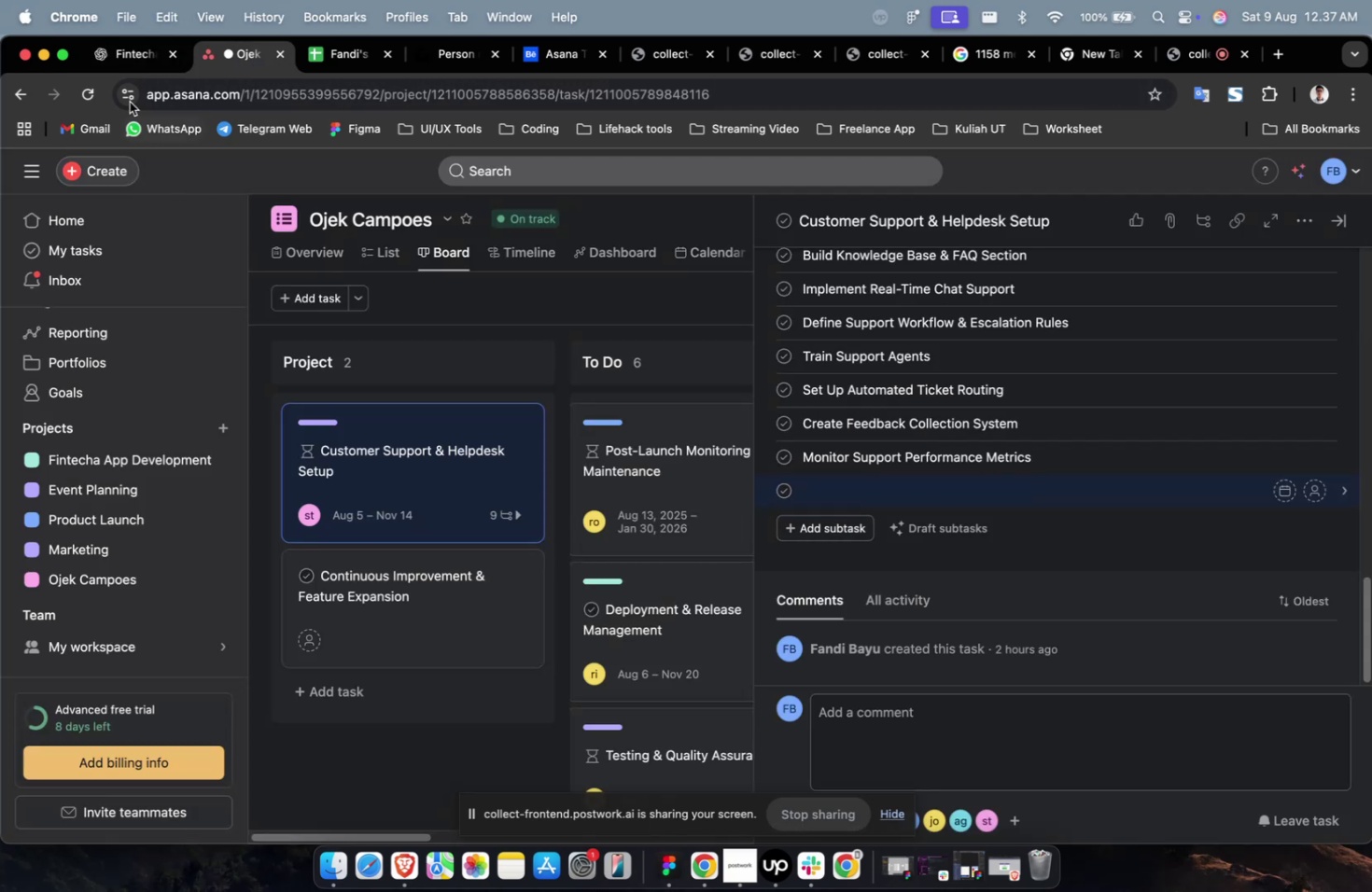 
left_click_drag(start_coordinate=[128, 58], to_coordinate=[132, 53])
 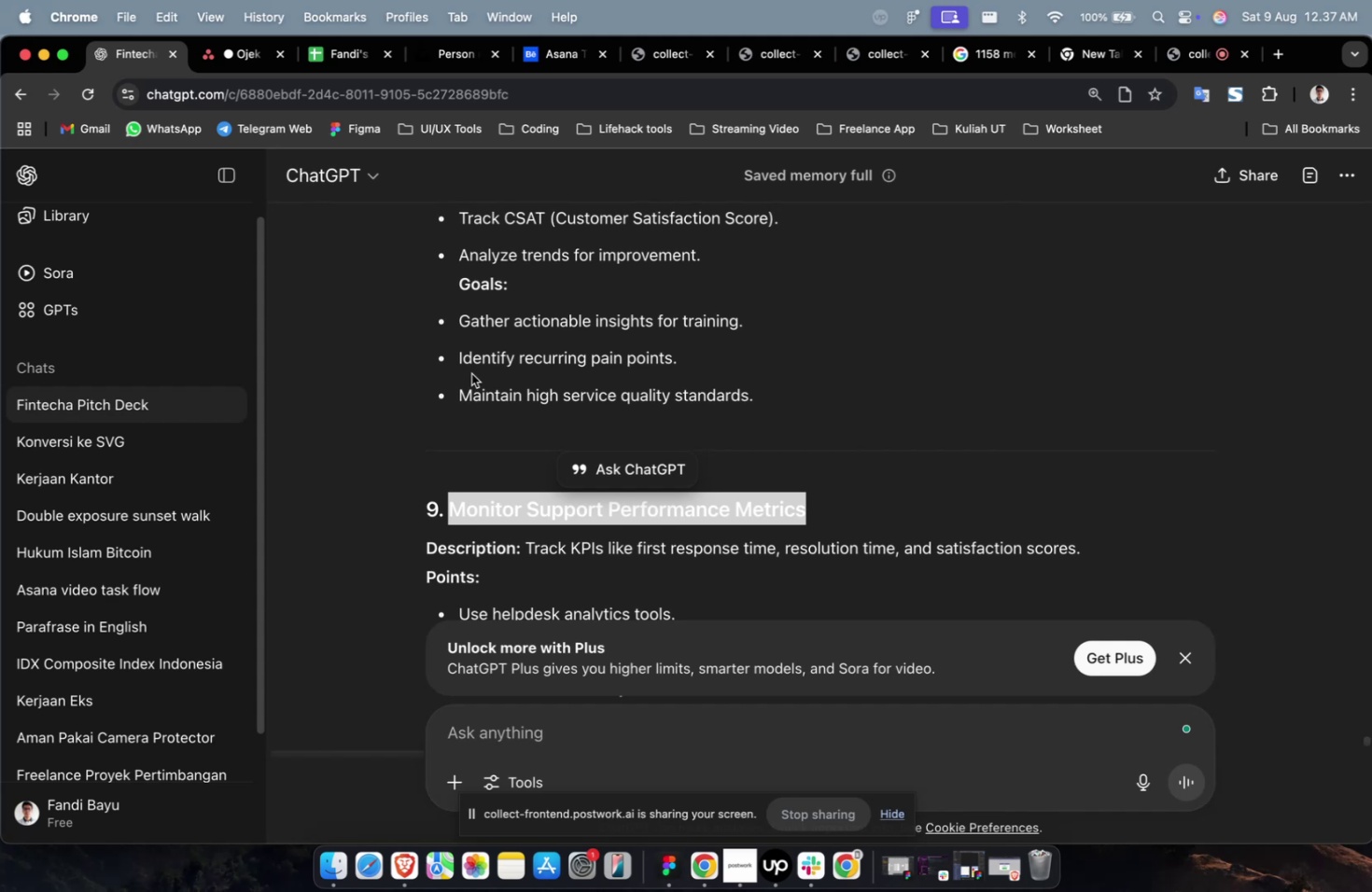 
scroll: coordinate [740, 485], scroll_direction: down, amount: 16.0
 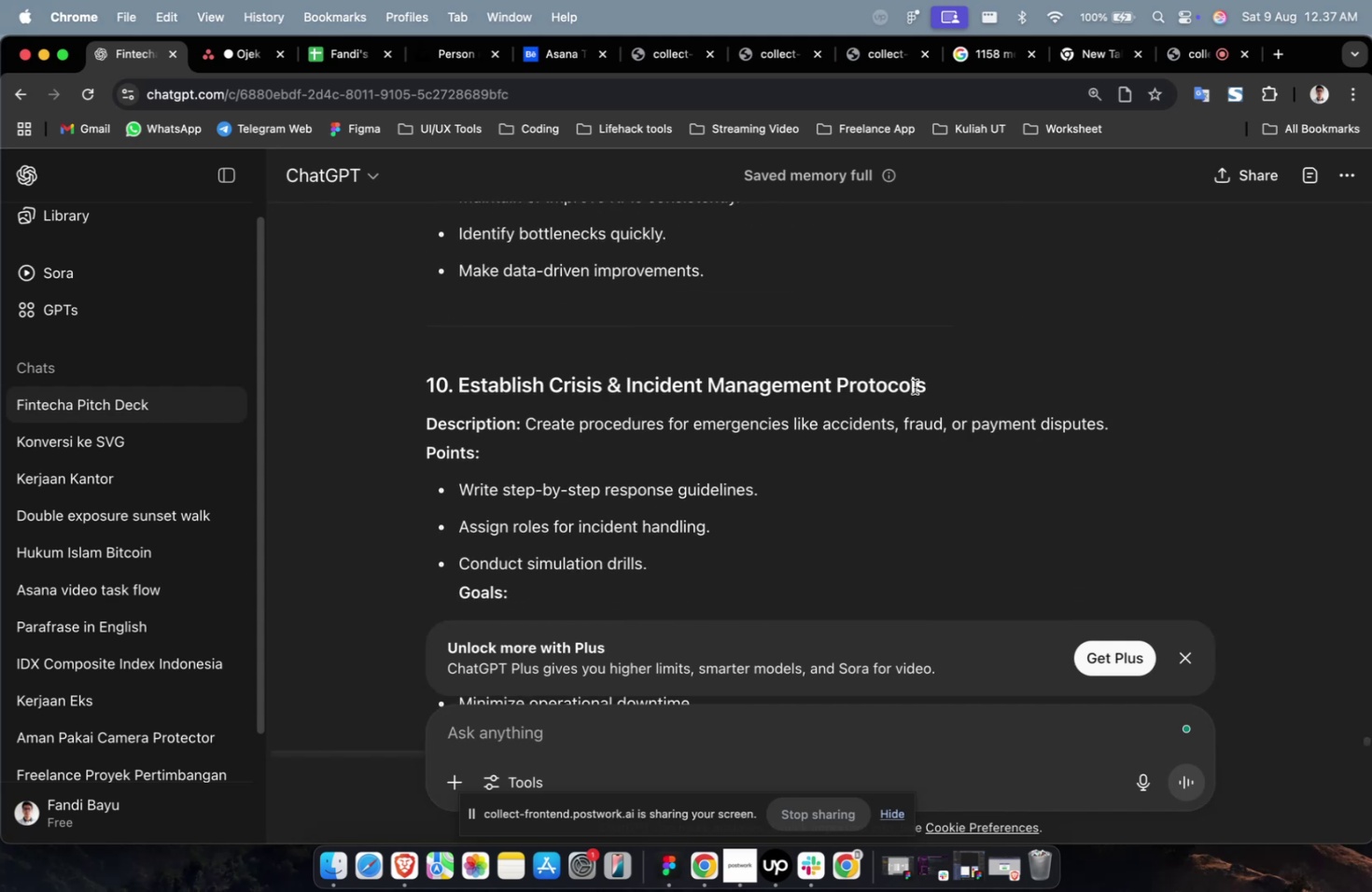 
left_click_drag(start_coordinate=[938, 384], to_coordinate=[459, 389])
 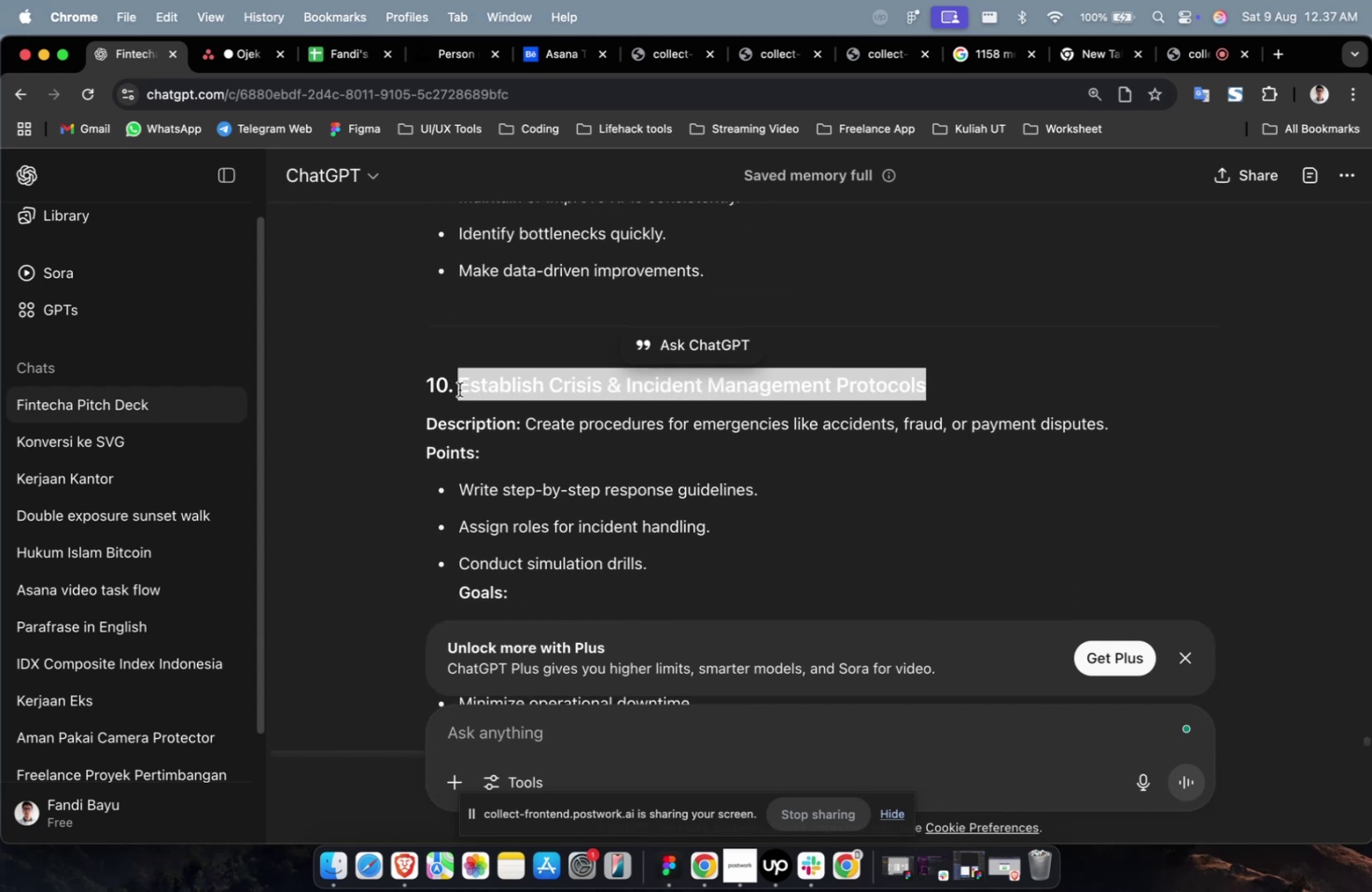 
key(Meta+CommandLeft)
 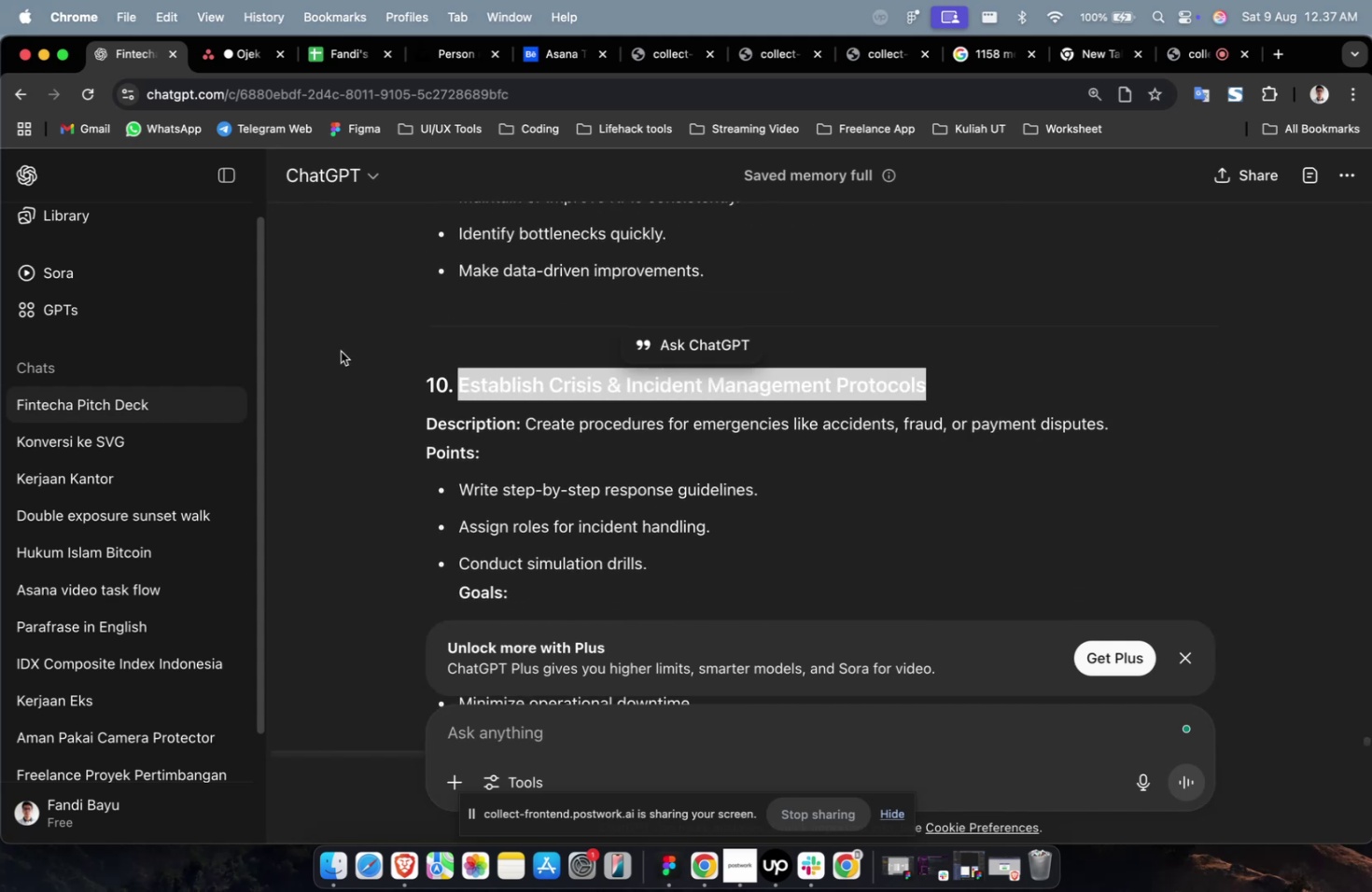 
key(Meta+C)
 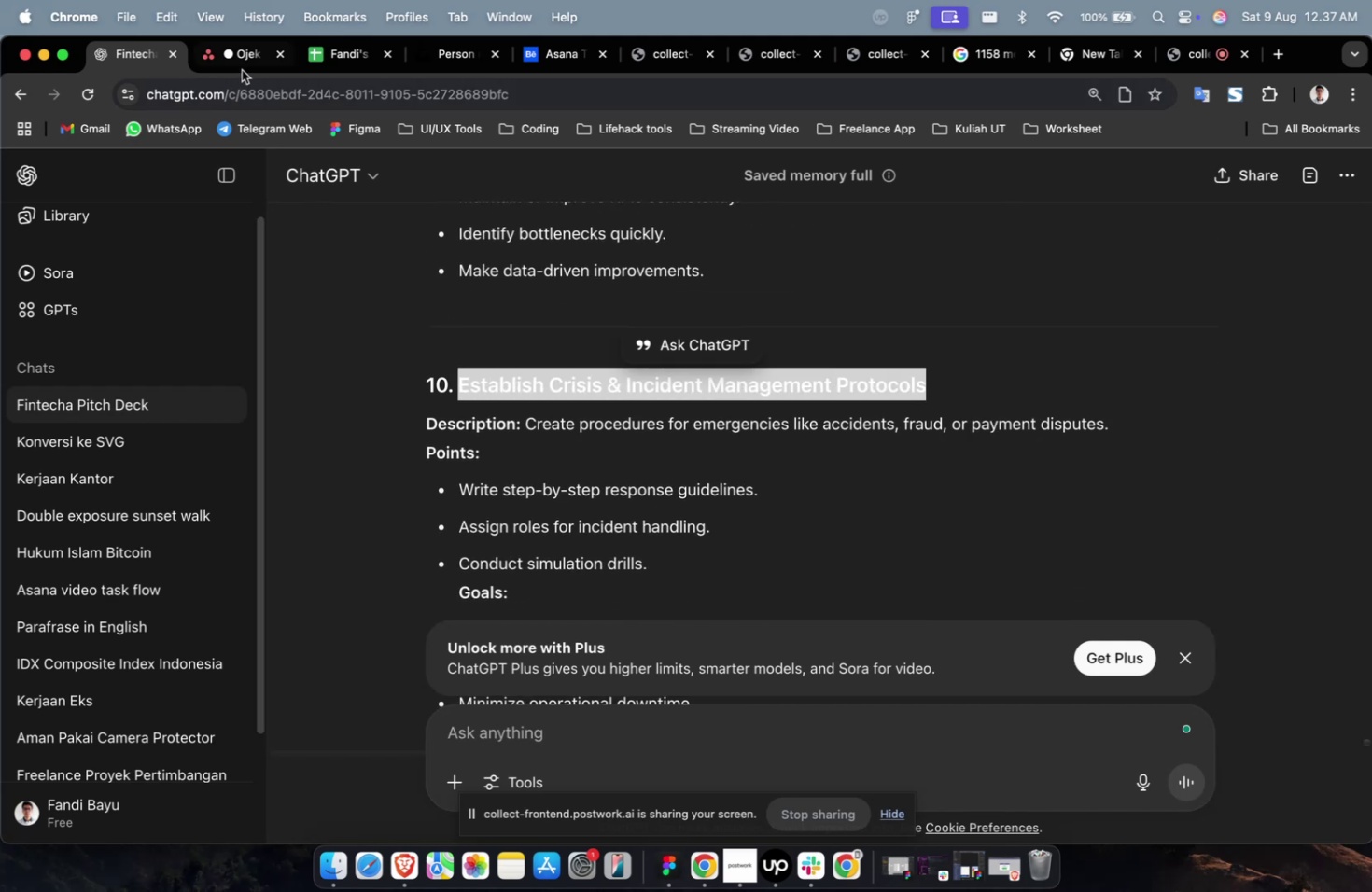 
left_click([242, 69])
 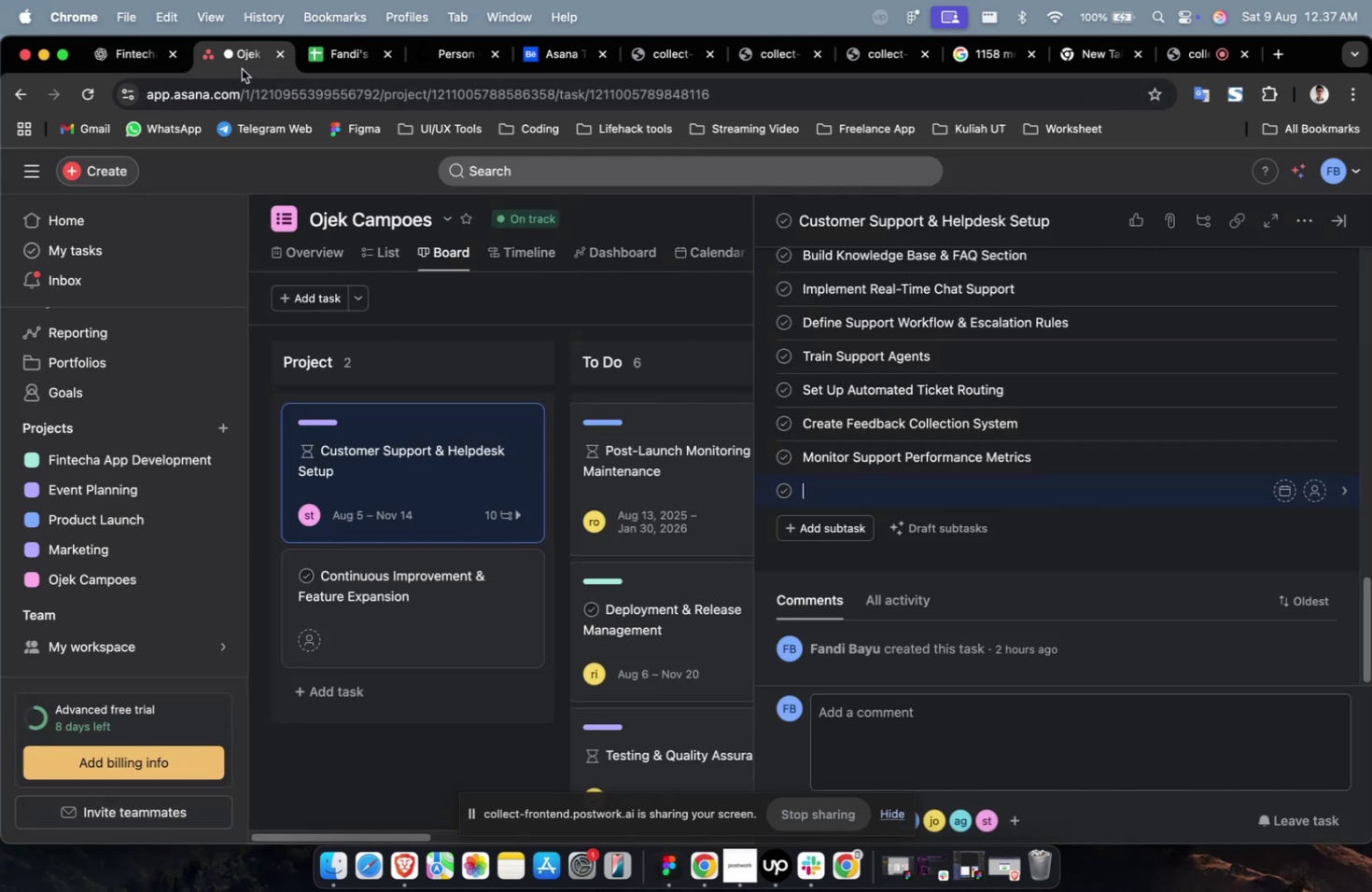 
key(Meta+CommandLeft)
 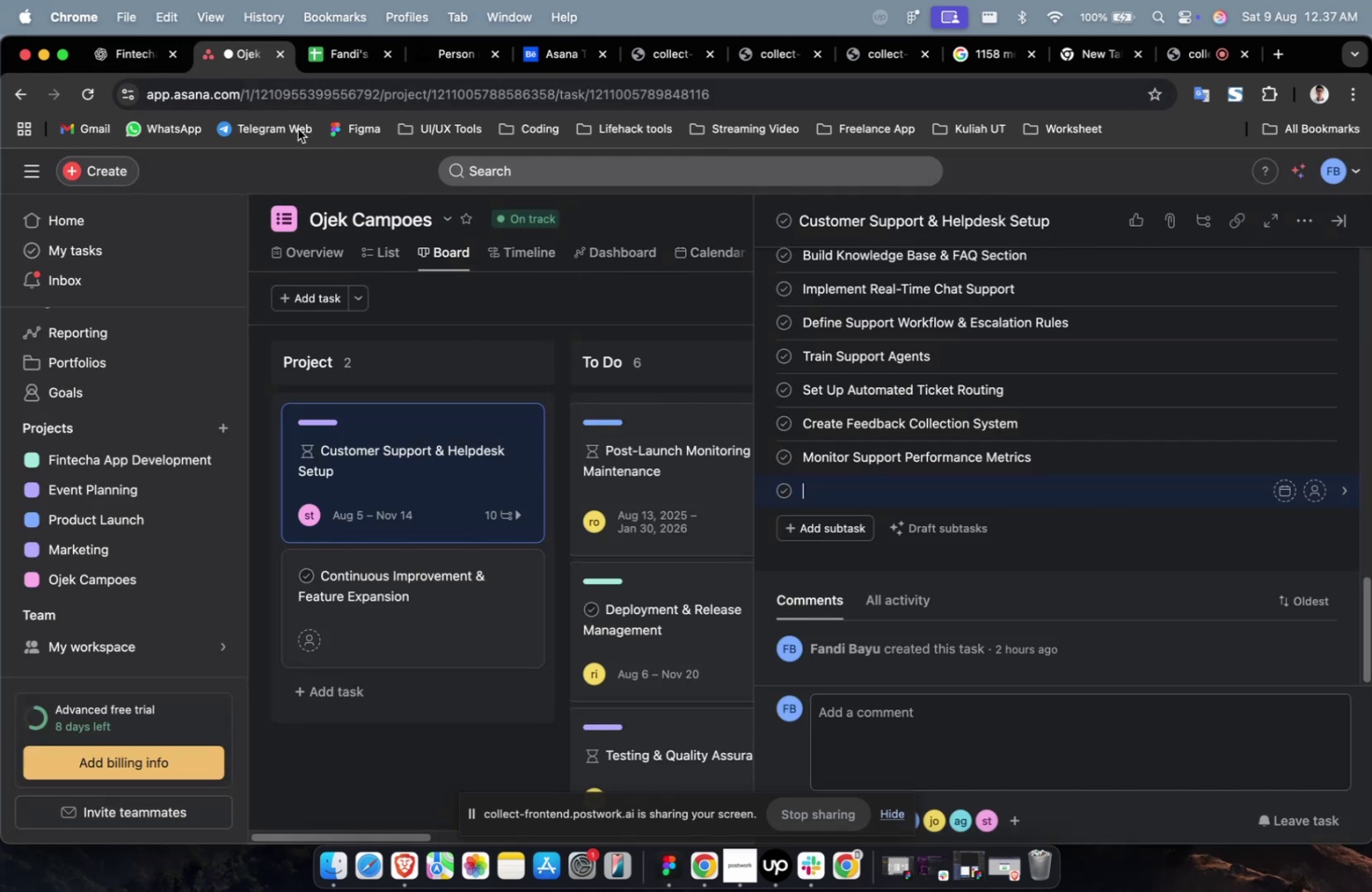 
key(Meta+V)
 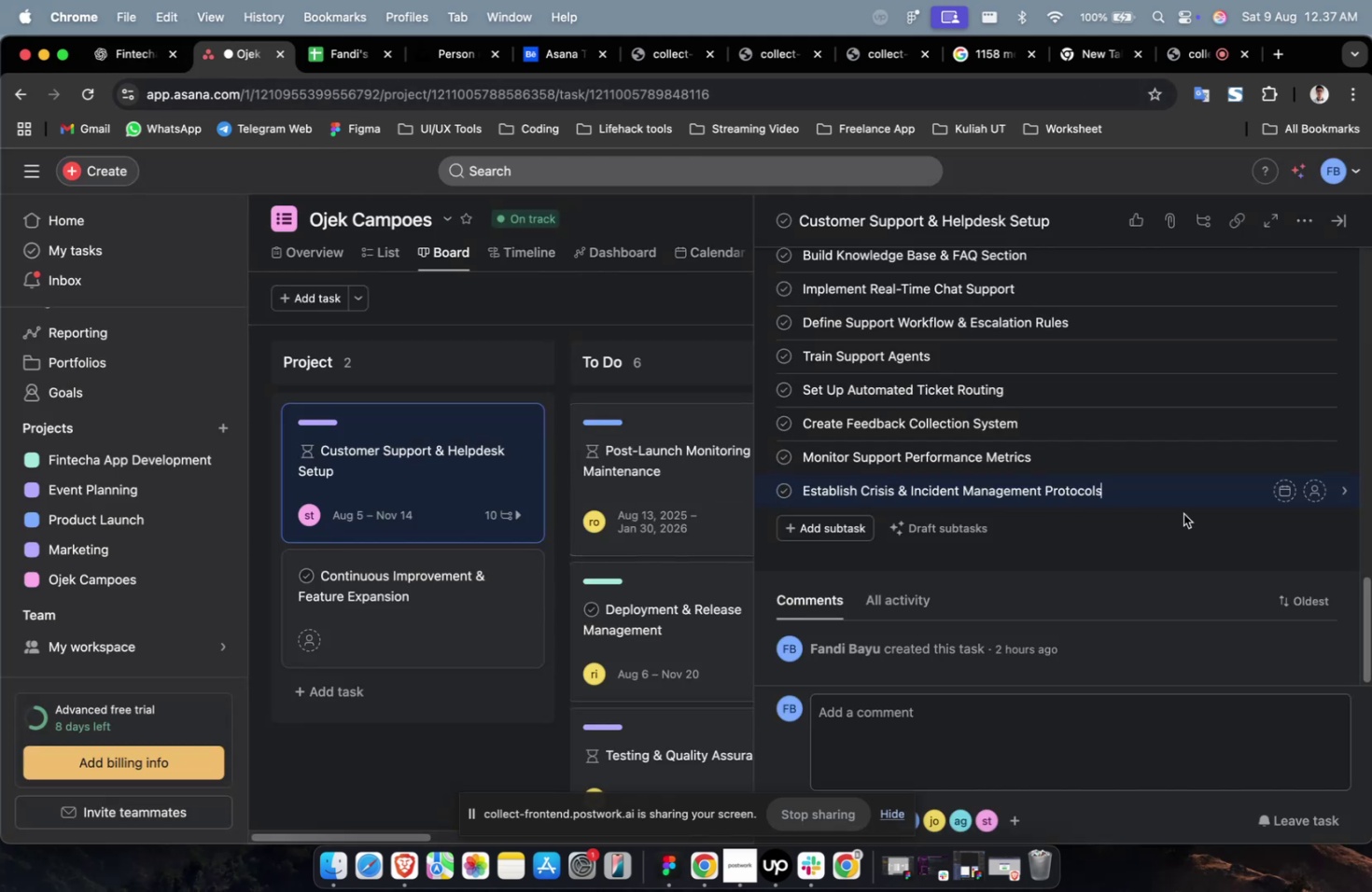 
left_click([1178, 487])
 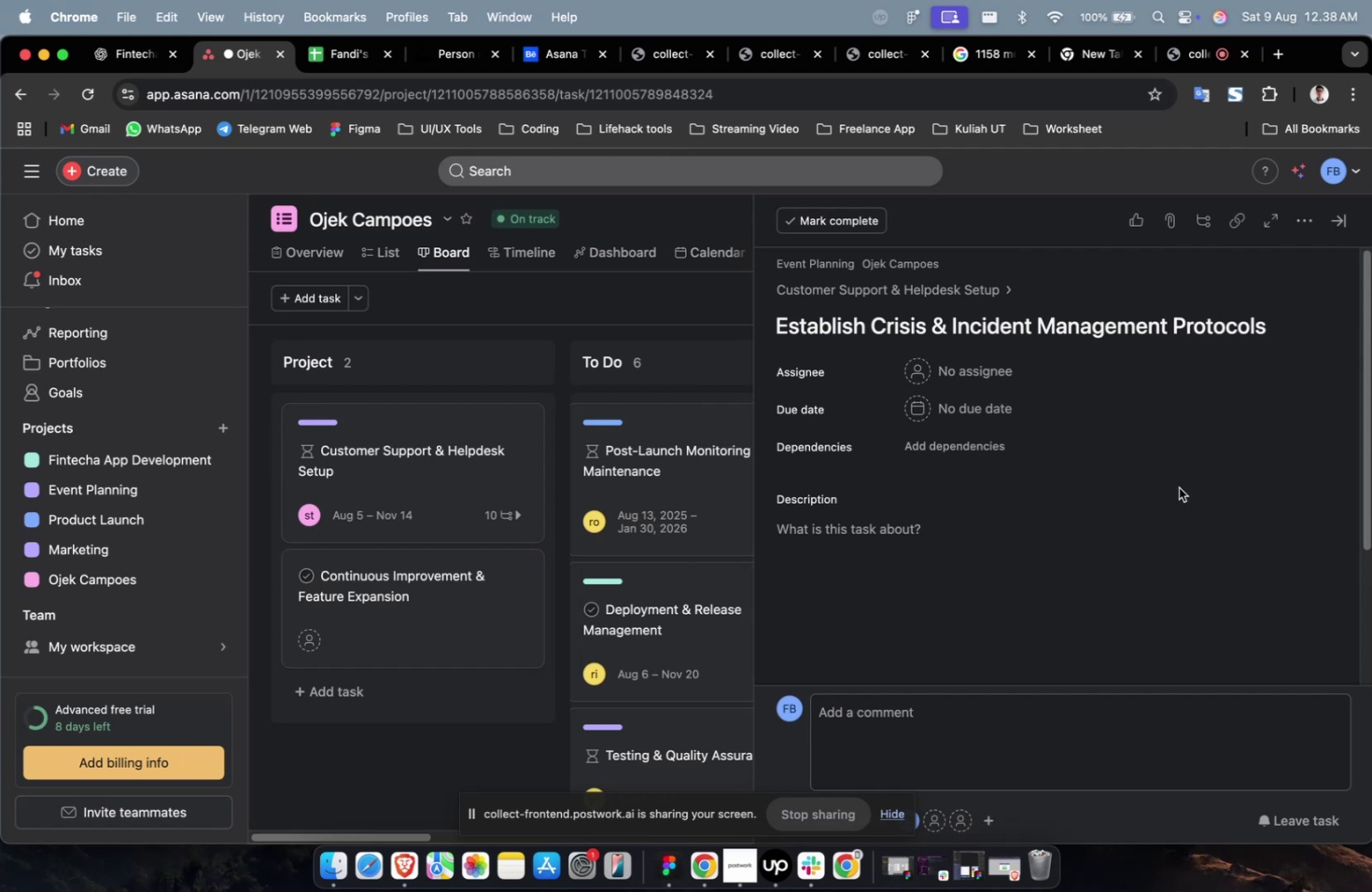 
wait(67.64)
 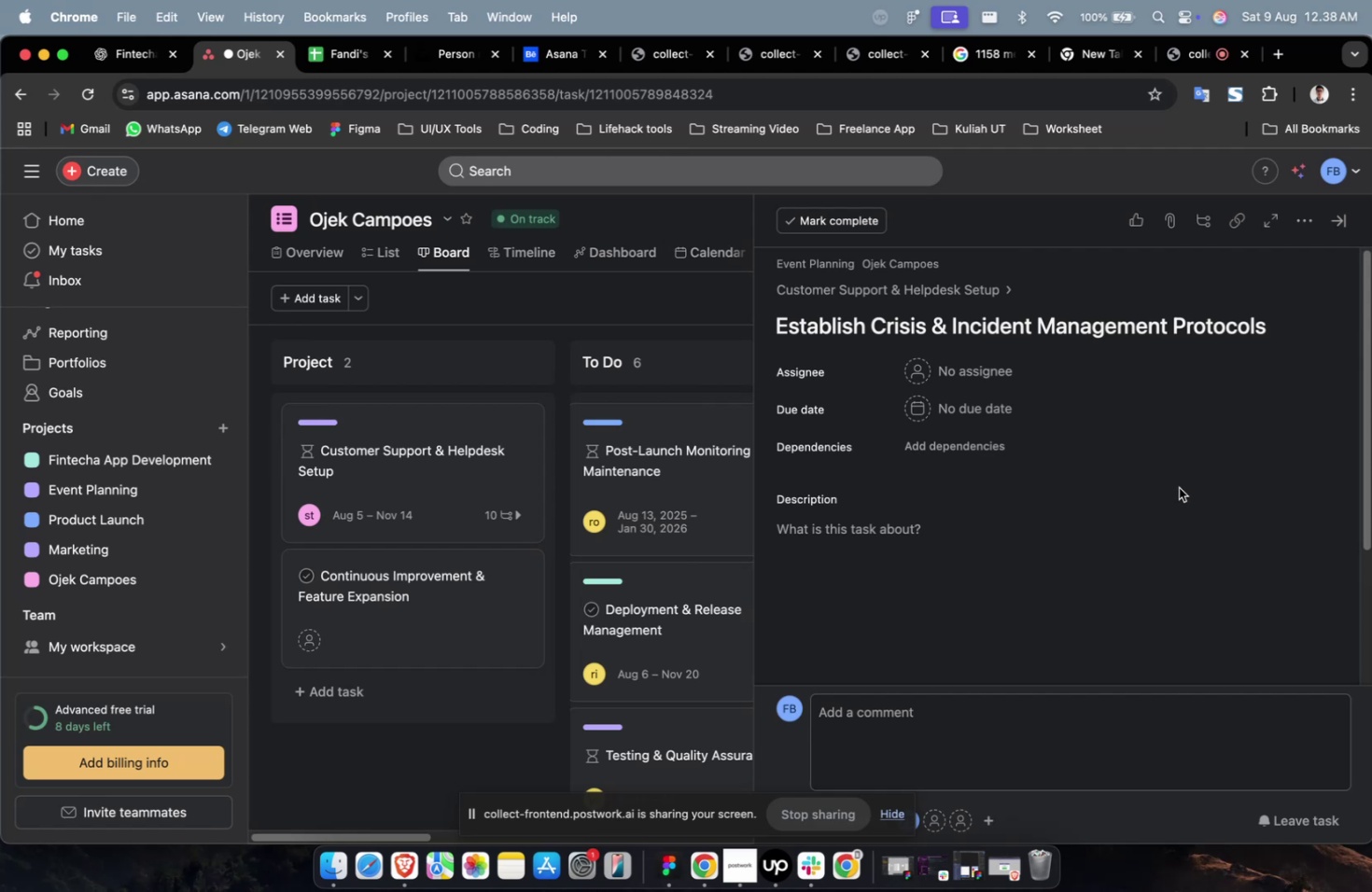 
scroll: coordinate [1165, 553], scroll_direction: down, amount: 5.0
 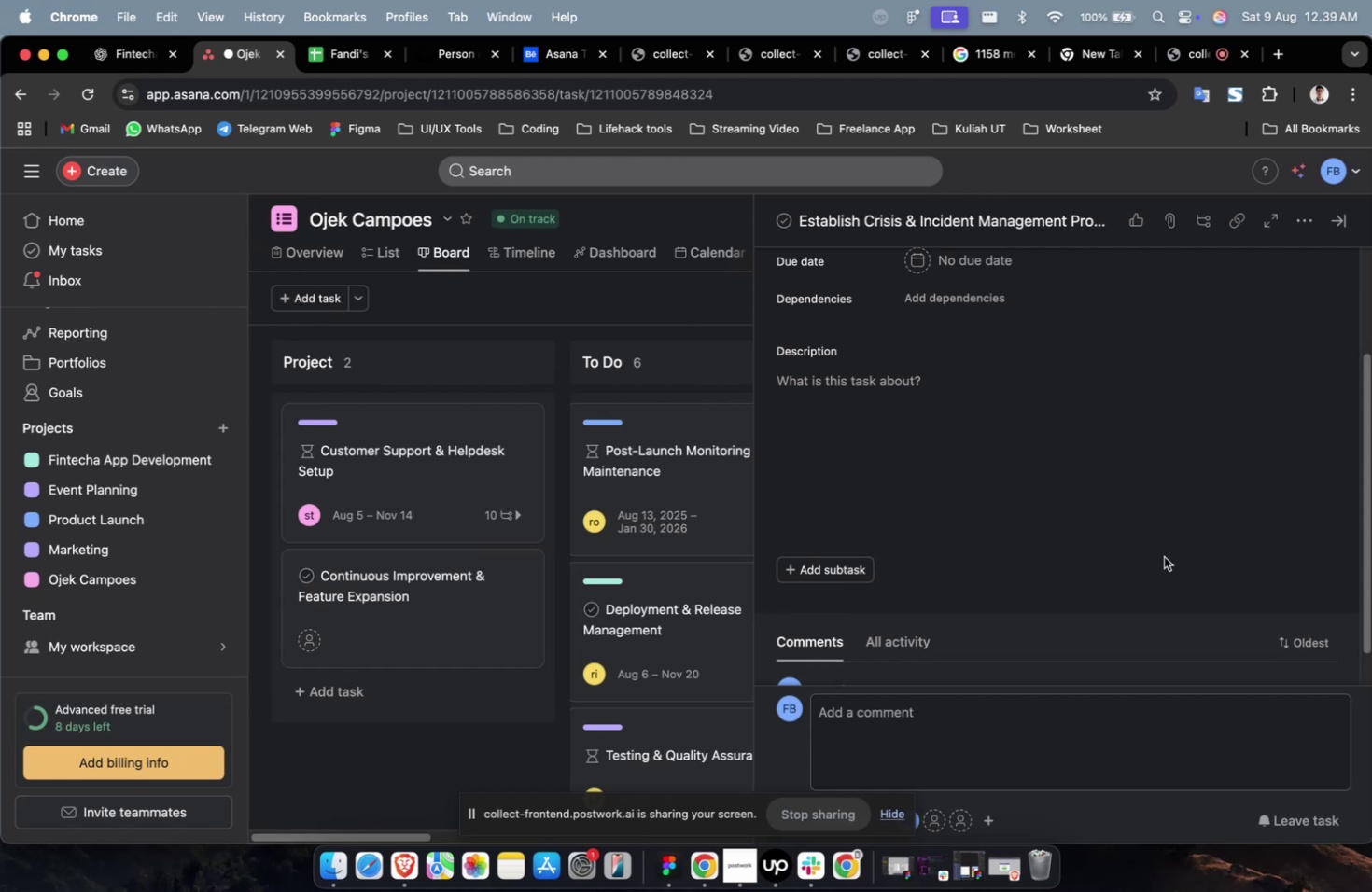 
wait(33.61)
 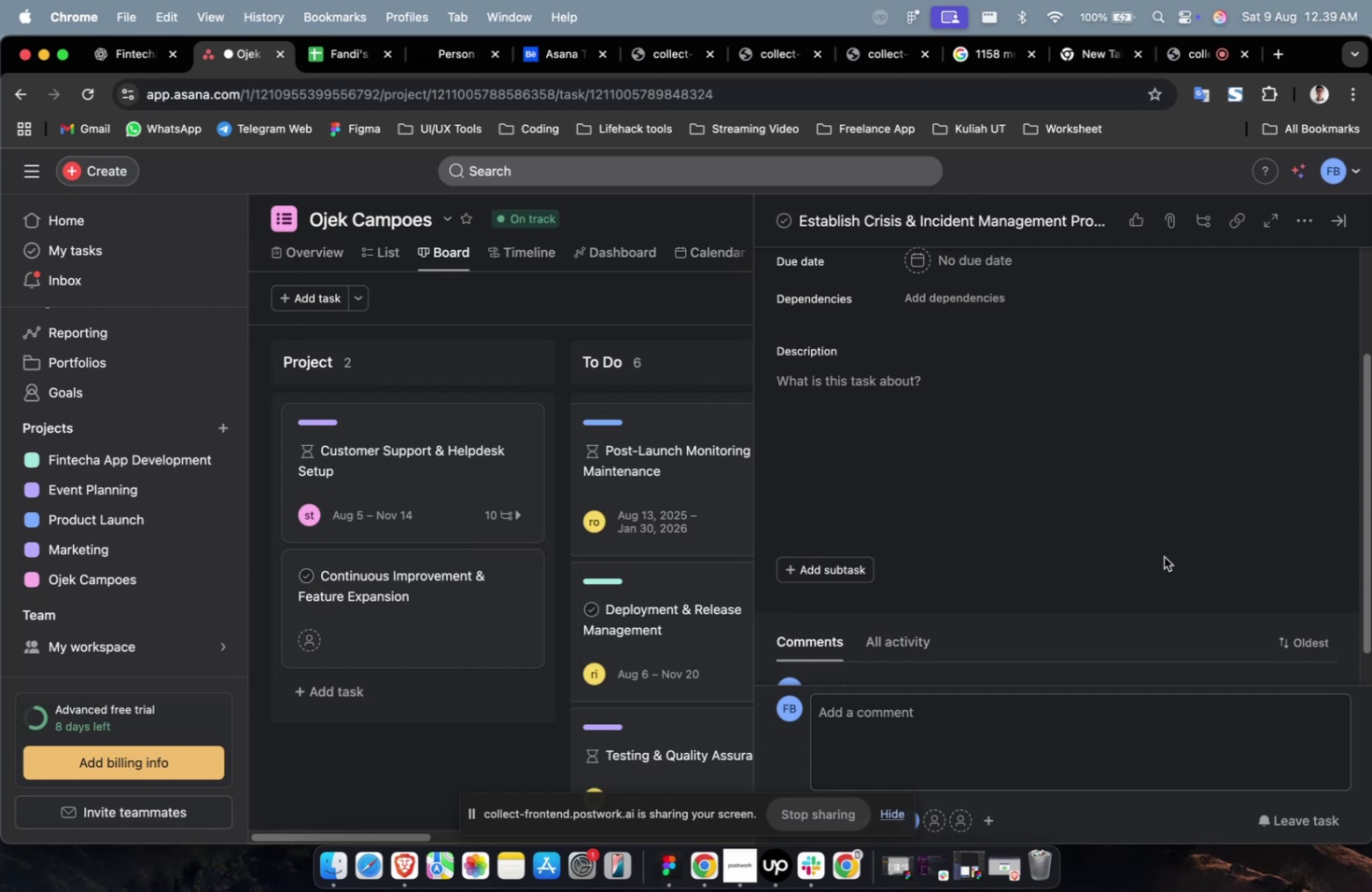 
scroll: coordinate [1052, 578], scroll_direction: down, amount: 8.0
 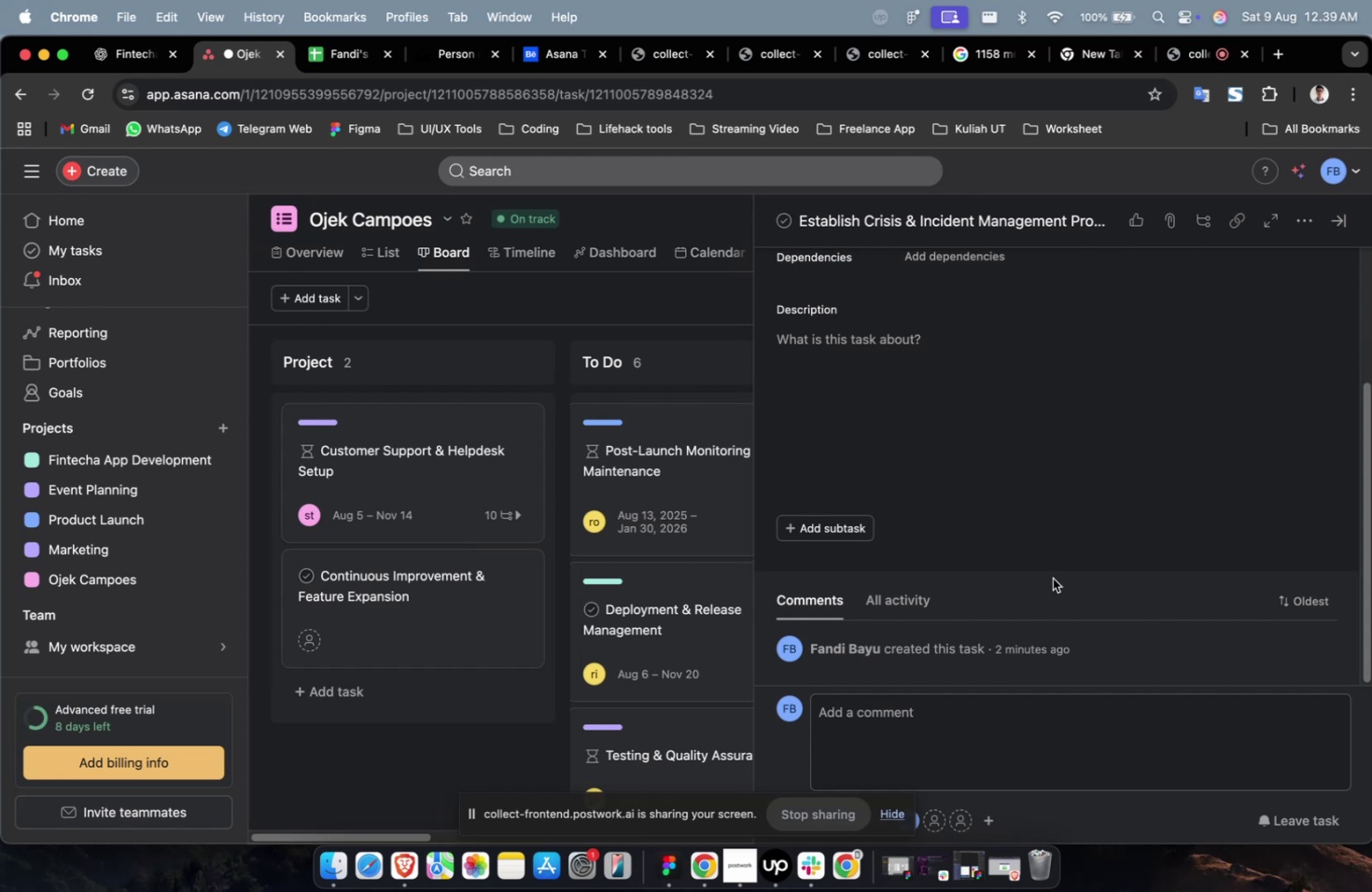 
wait(19.85)
 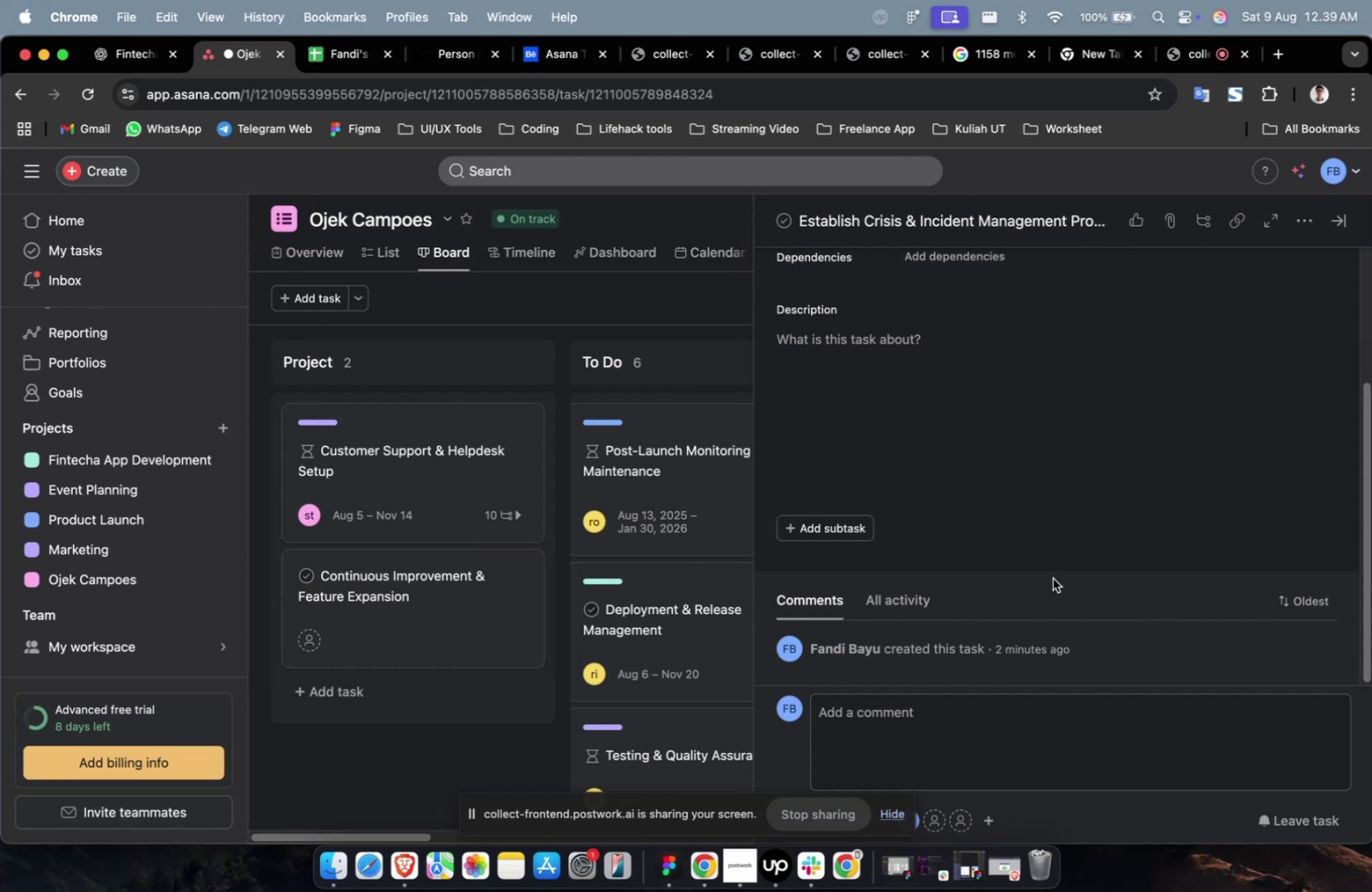 
scroll: coordinate [1010, 621], scroll_direction: down, amount: 21.0
 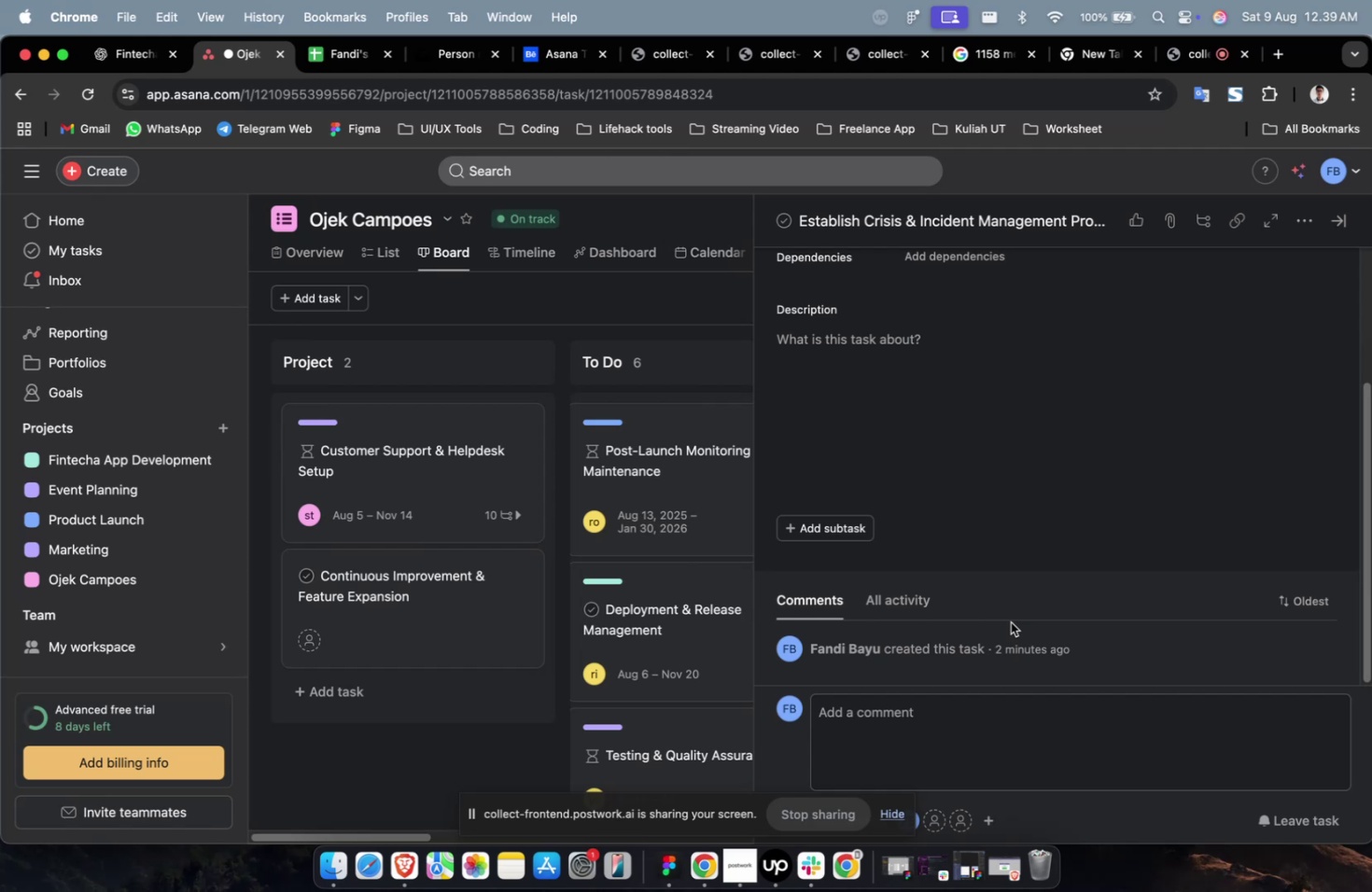 
scroll: coordinate [1010, 621], scroll_direction: up, amount: 4.0
 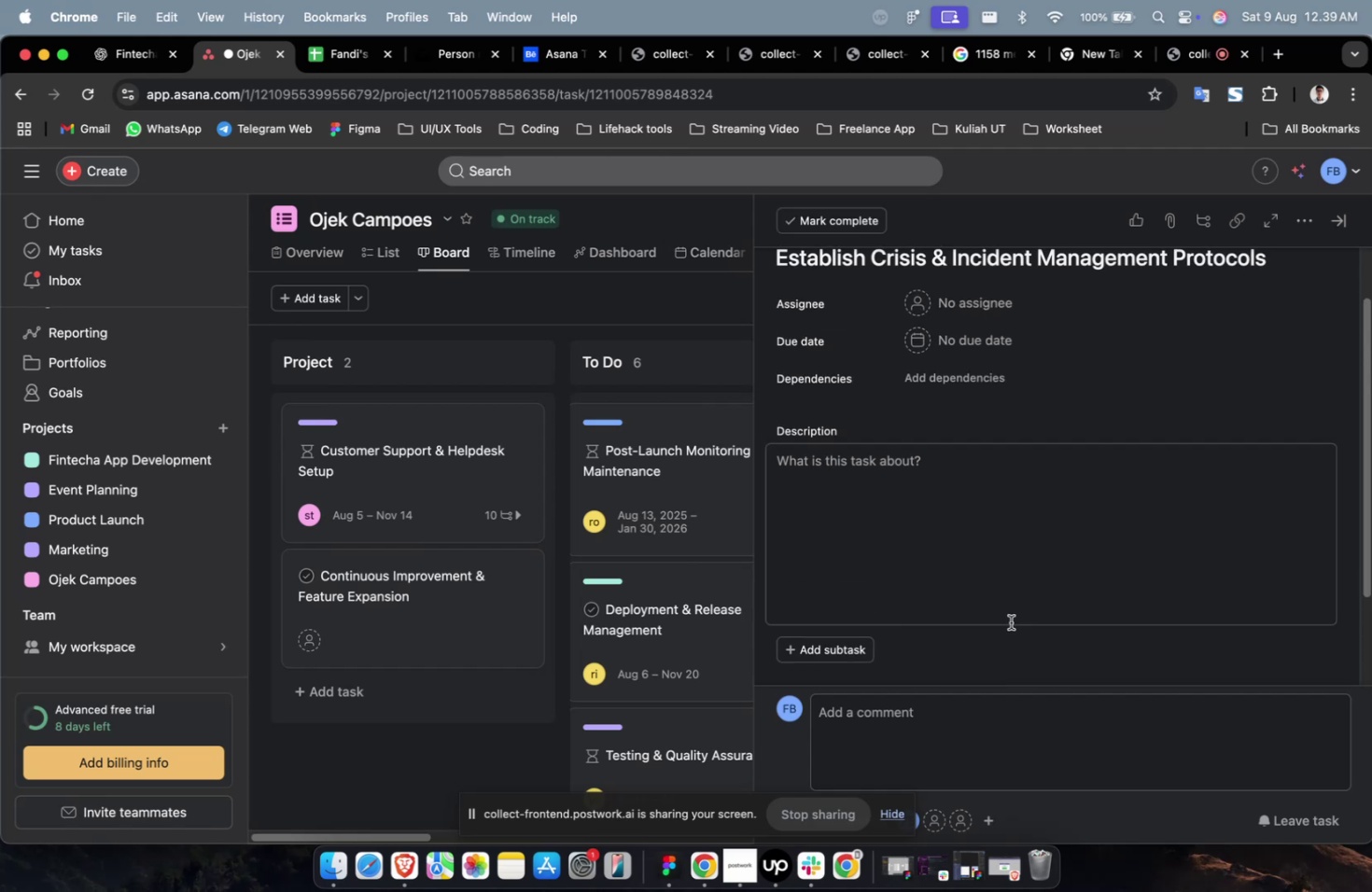 
scroll: coordinate [1010, 621], scroll_direction: down, amount: 15.0
 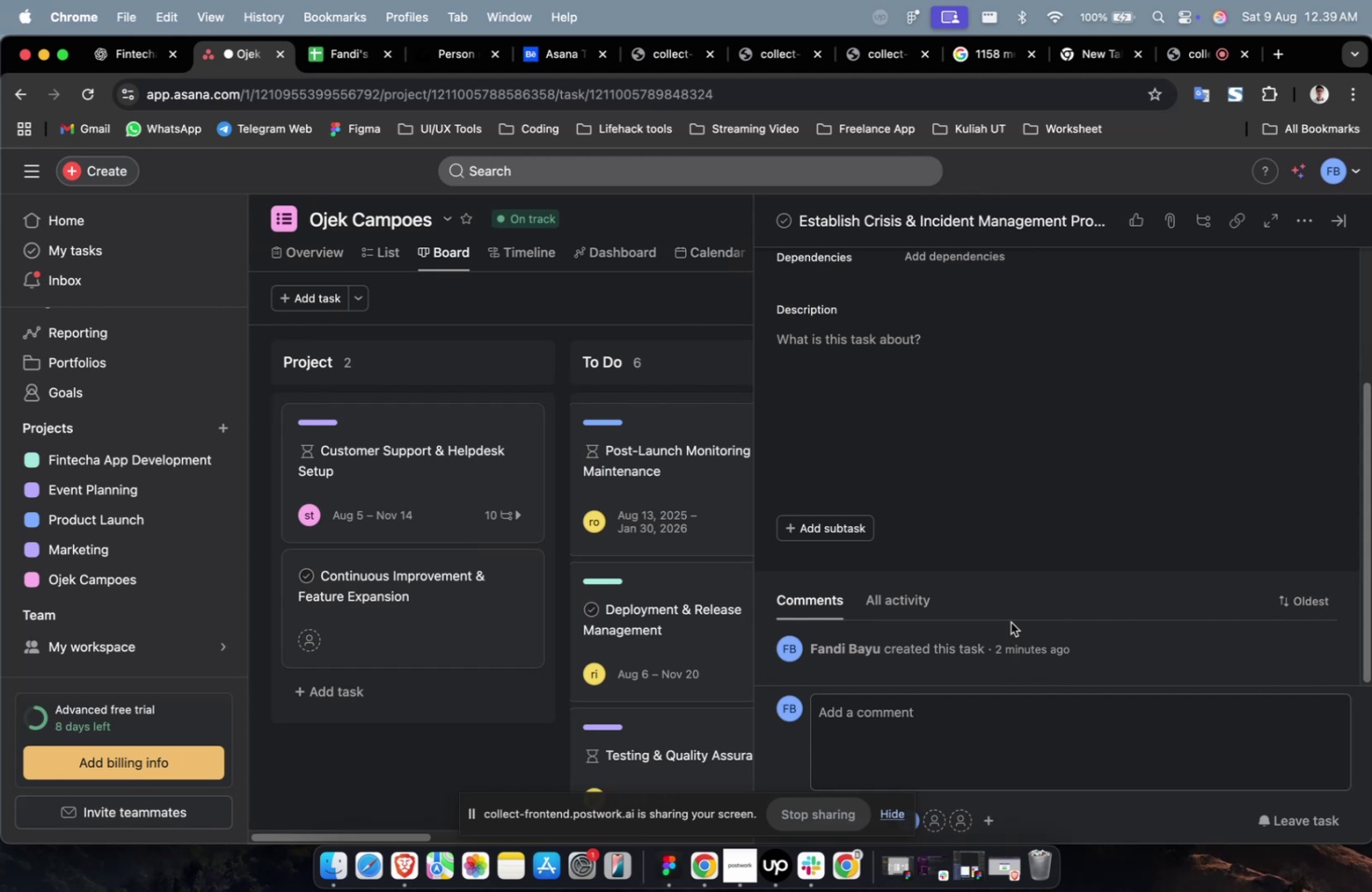 
wait(10.26)
 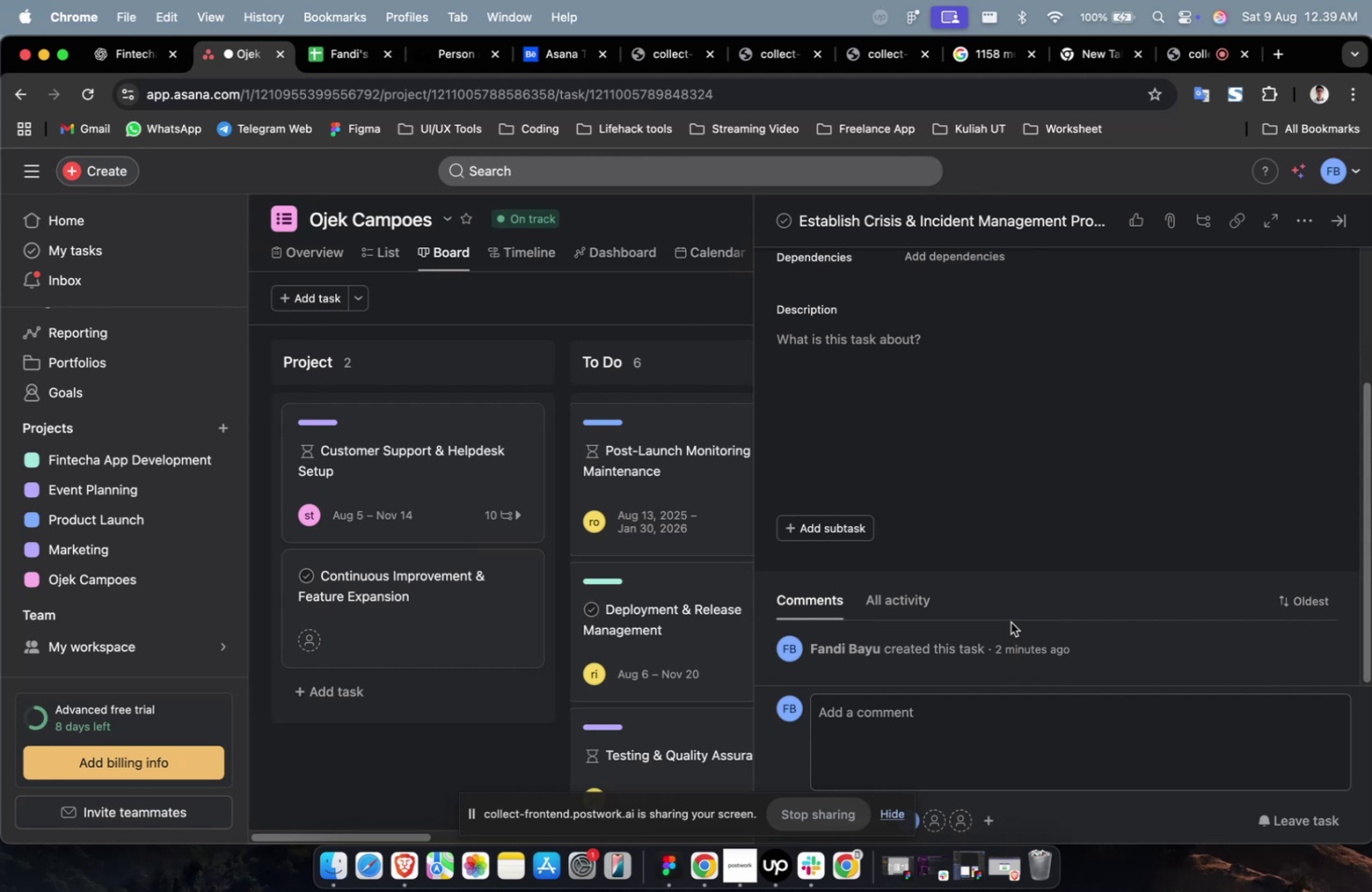 
left_click([853, 513])
 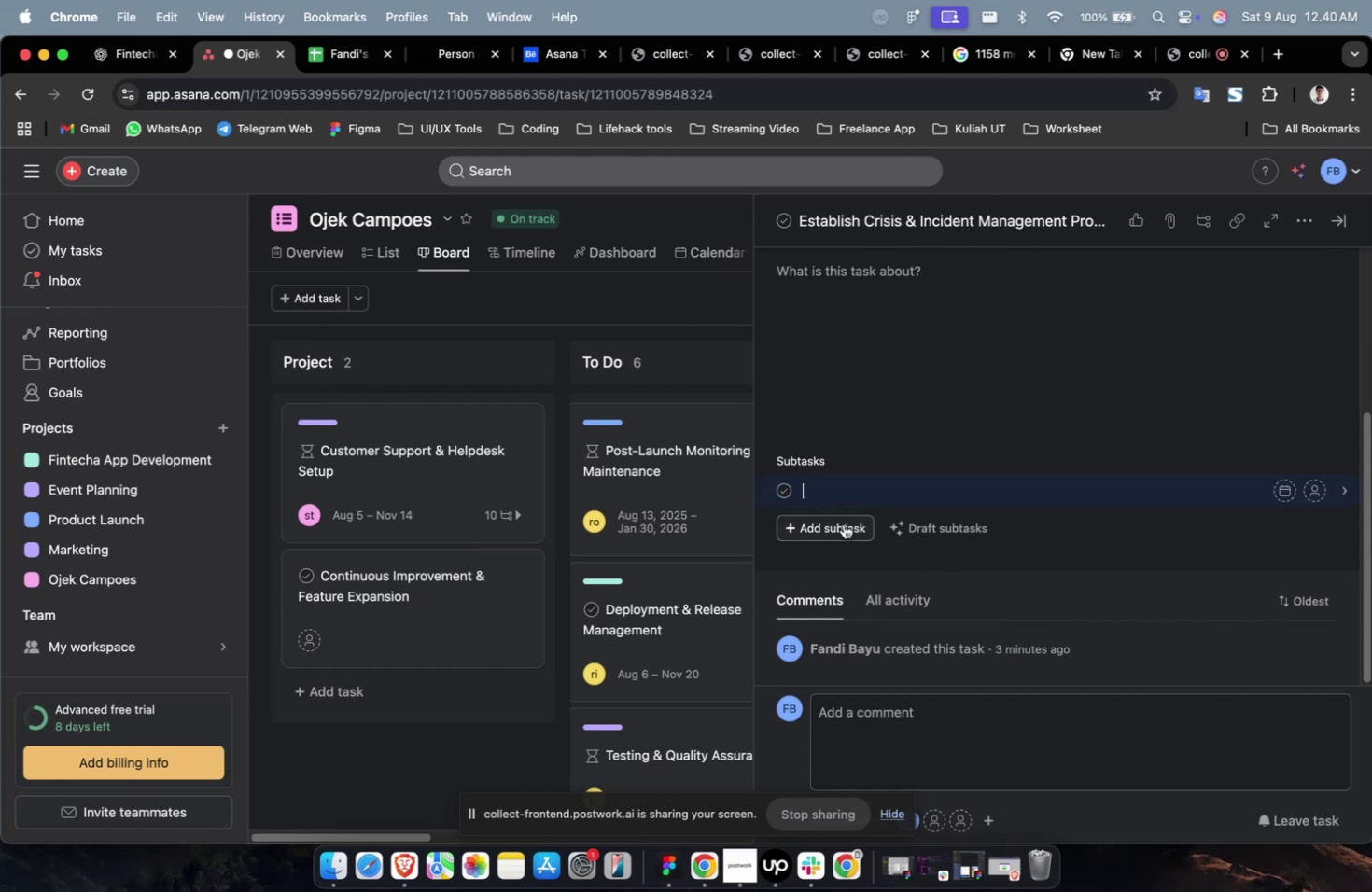 
scroll: coordinate [844, 522], scroll_direction: up, amount: 9.0
 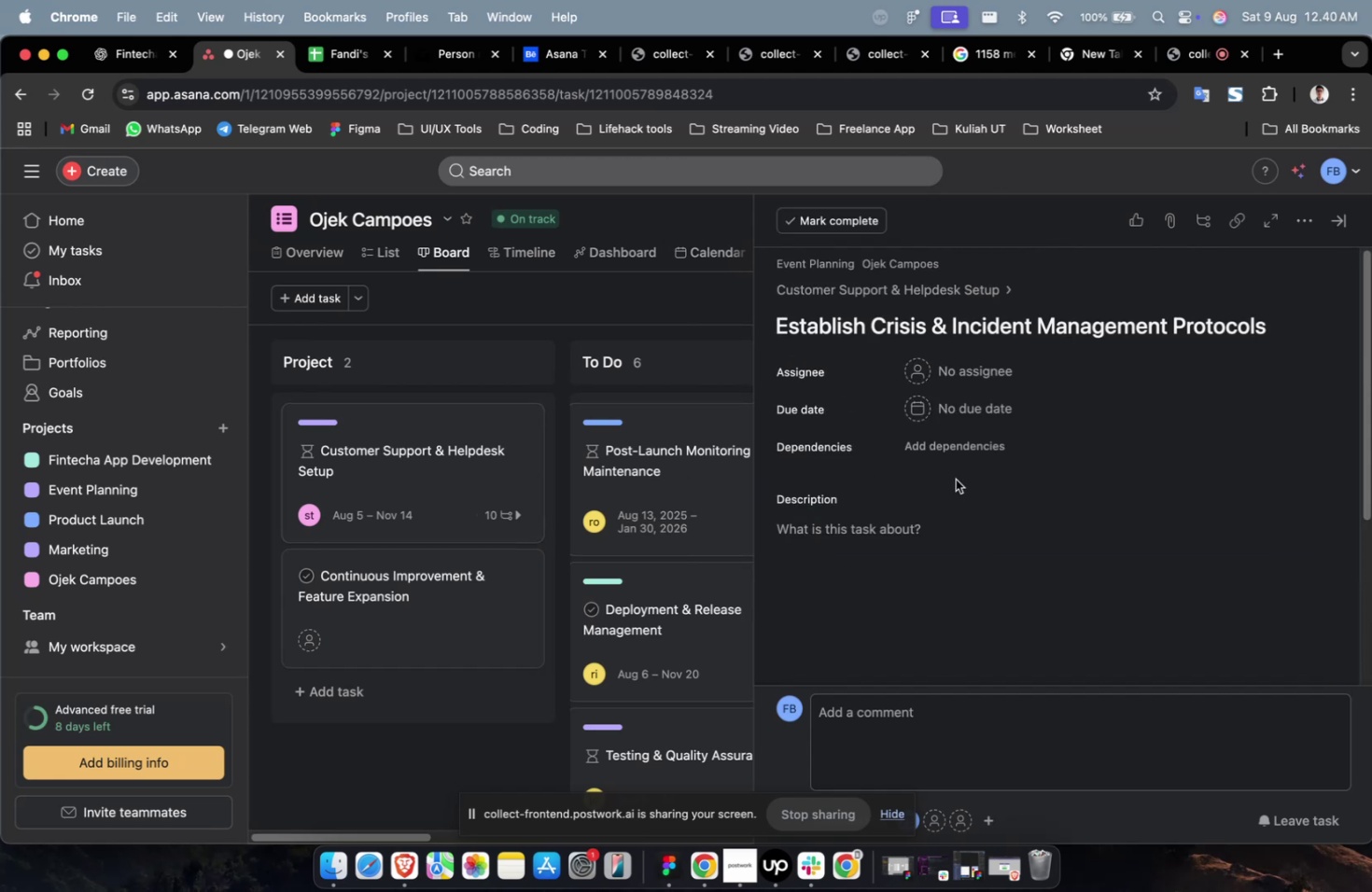 
scroll: coordinate [909, 467], scroll_direction: down, amount: 25.0
 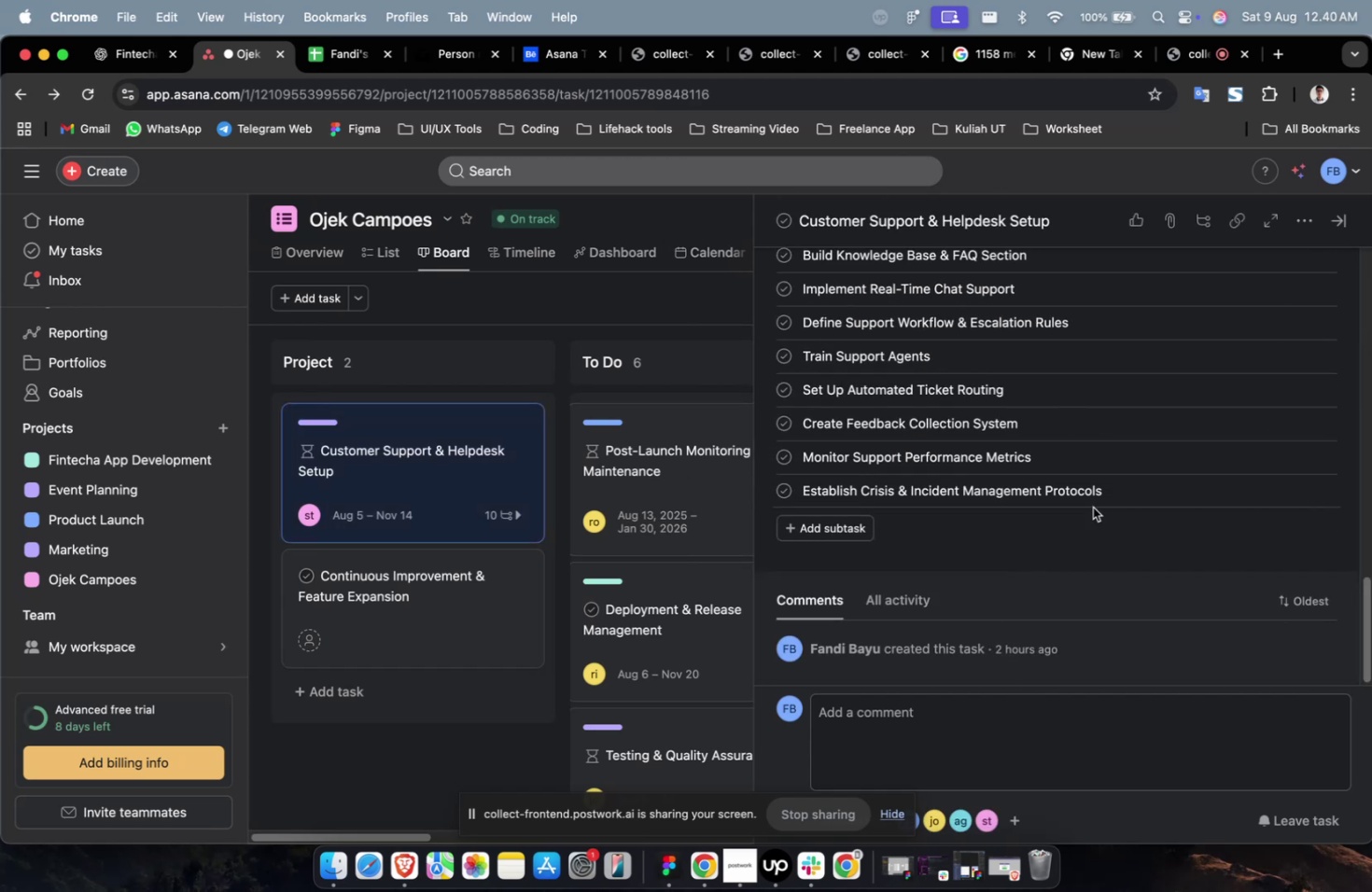 
left_click([1131, 496])
 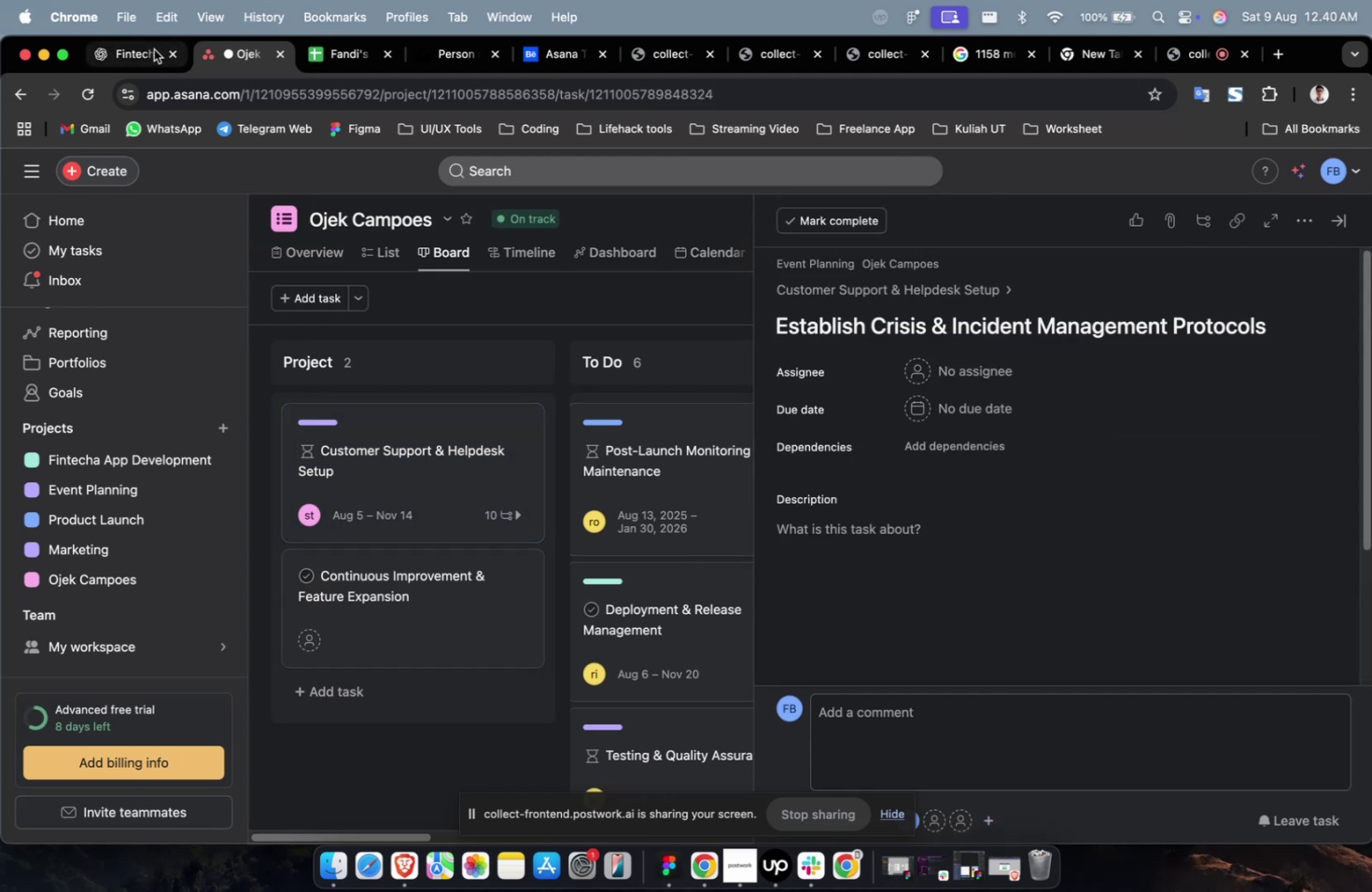 
double_click([143, 58])
 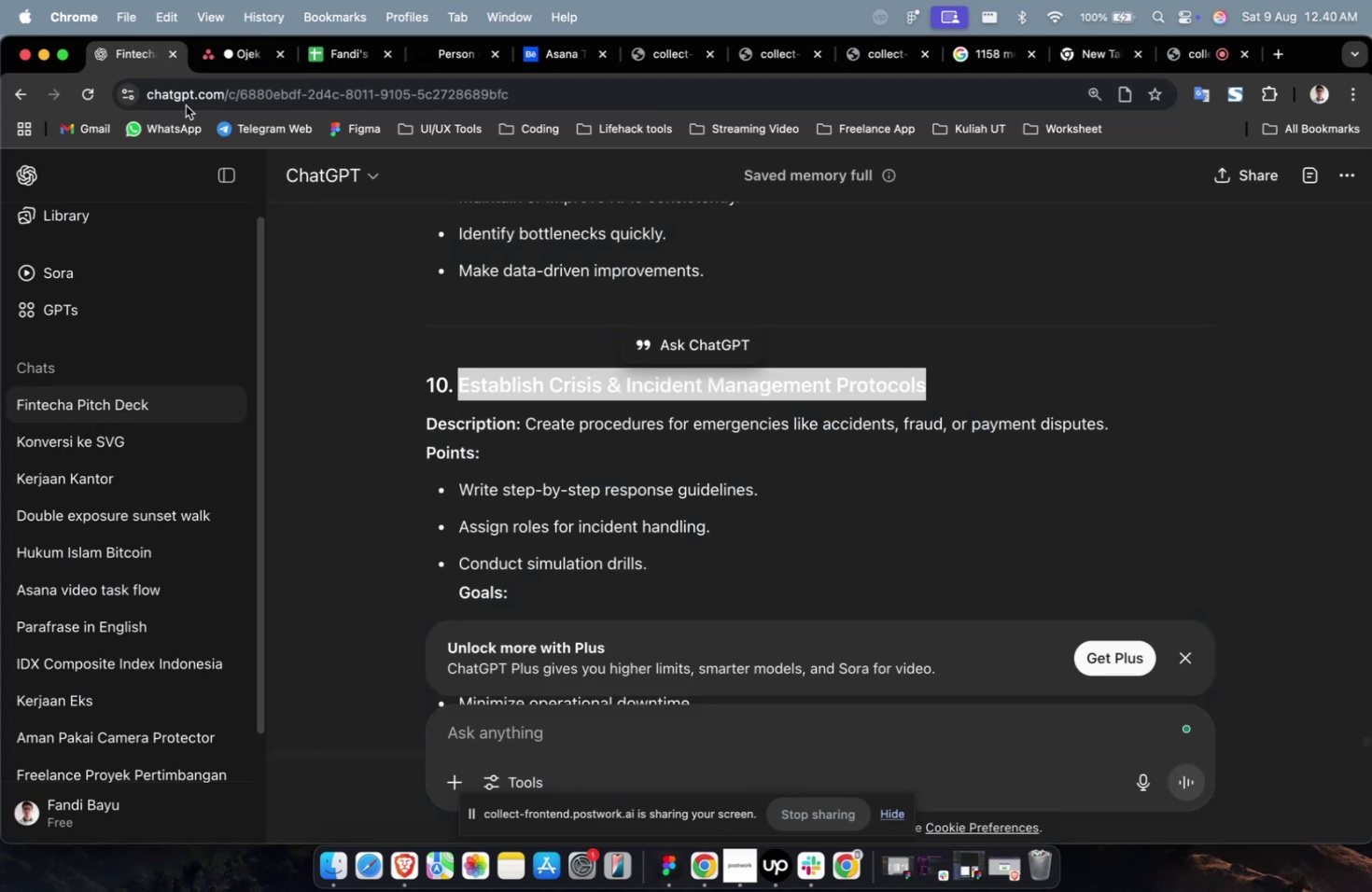 
scroll: coordinate [418, 263], scroll_direction: down, amount: 15.0
 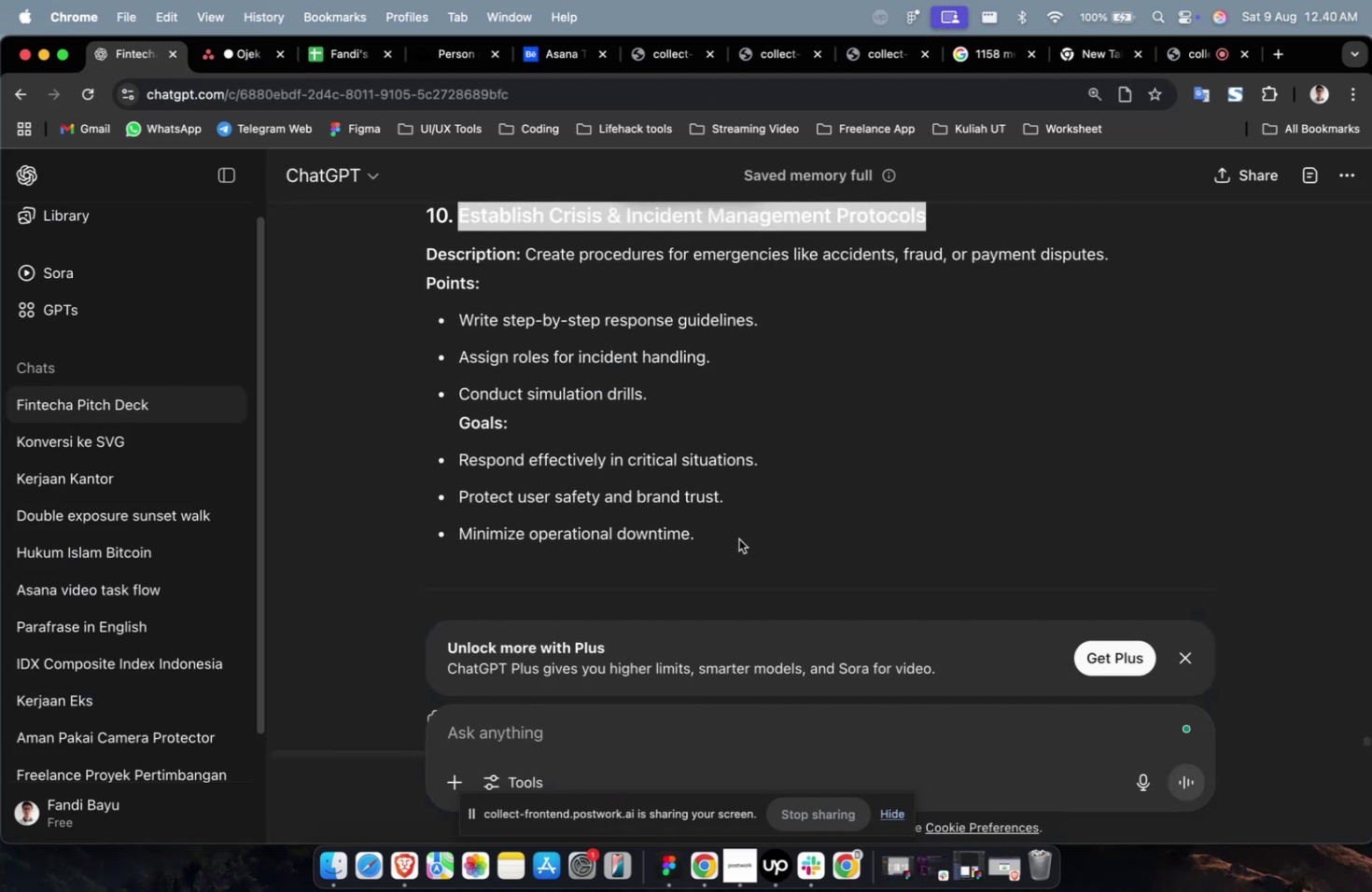 
left_click_drag(start_coordinate=[738, 545], to_coordinate=[520, 254])
 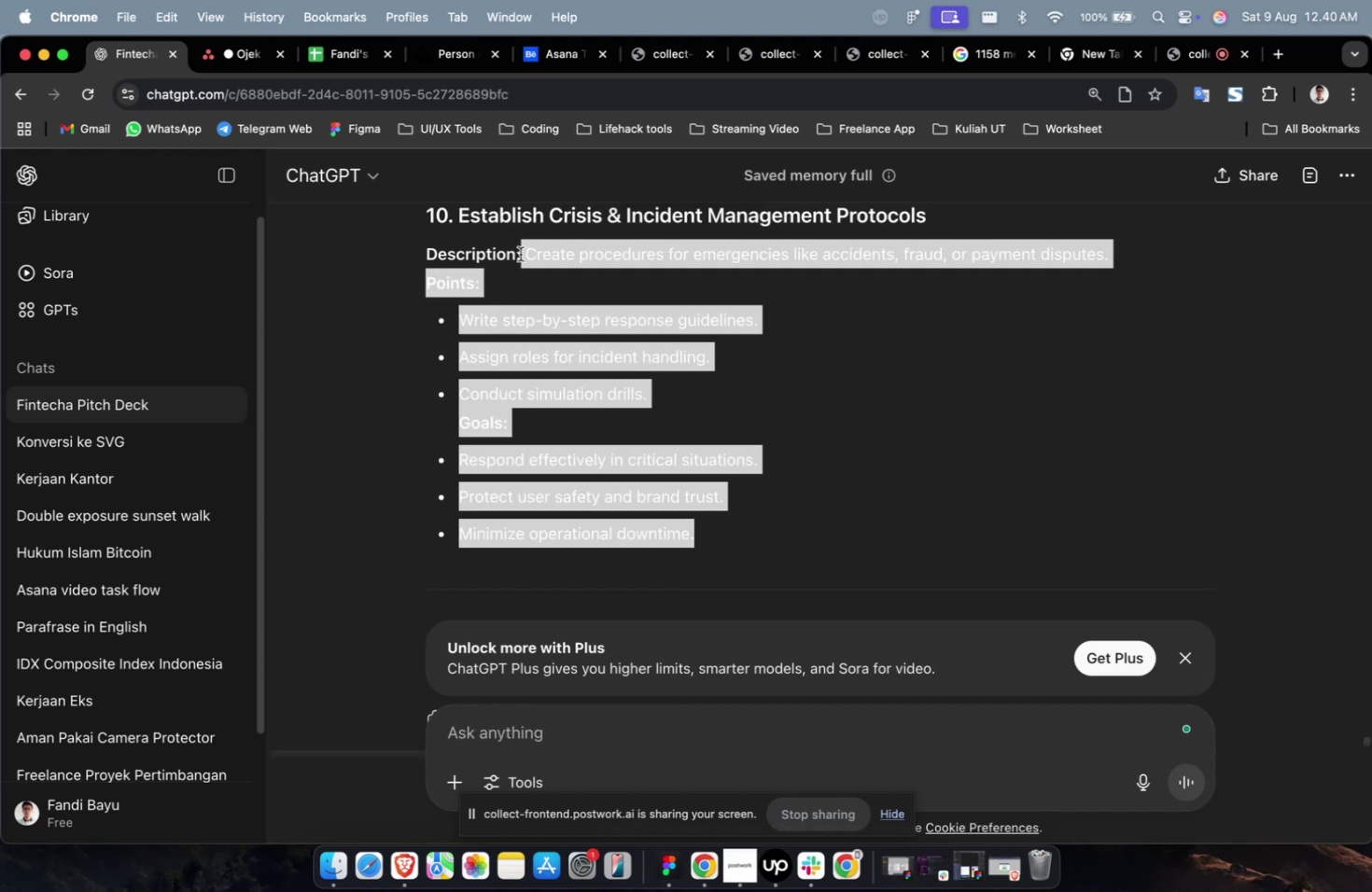 
key(Meta+CommandLeft)
 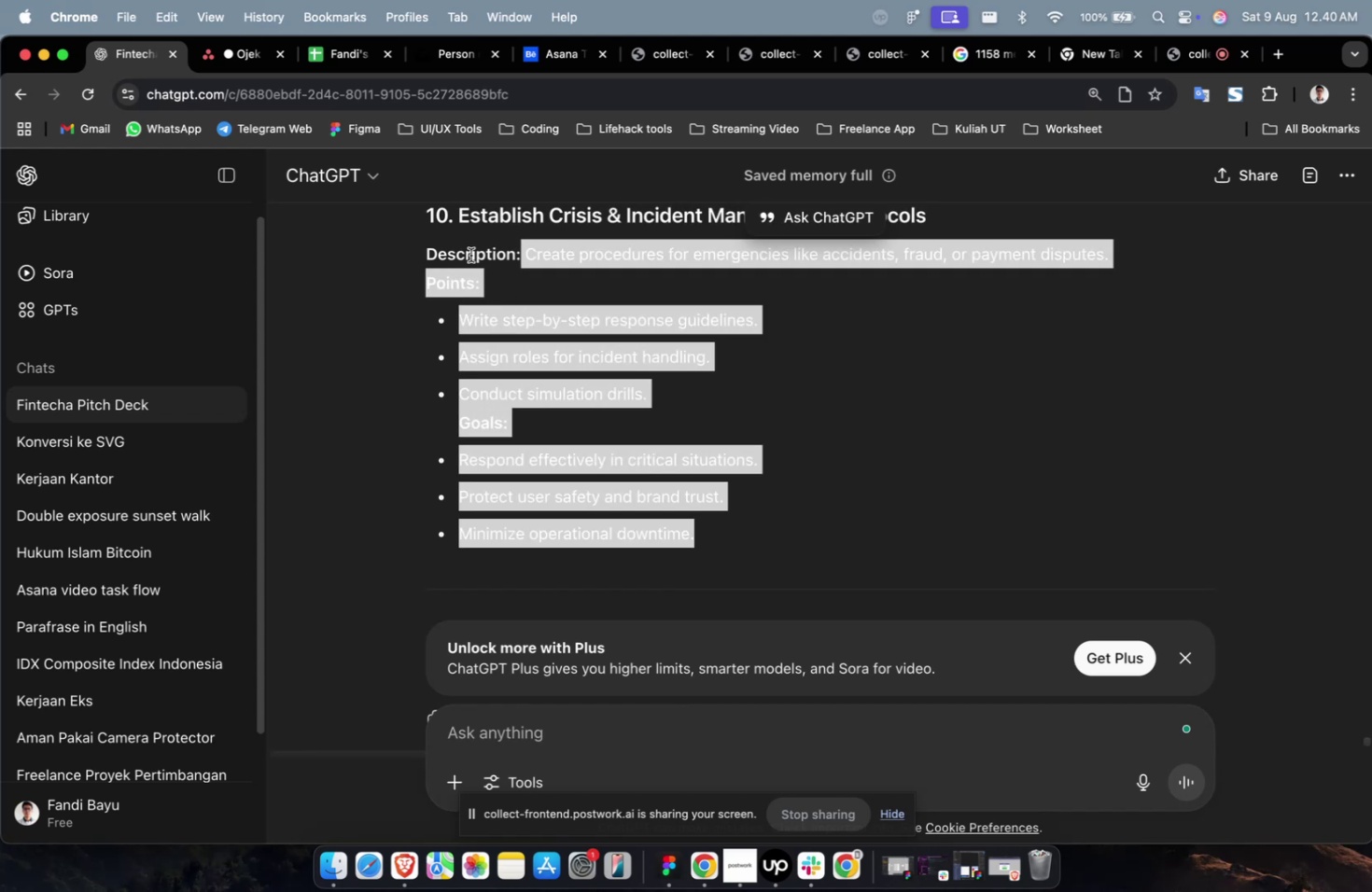 
left_click([527, 276])
 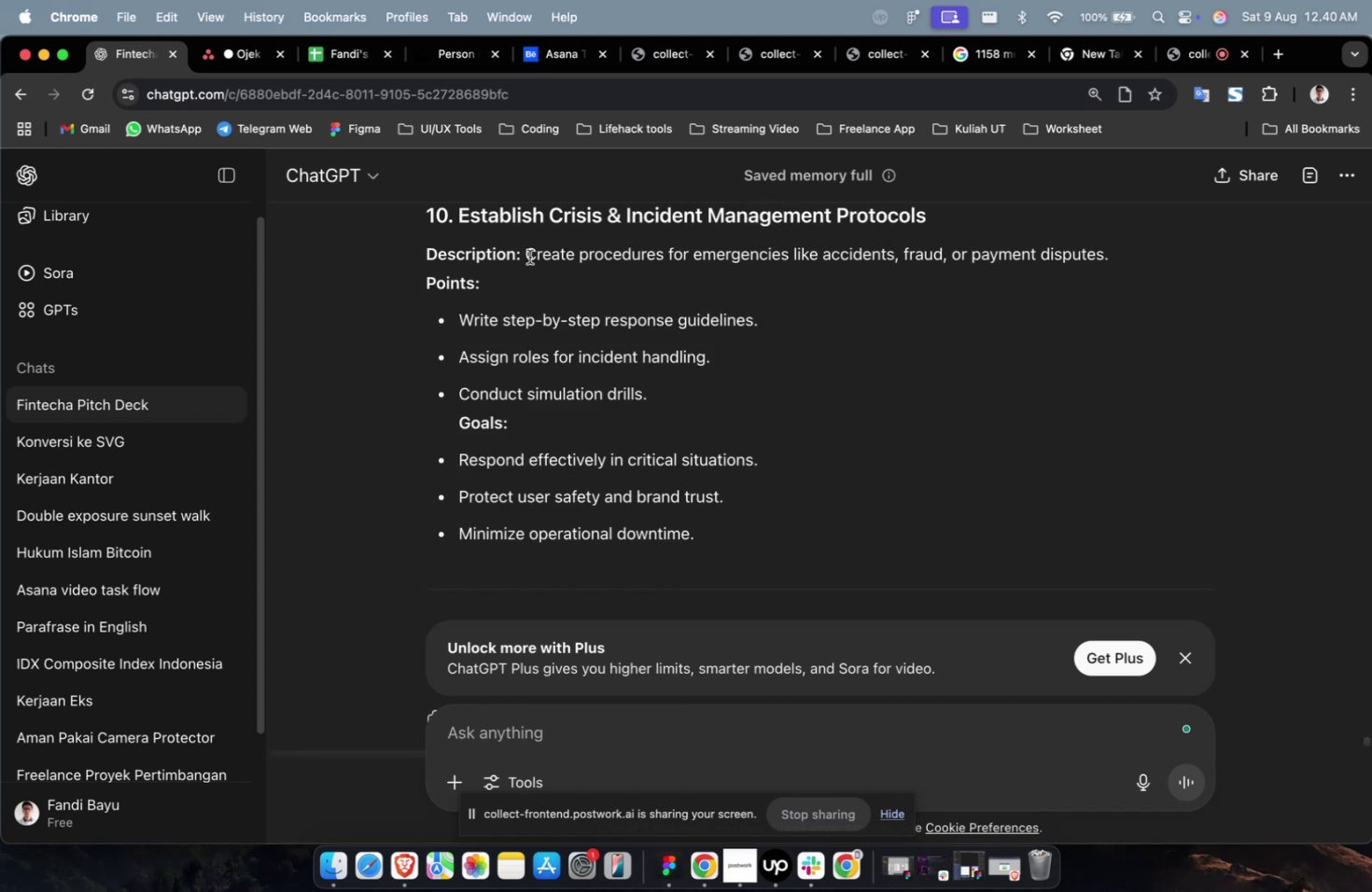 
left_click_drag(start_coordinate=[527, 255], to_coordinate=[728, 519])
 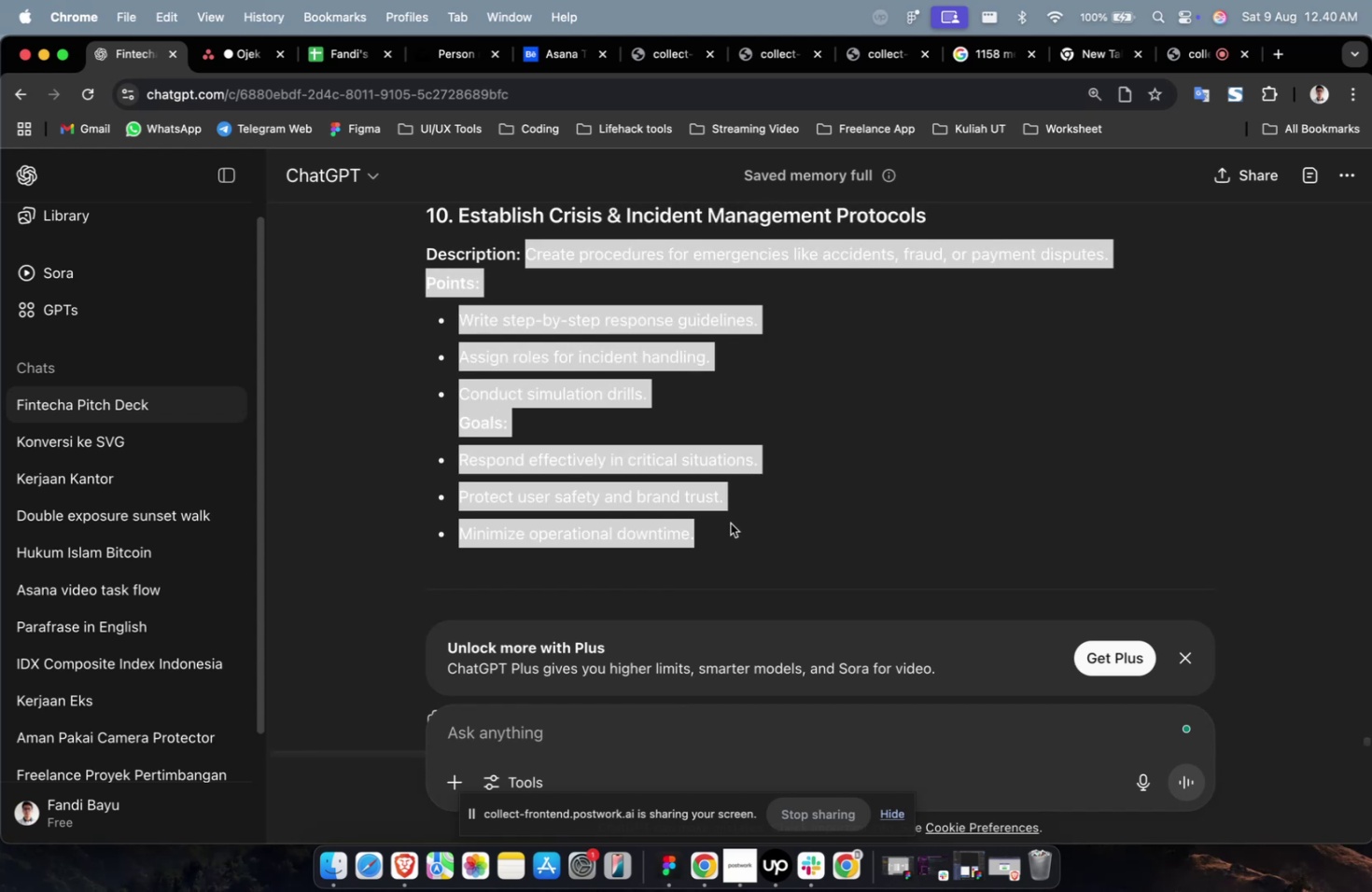 
key(Meta+C)
 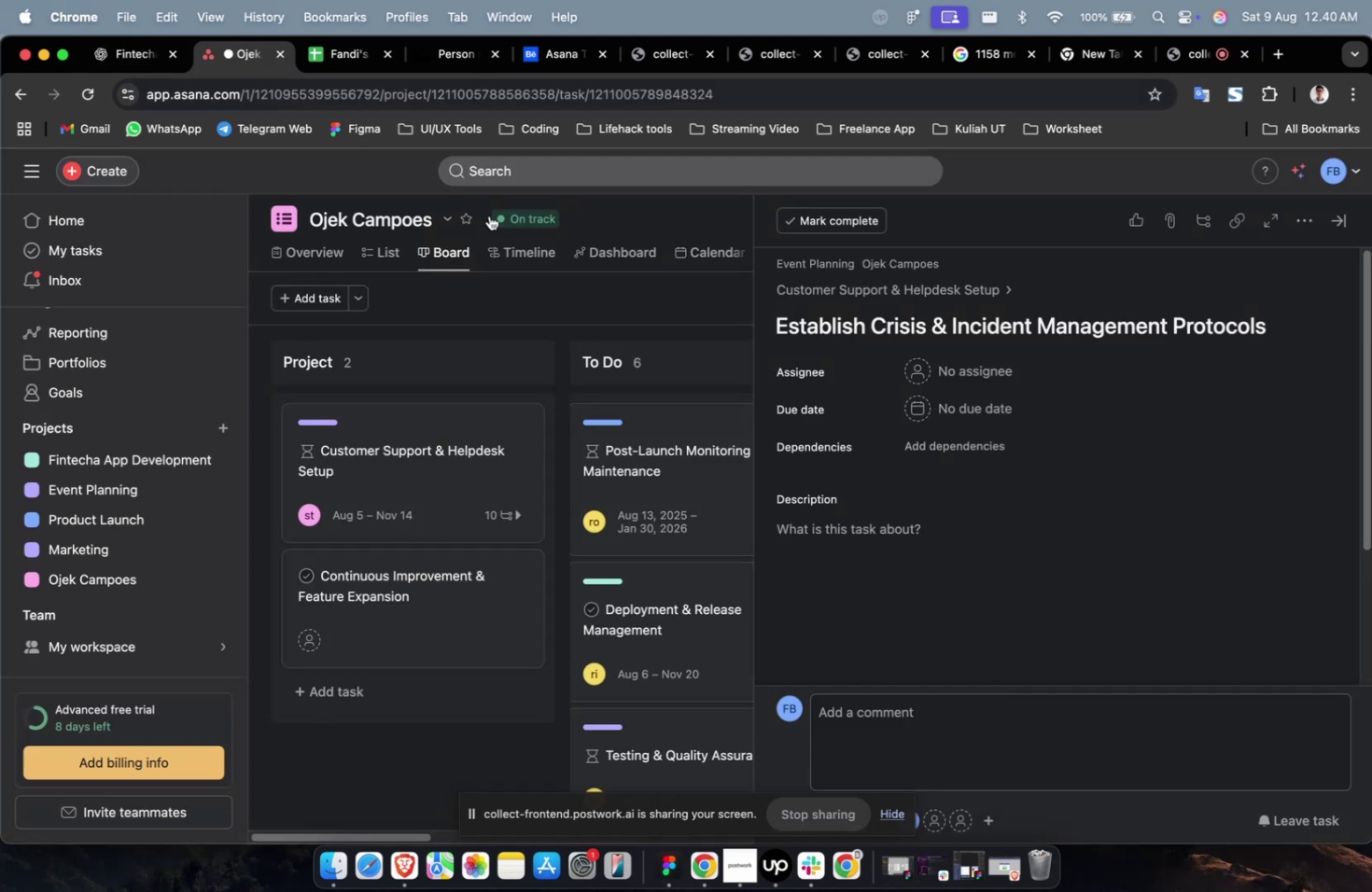 
double_click([867, 528])
 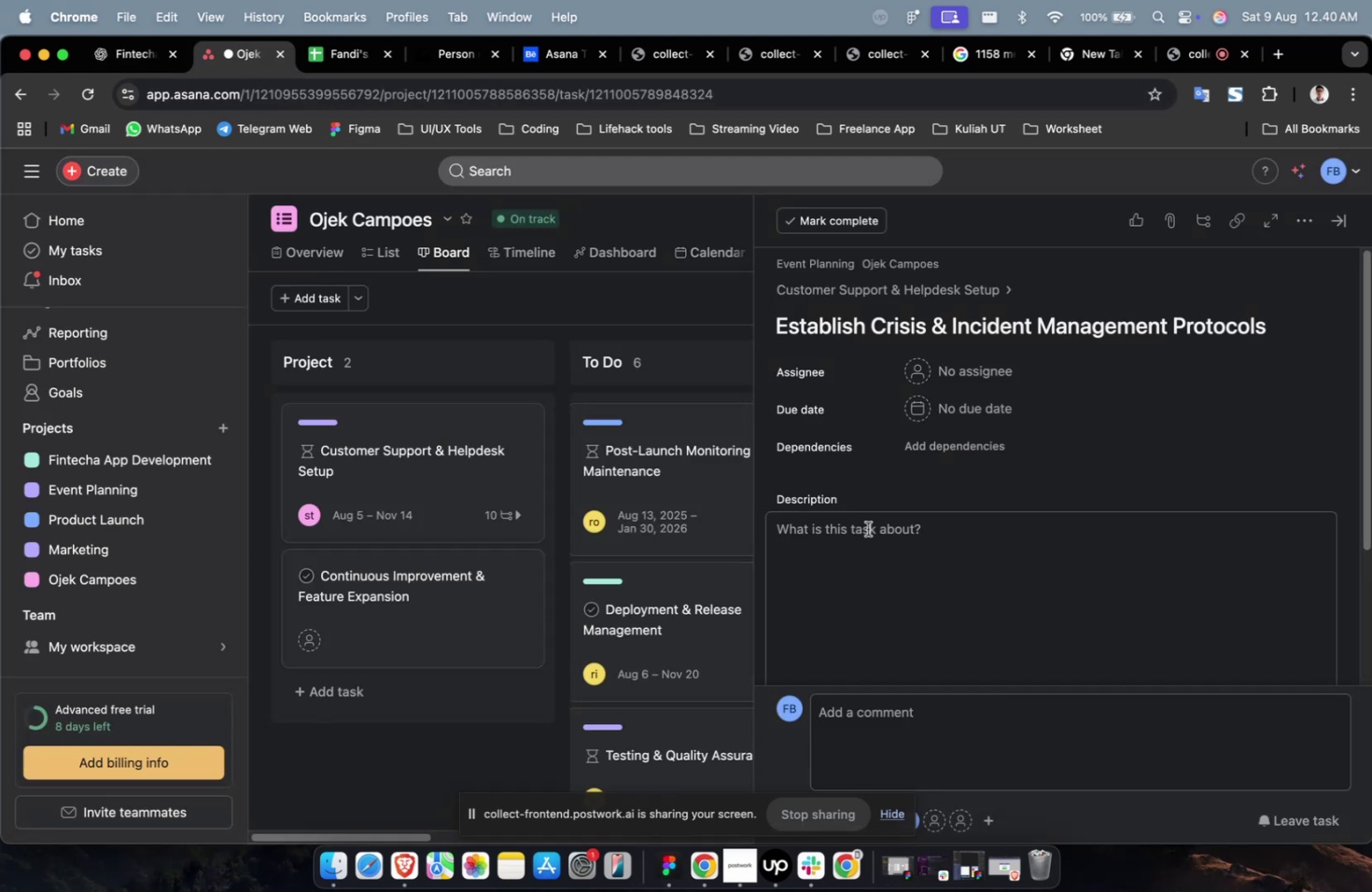 
key(Meta+V)
 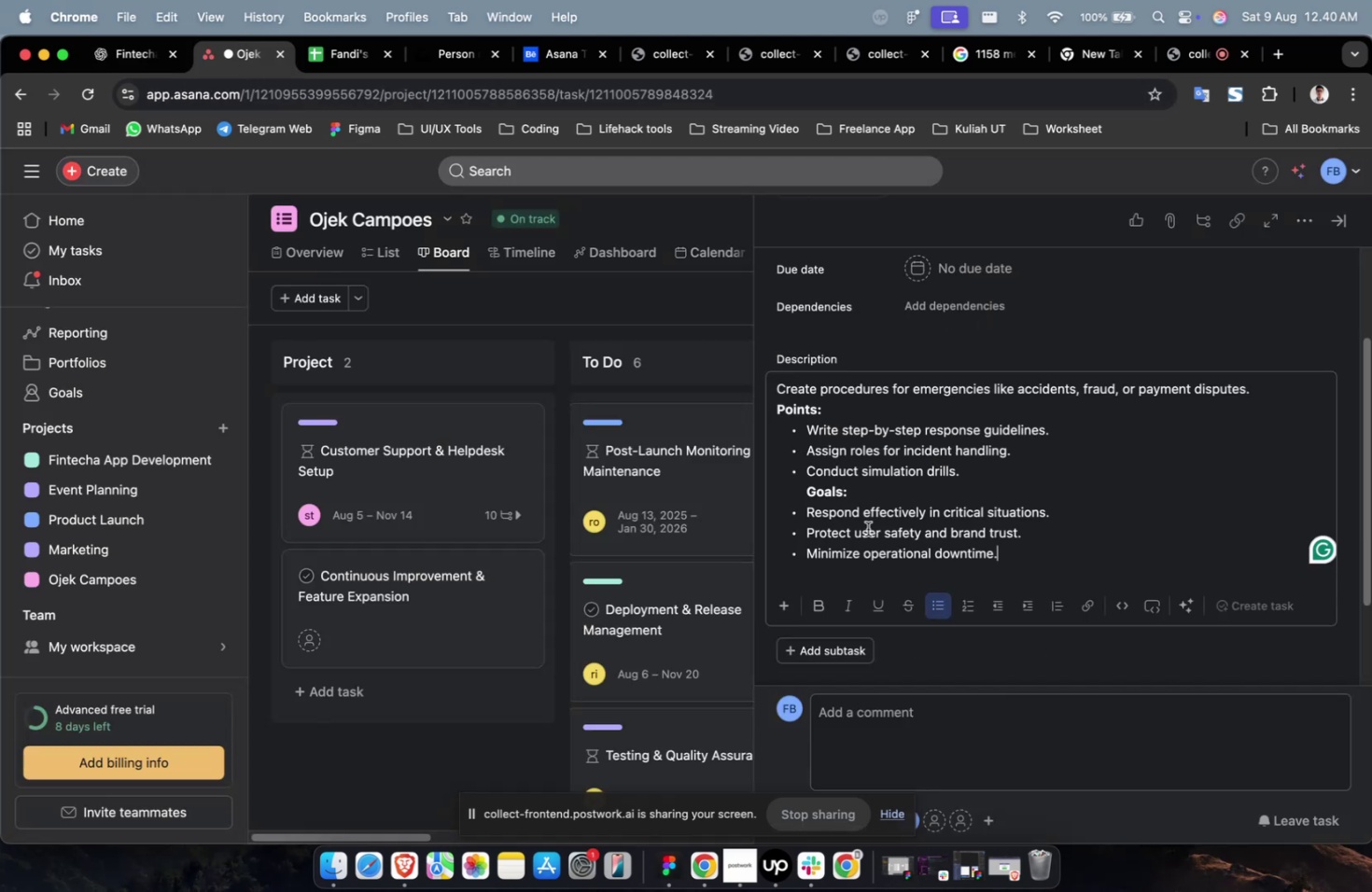 
scroll: coordinate [867, 528], scroll_direction: up, amount: 8.0
 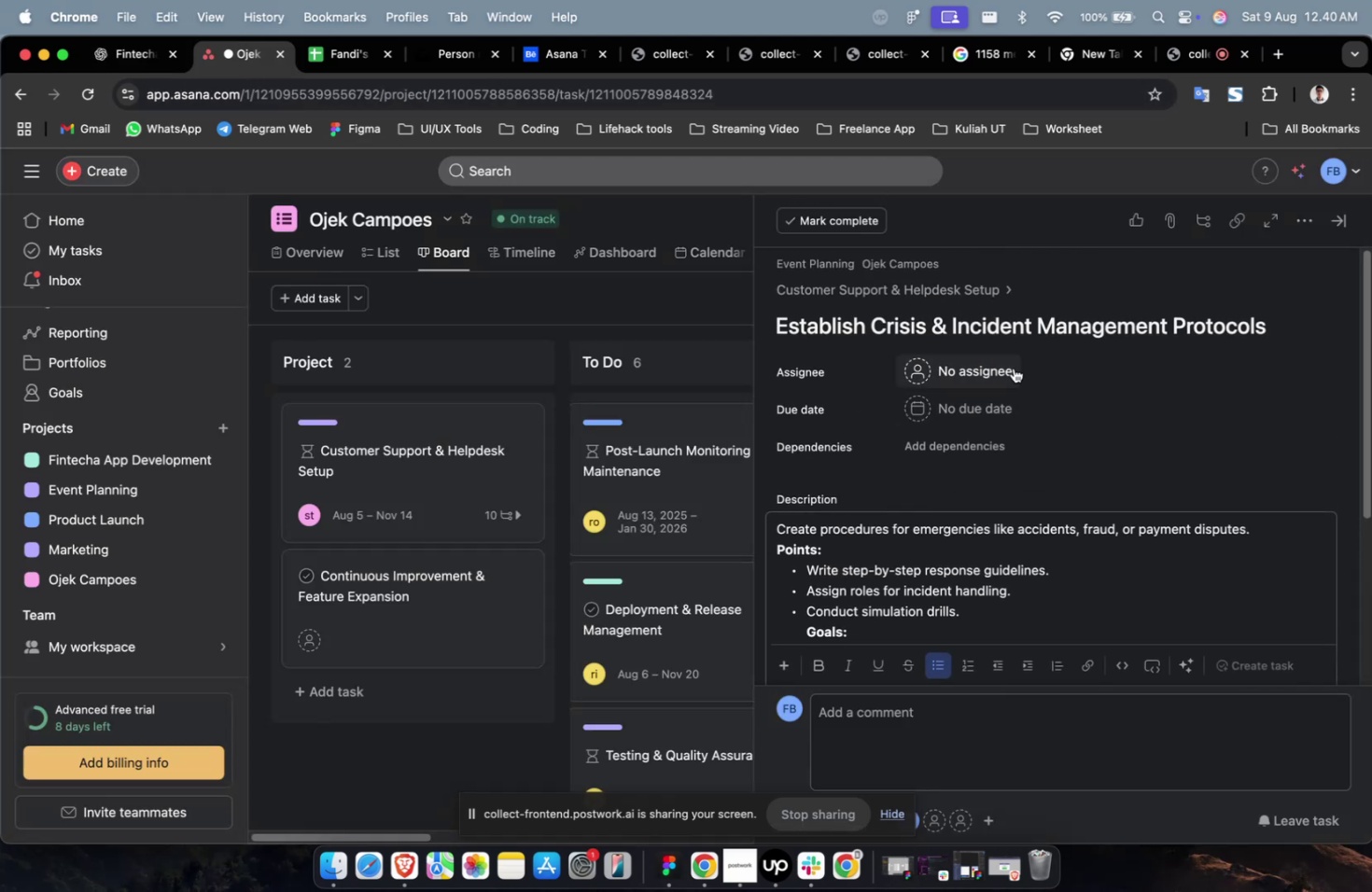 
left_click([994, 373])
 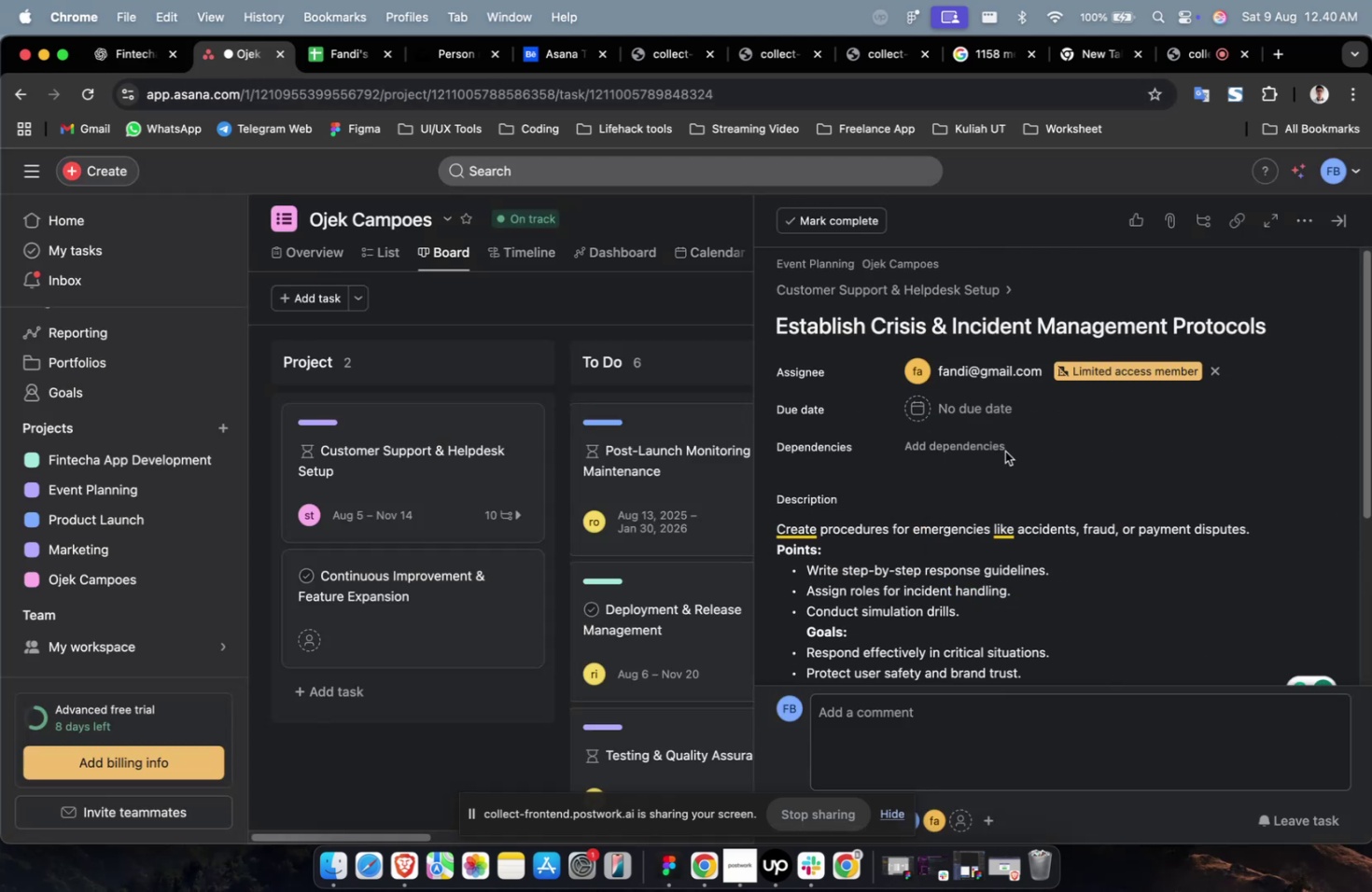 
double_click([992, 375])
 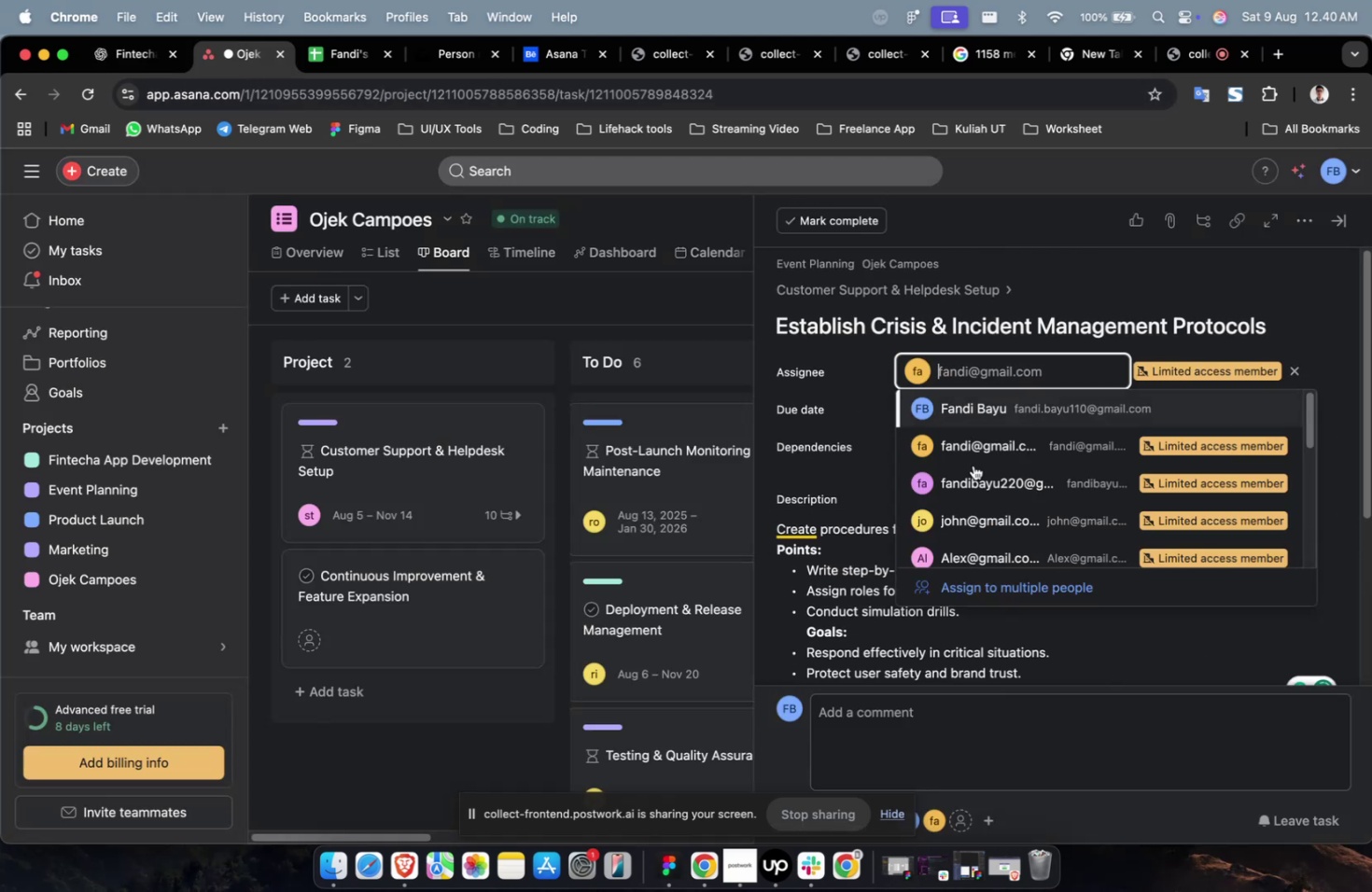 
scroll: coordinate [976, 479], scroll_direction: down, amount: 19.0
 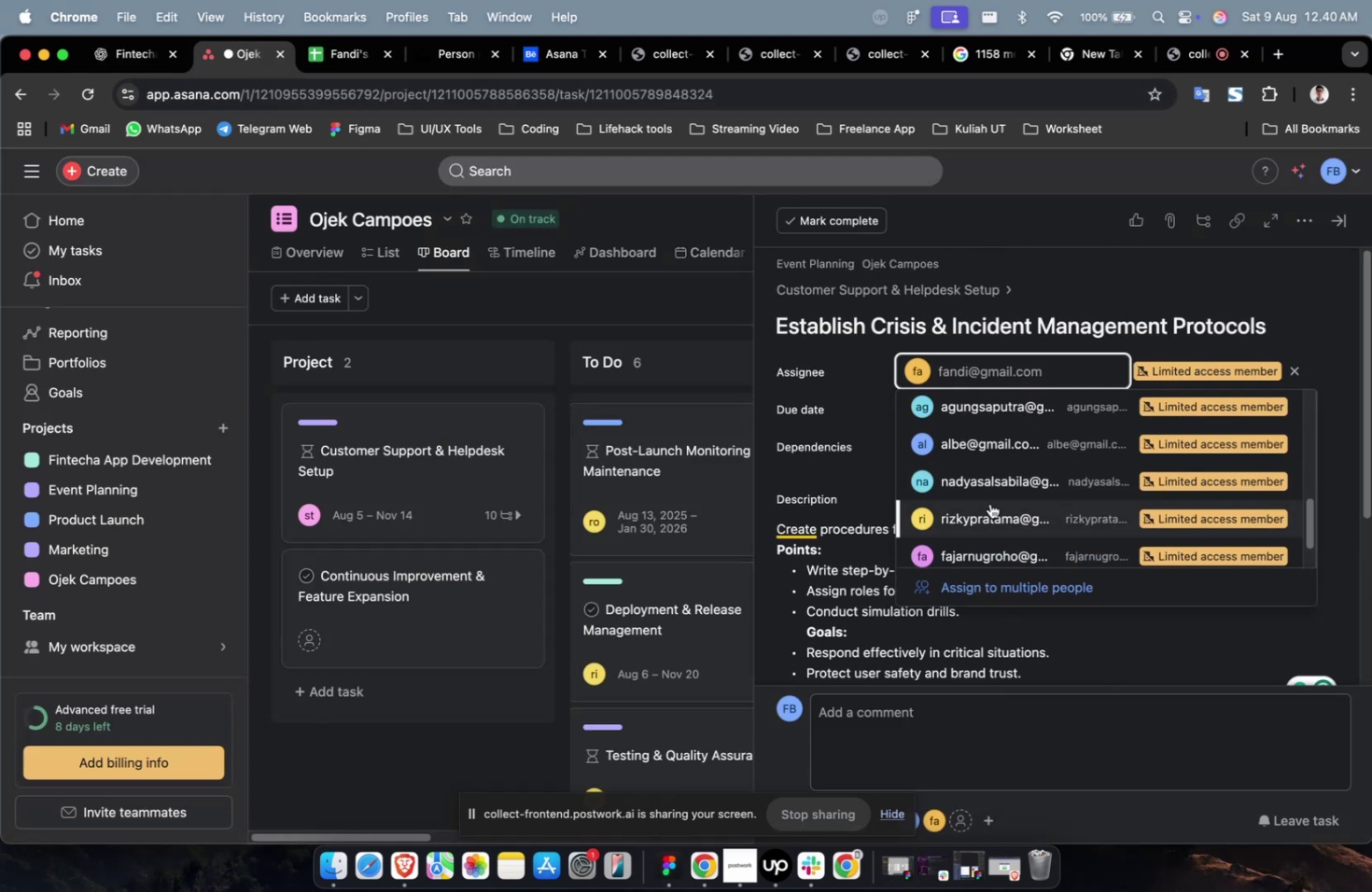 
left_click([990, 503])
 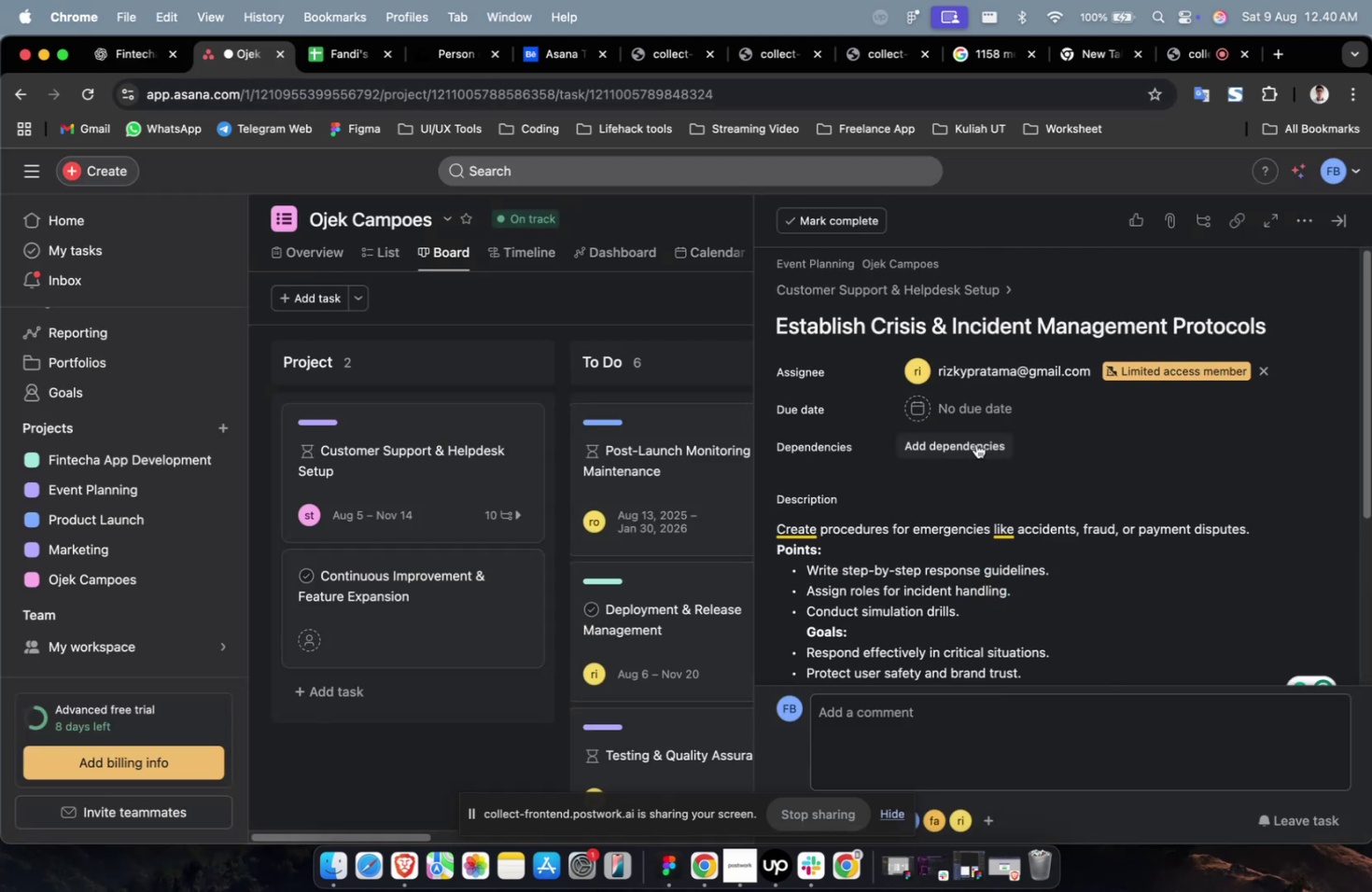 
double_click([981, 417])
 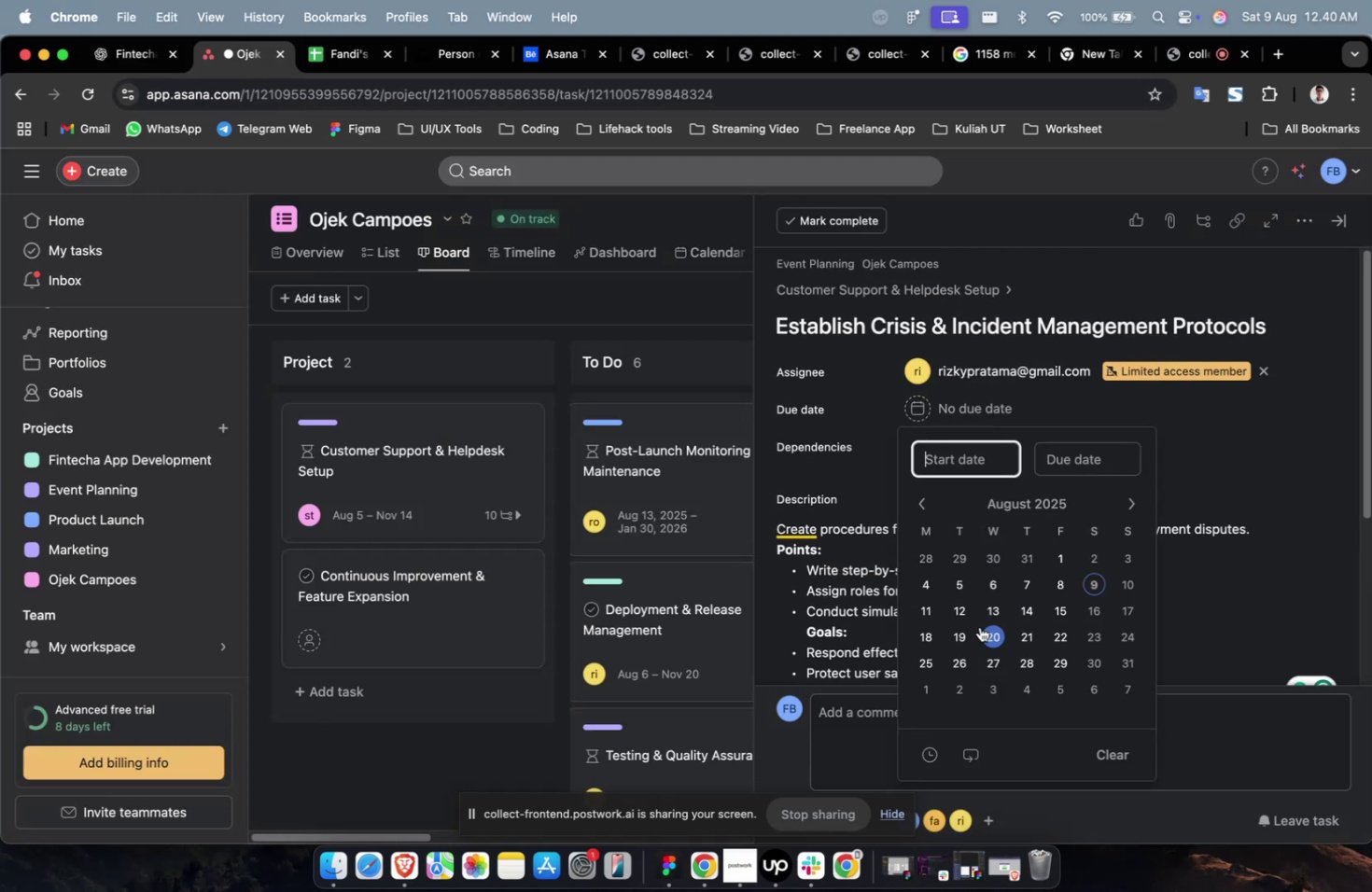 
triple_click([960, 620])
 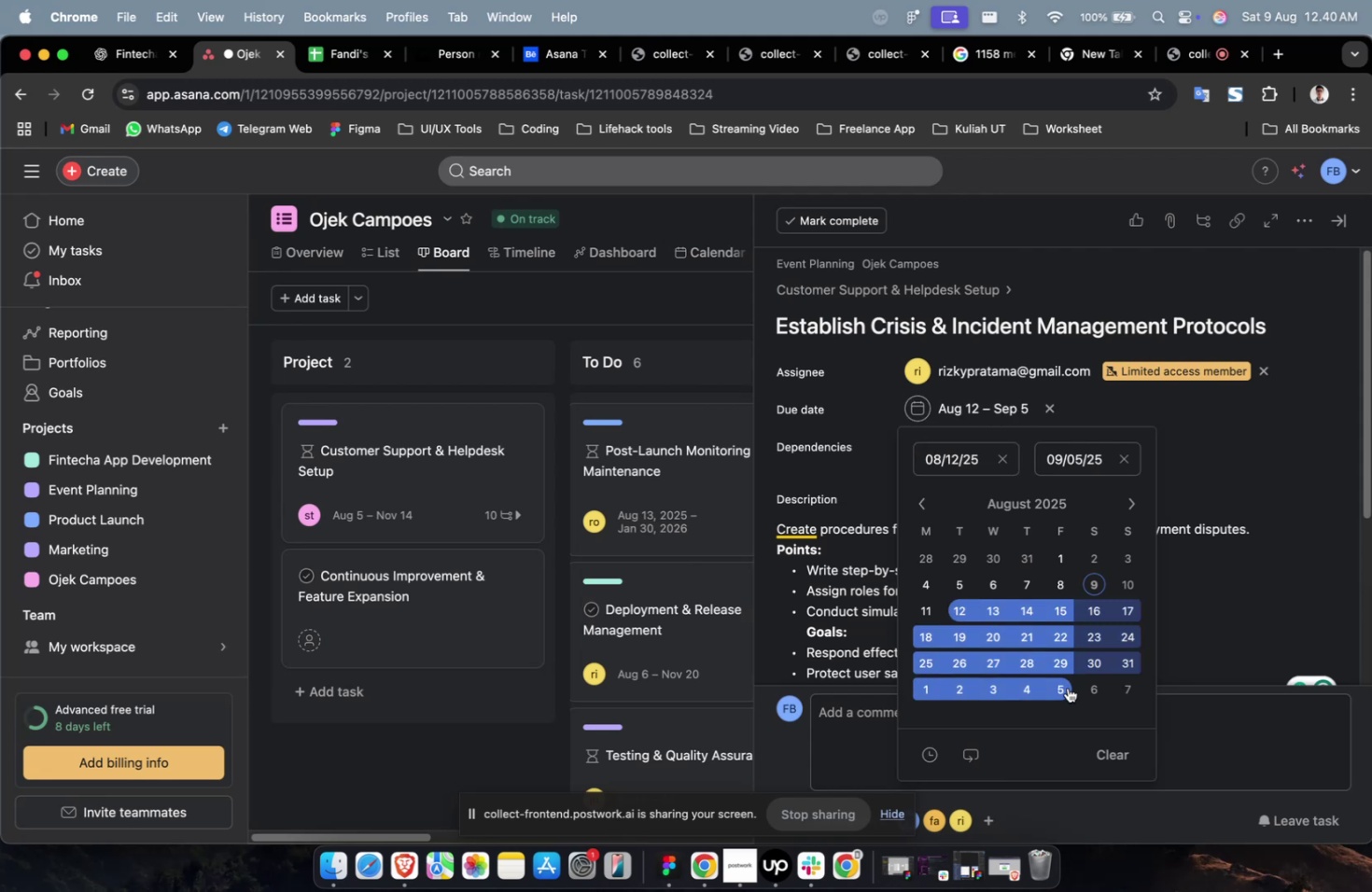 
double_click([1244, 532])
 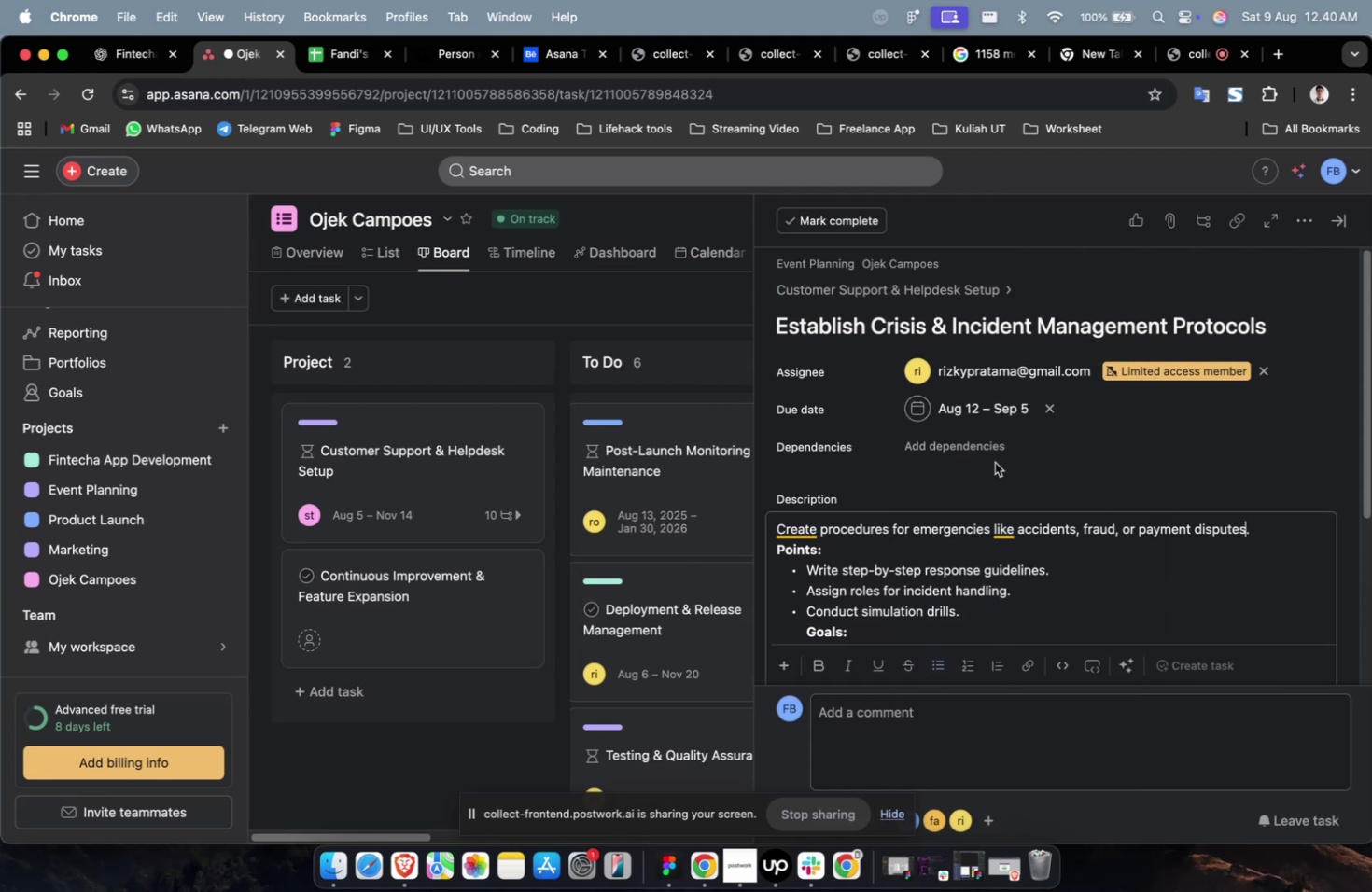 
triple_click([988, 461])
 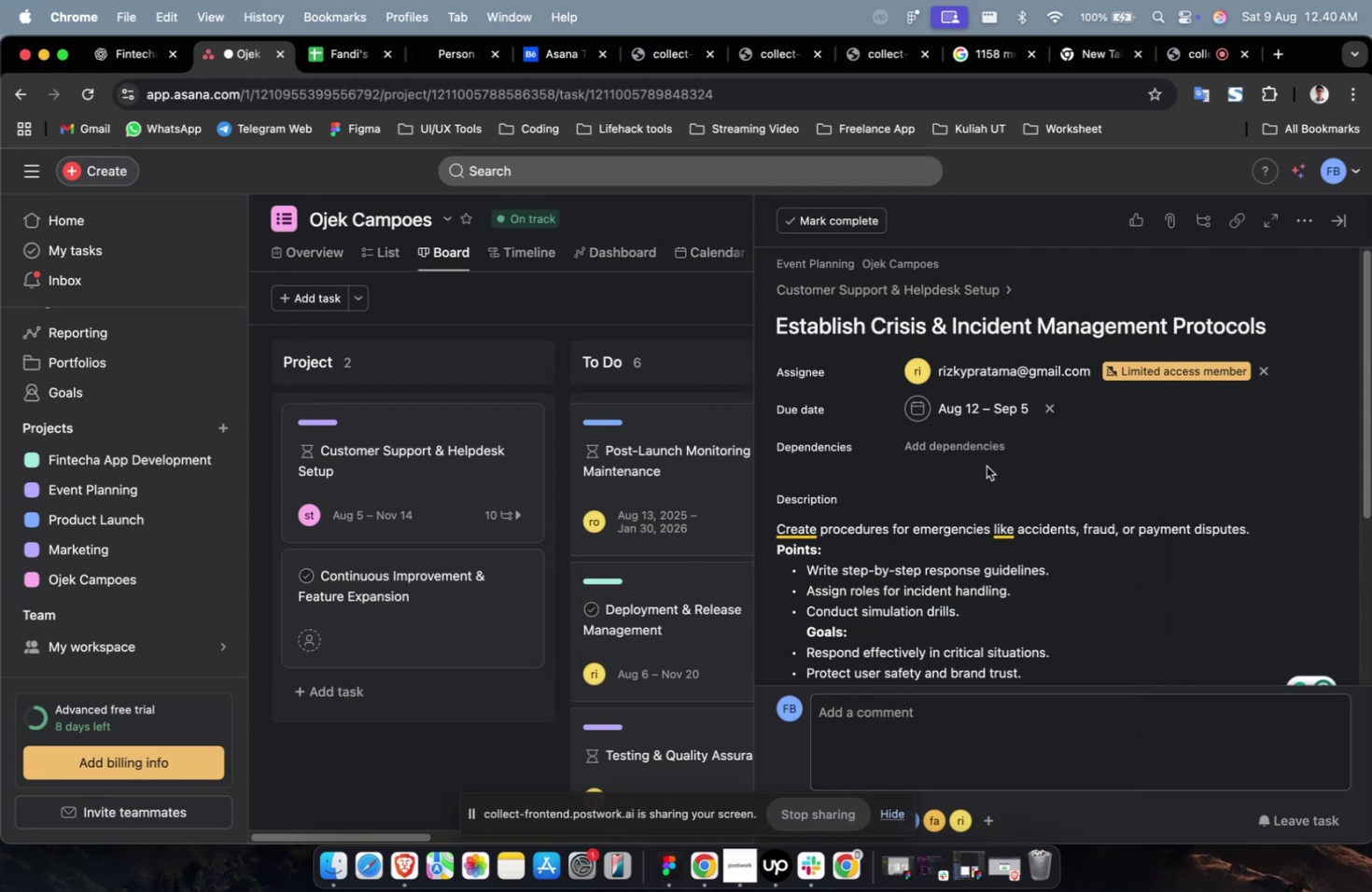 
triple_click([984, 456])
 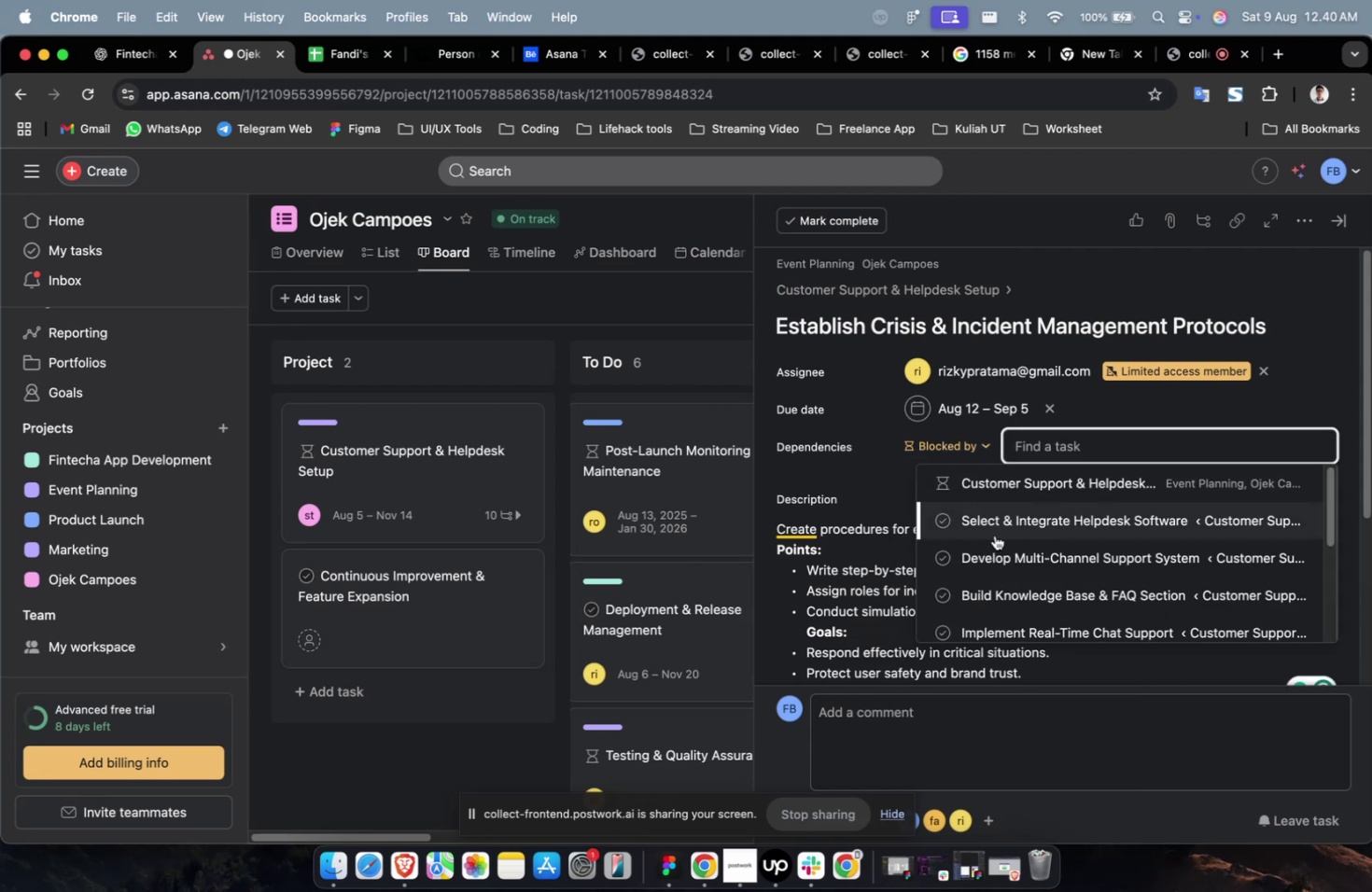 
left_click([993, 523])
 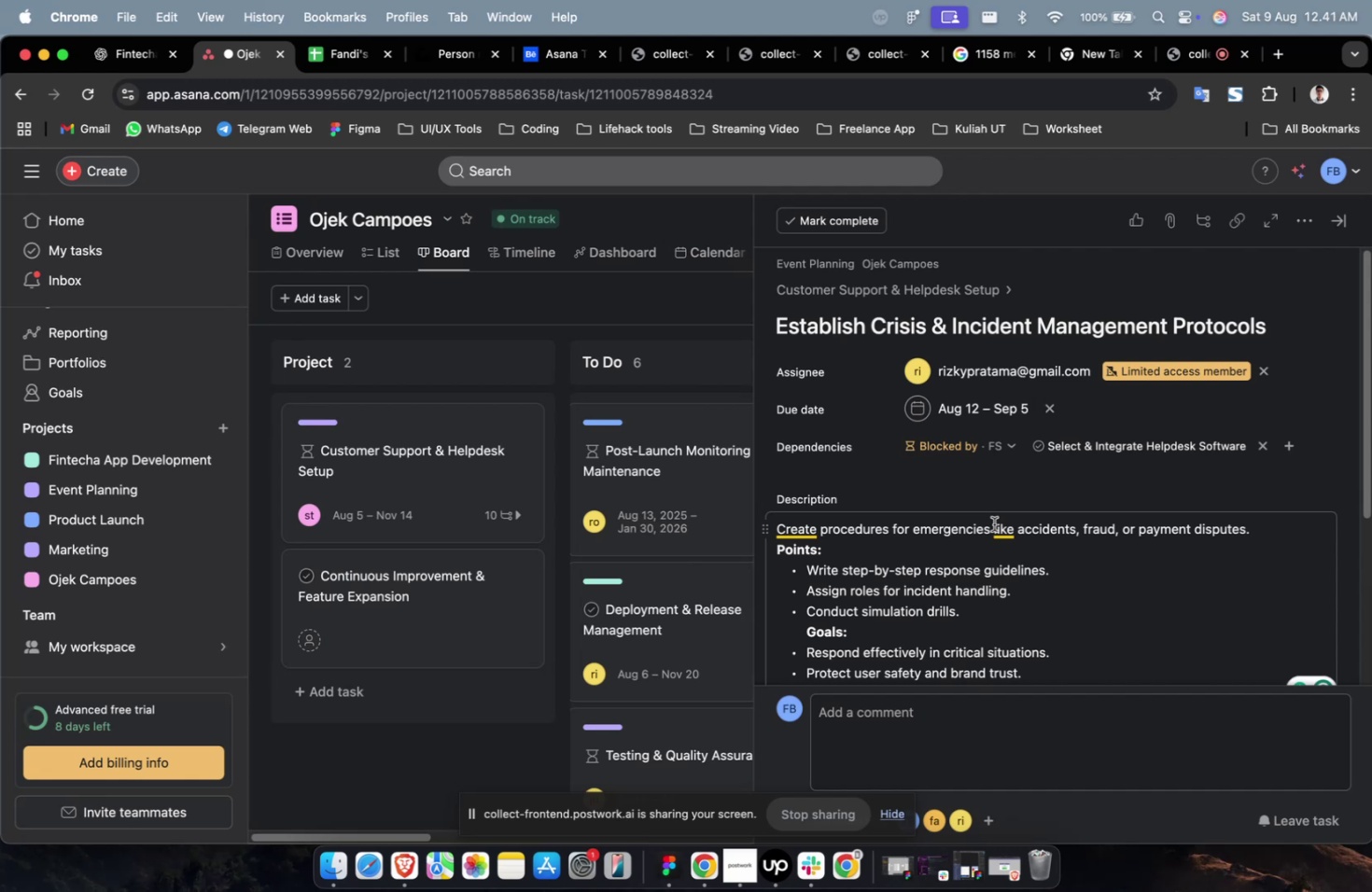 
wait(43.99)
 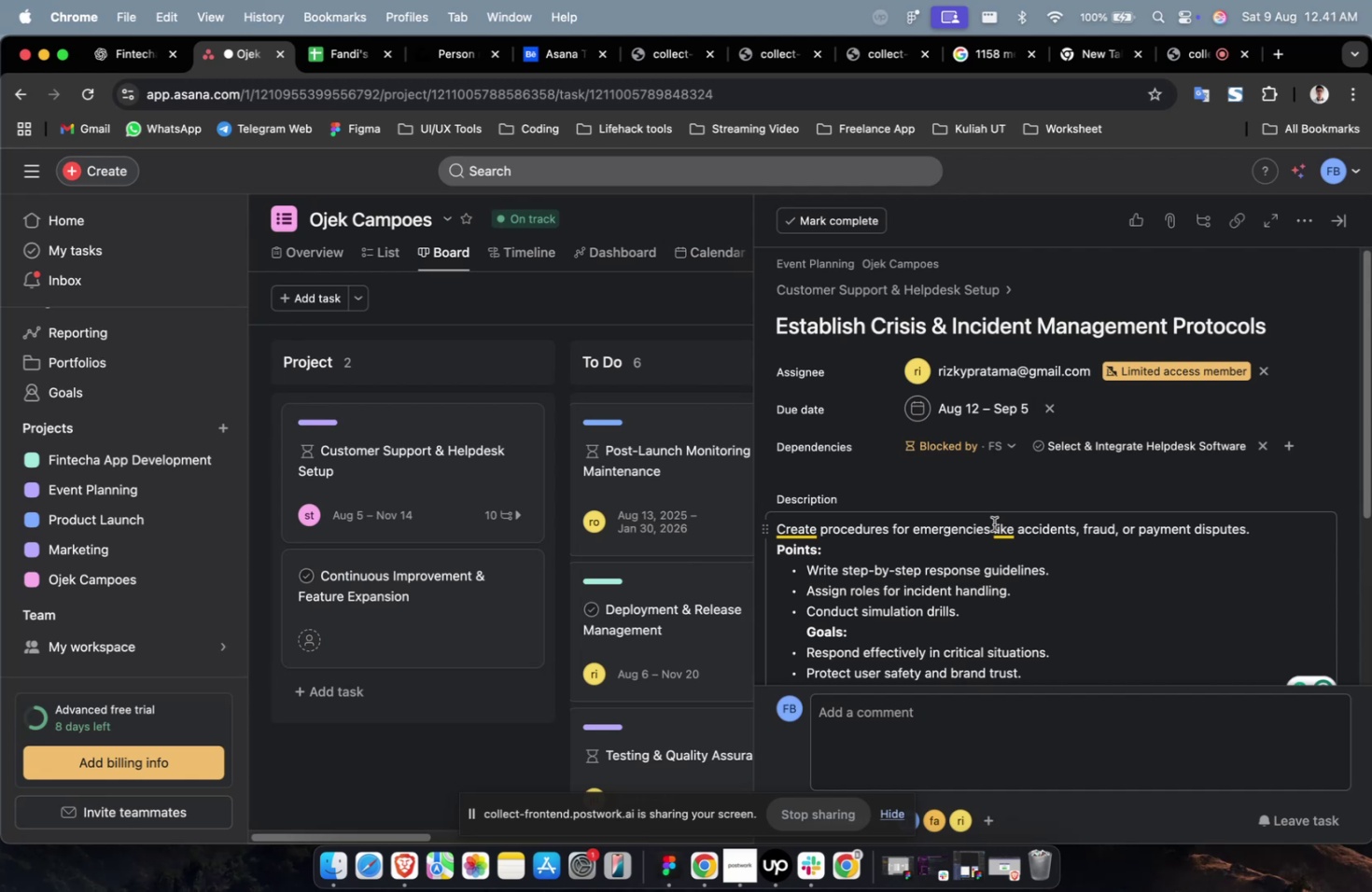 
scroll: coordinate [997, 591], scroll_direction: down, amount: 10.0
 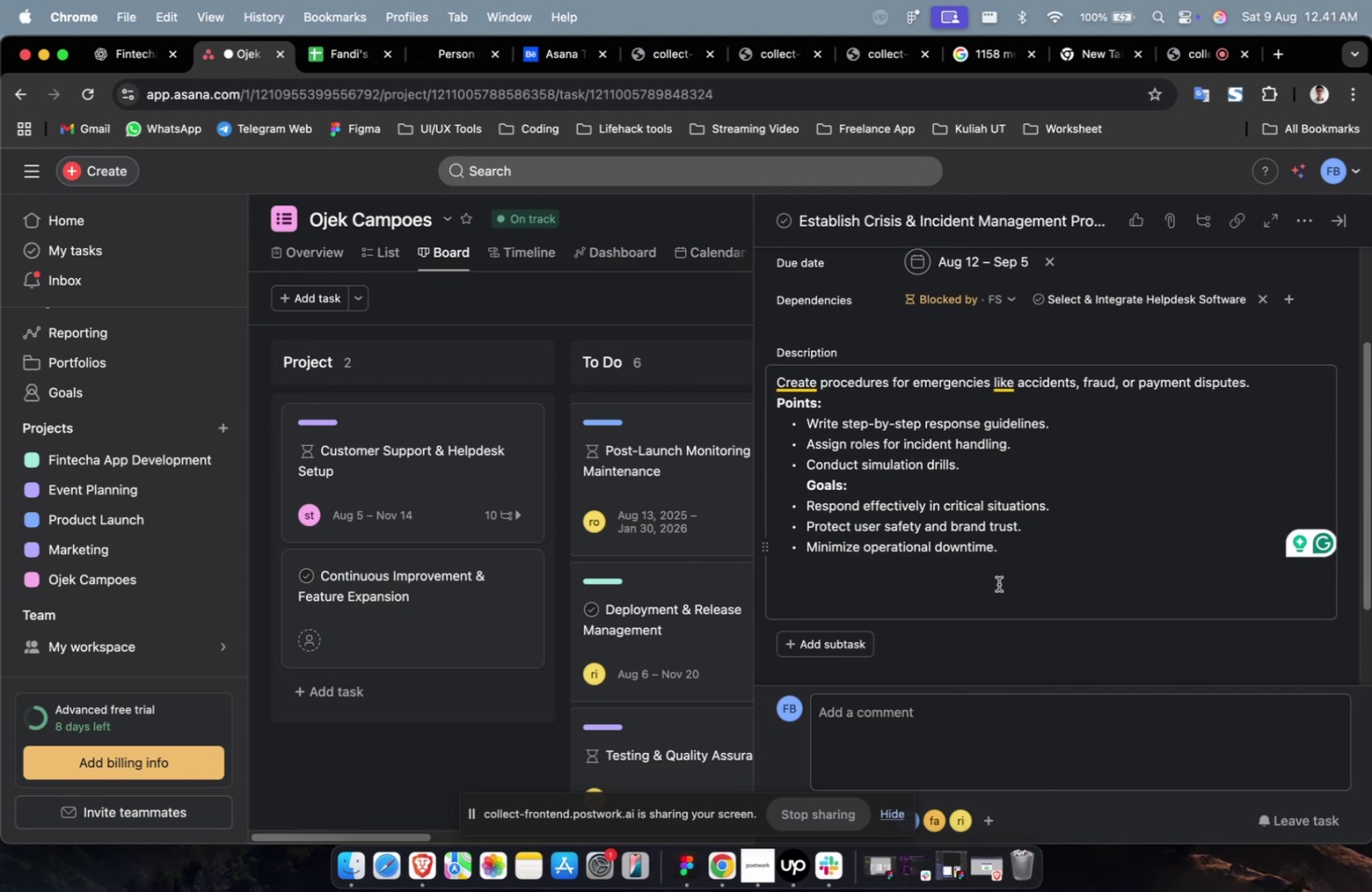 
scroll: coordinate [998, 583], scroll_direction: up, amount: 9.0
 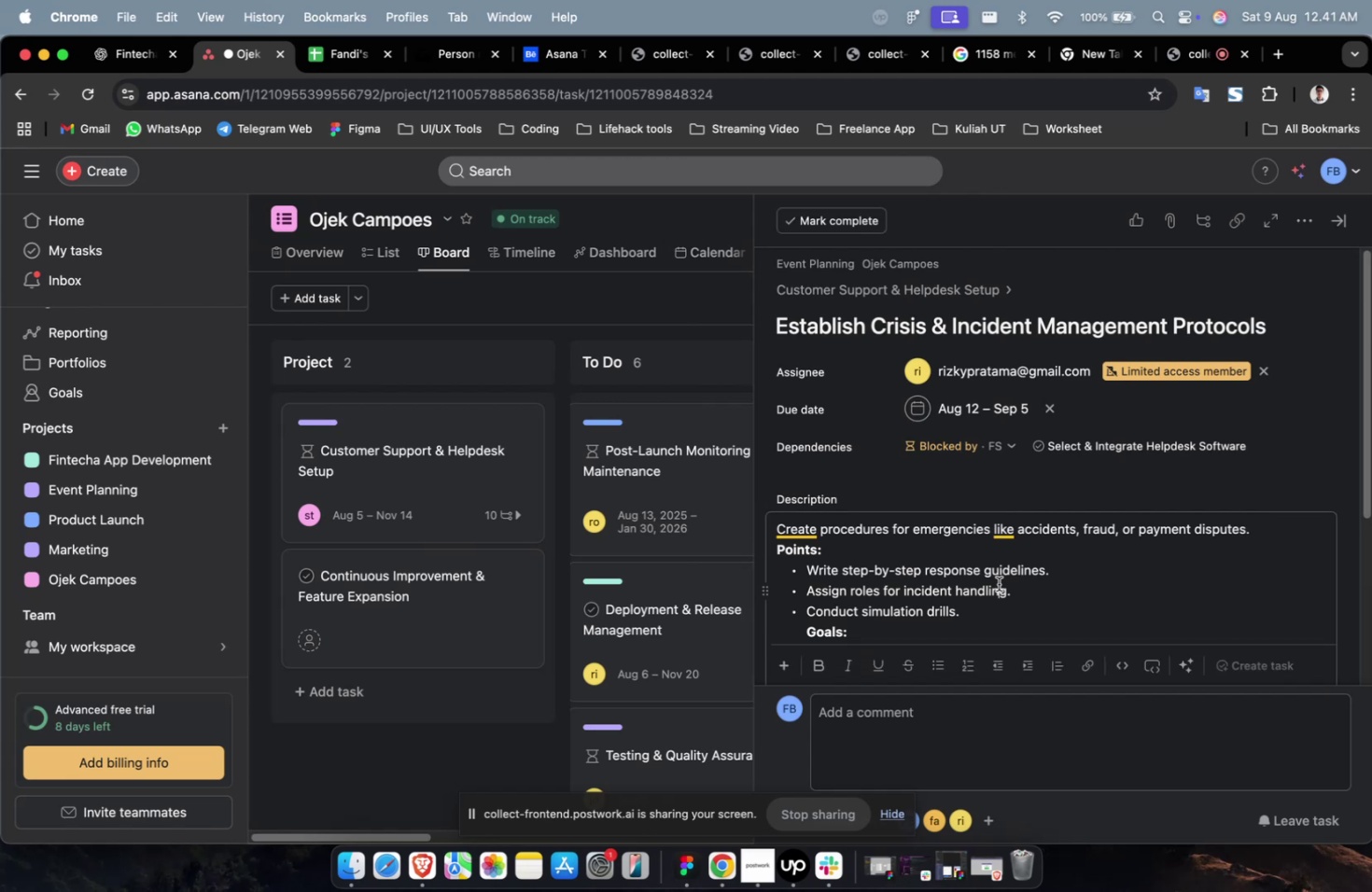 
scroll: coordinate [1231, 602], scroll_direction: down, amount: 88.0
 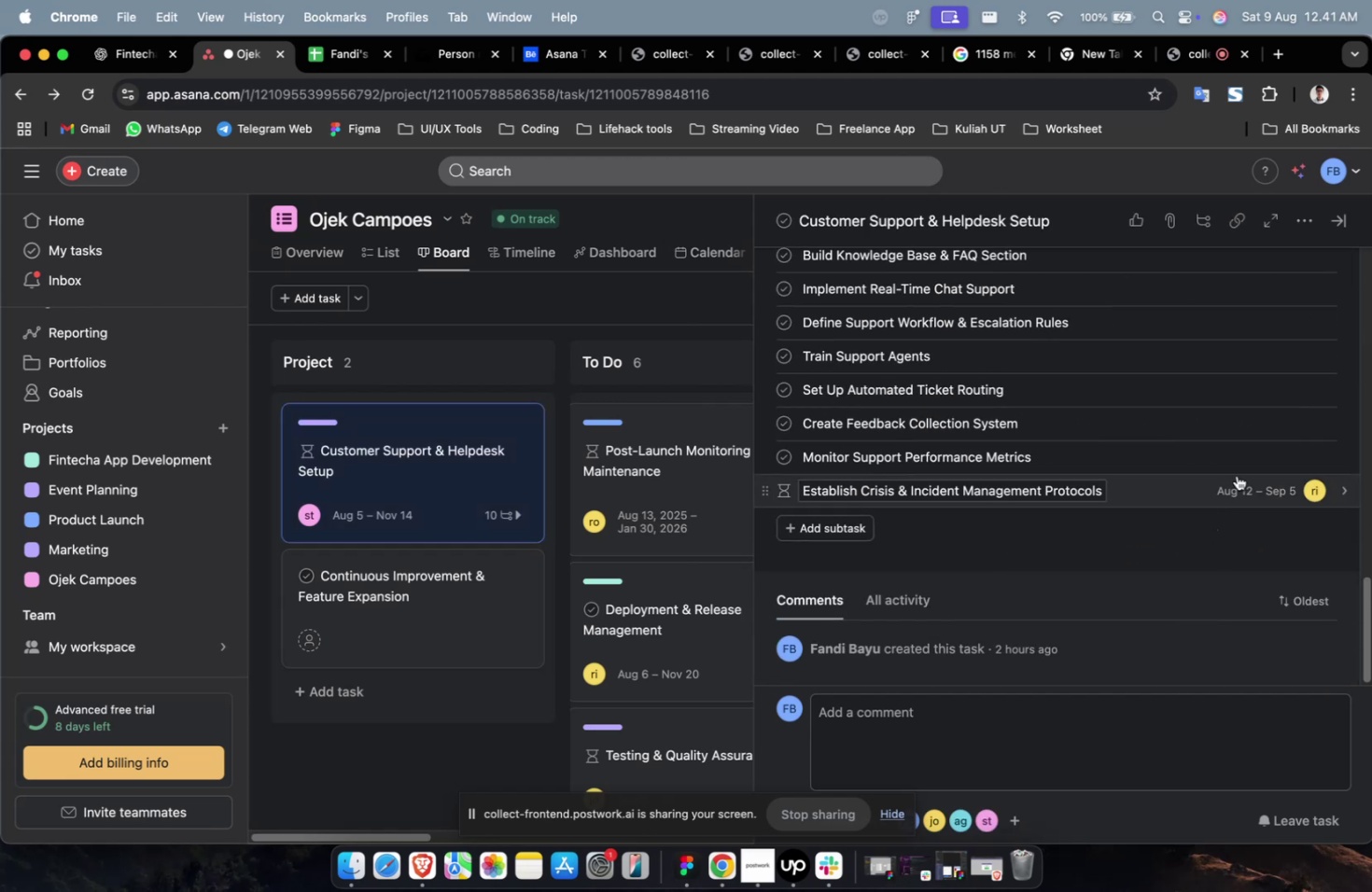 
left_click([1239, 462])
 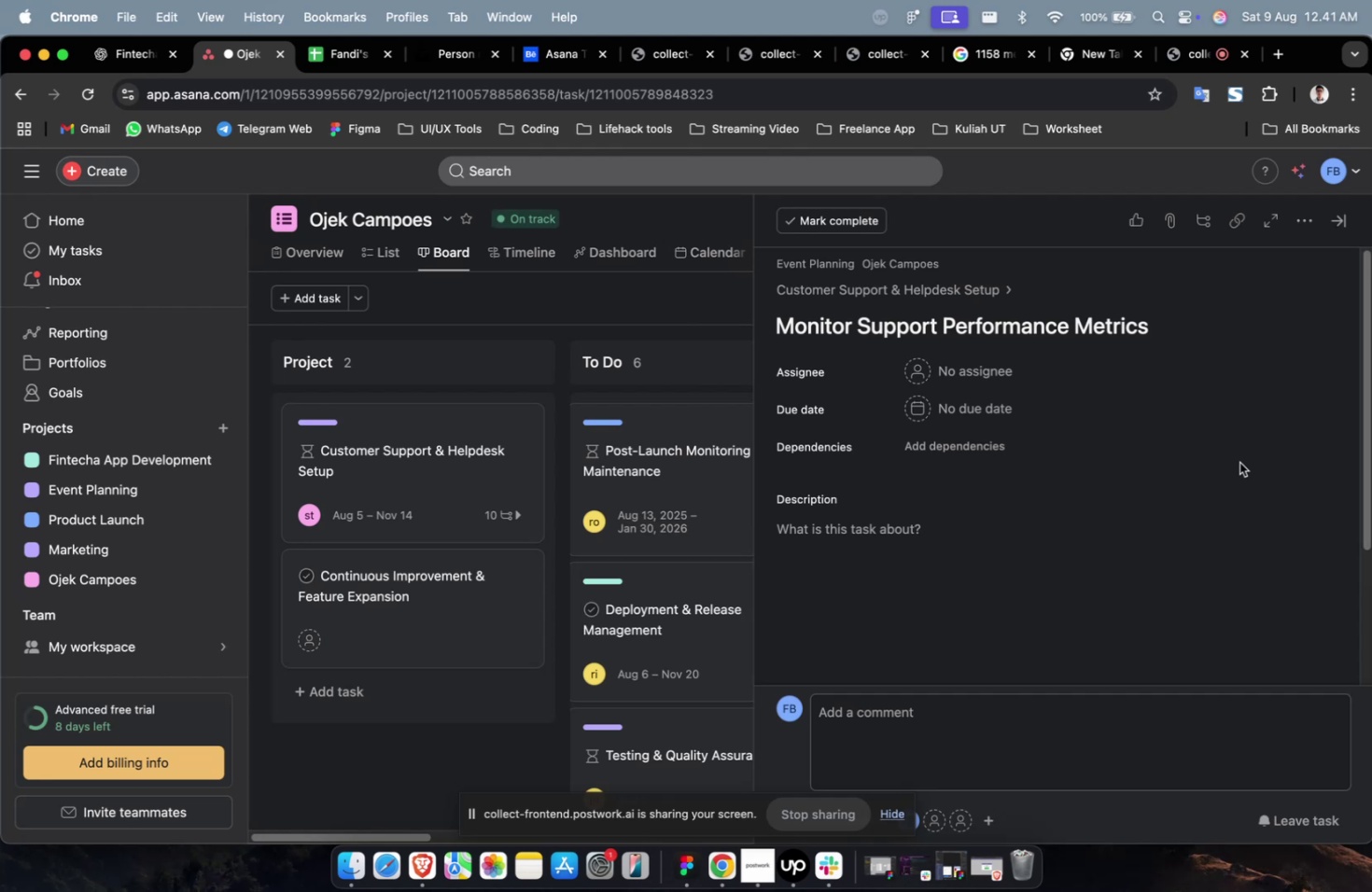 
wait(17.5)
 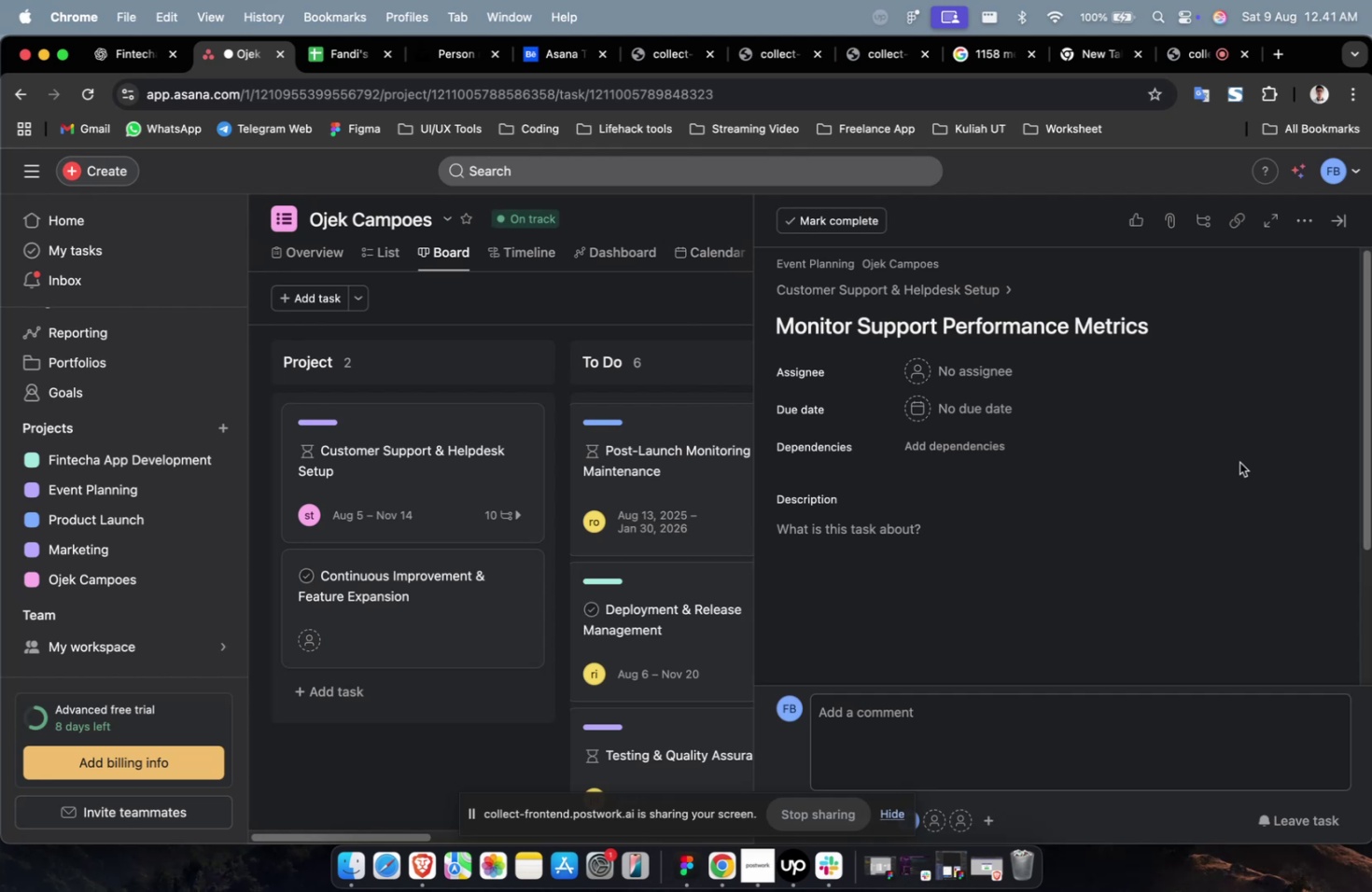 
left_click([154, 63])
 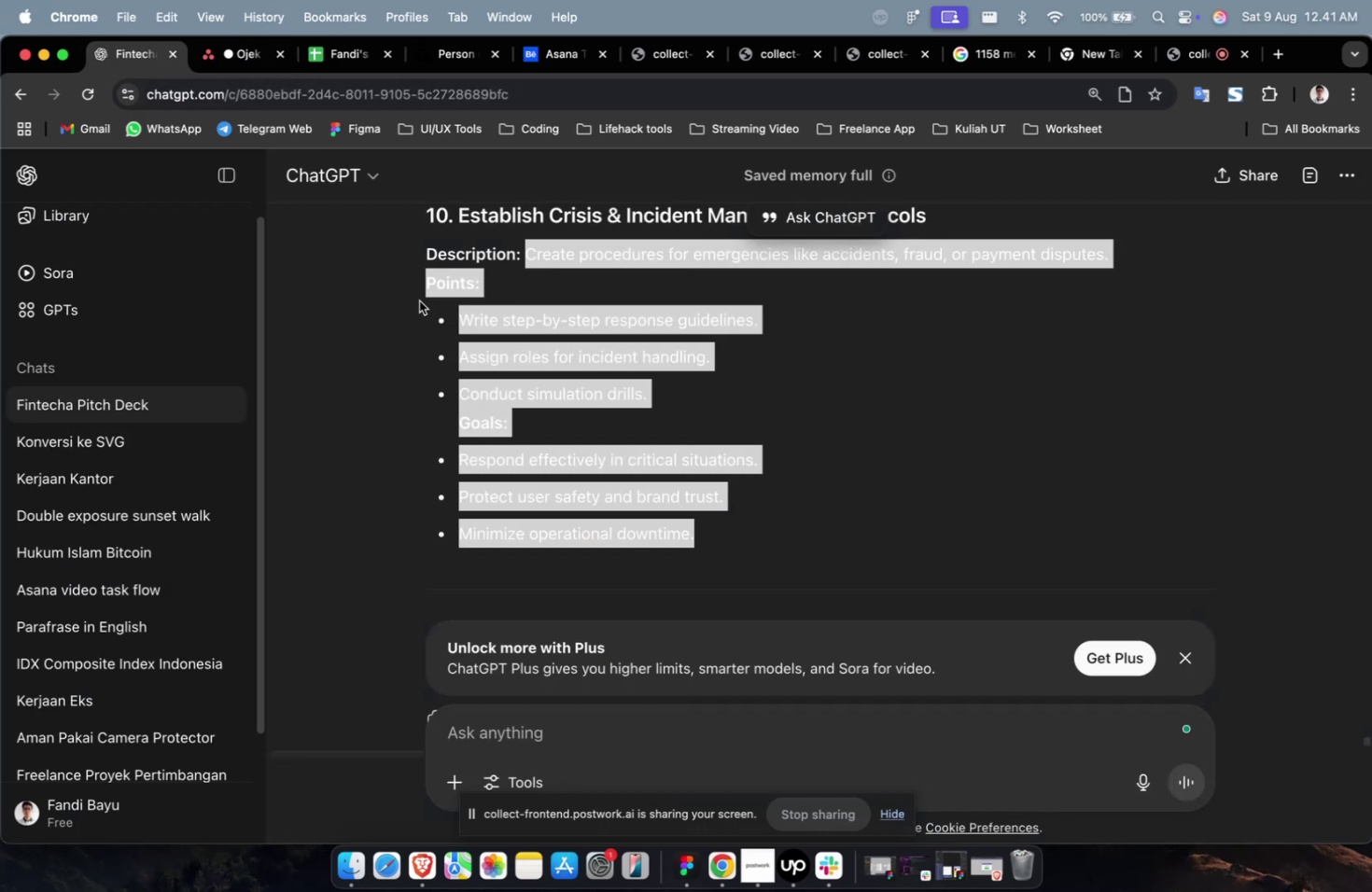 
scroll: coordinate [665, 432], scroll_direction: up, amount: 13.0
 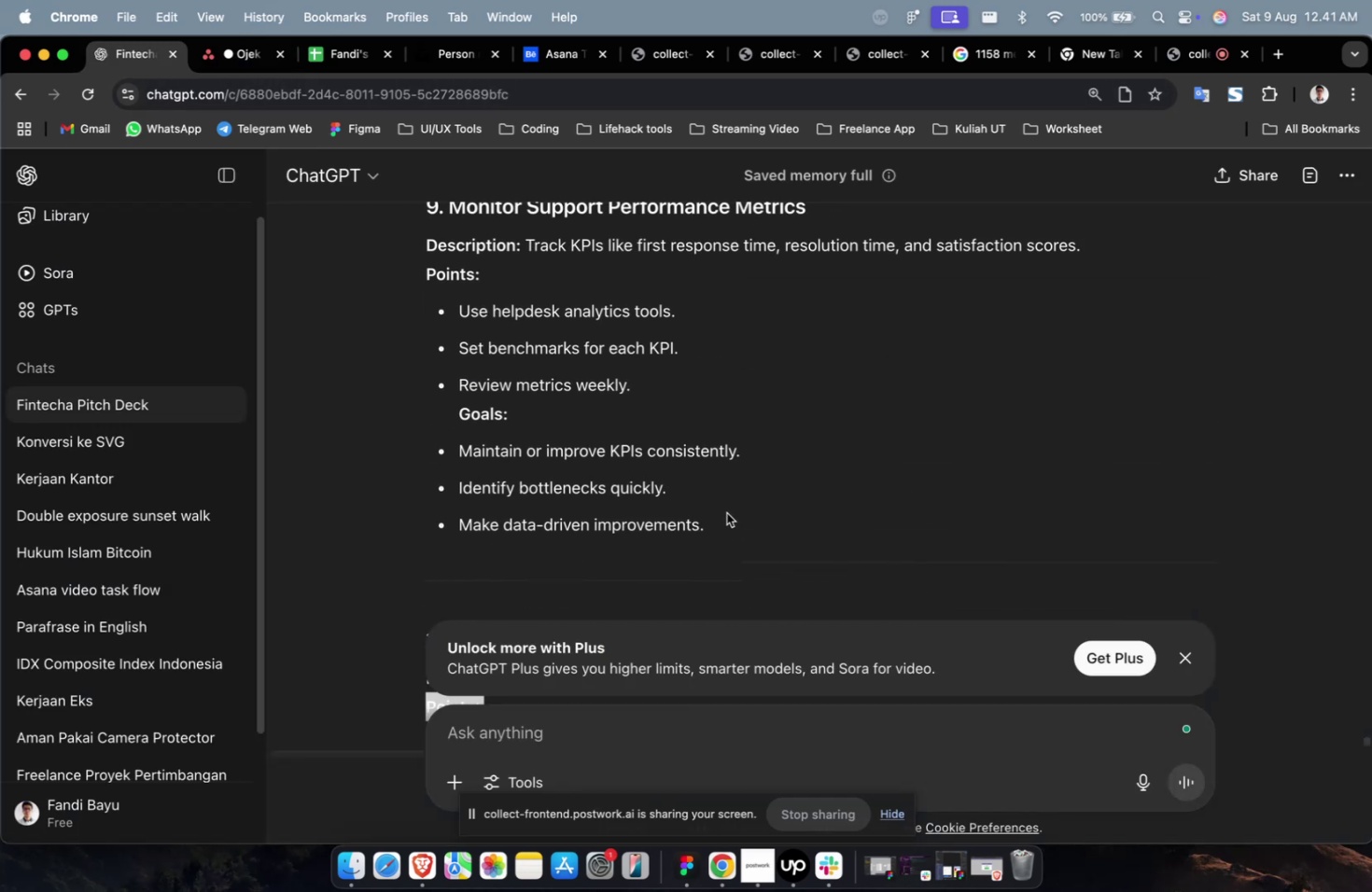 
left_click_drag(start_coordinate=[732, 518], to_coordinate=[525, 254])
 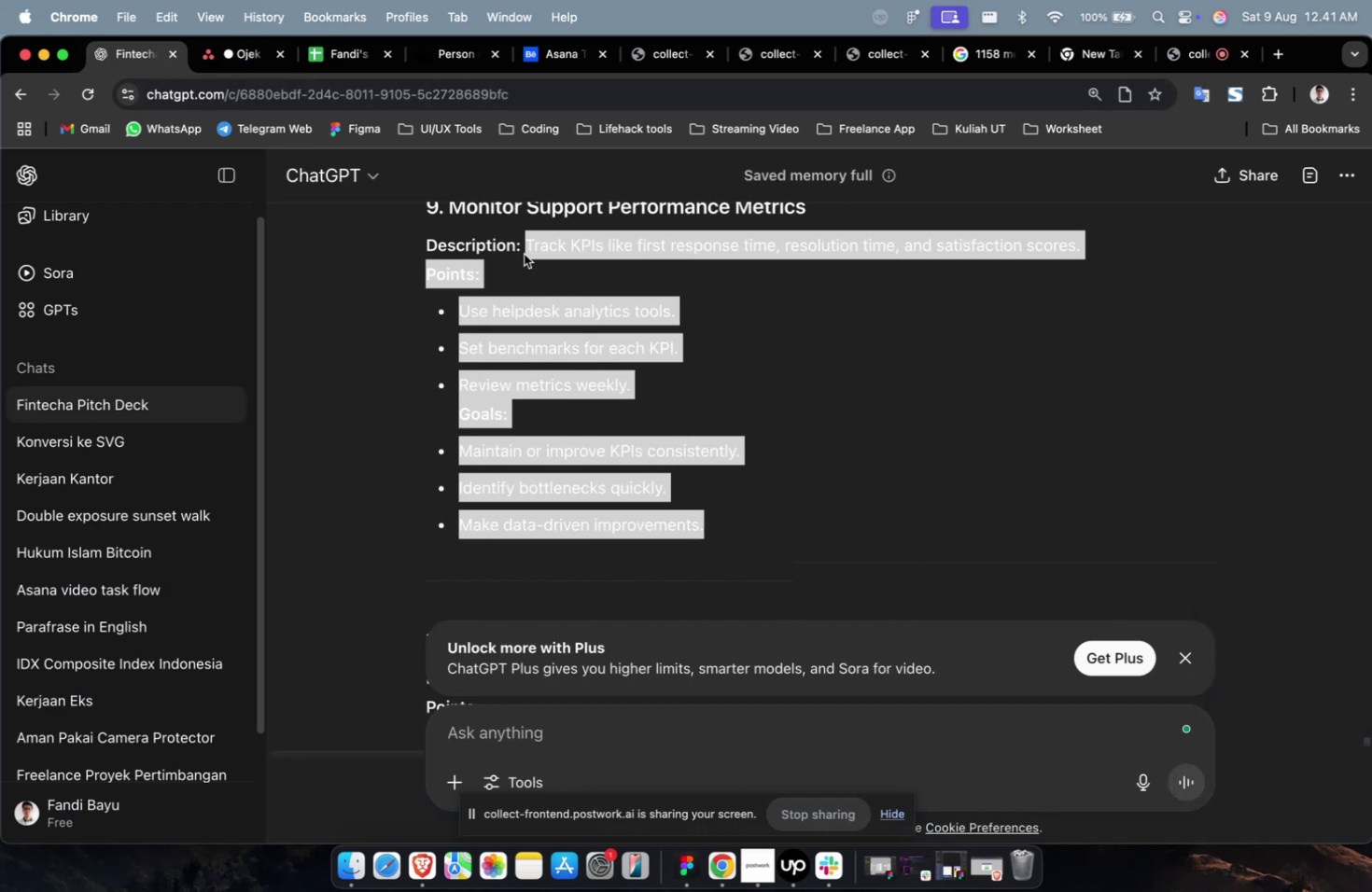 
key(Meta+CommandLeft)
 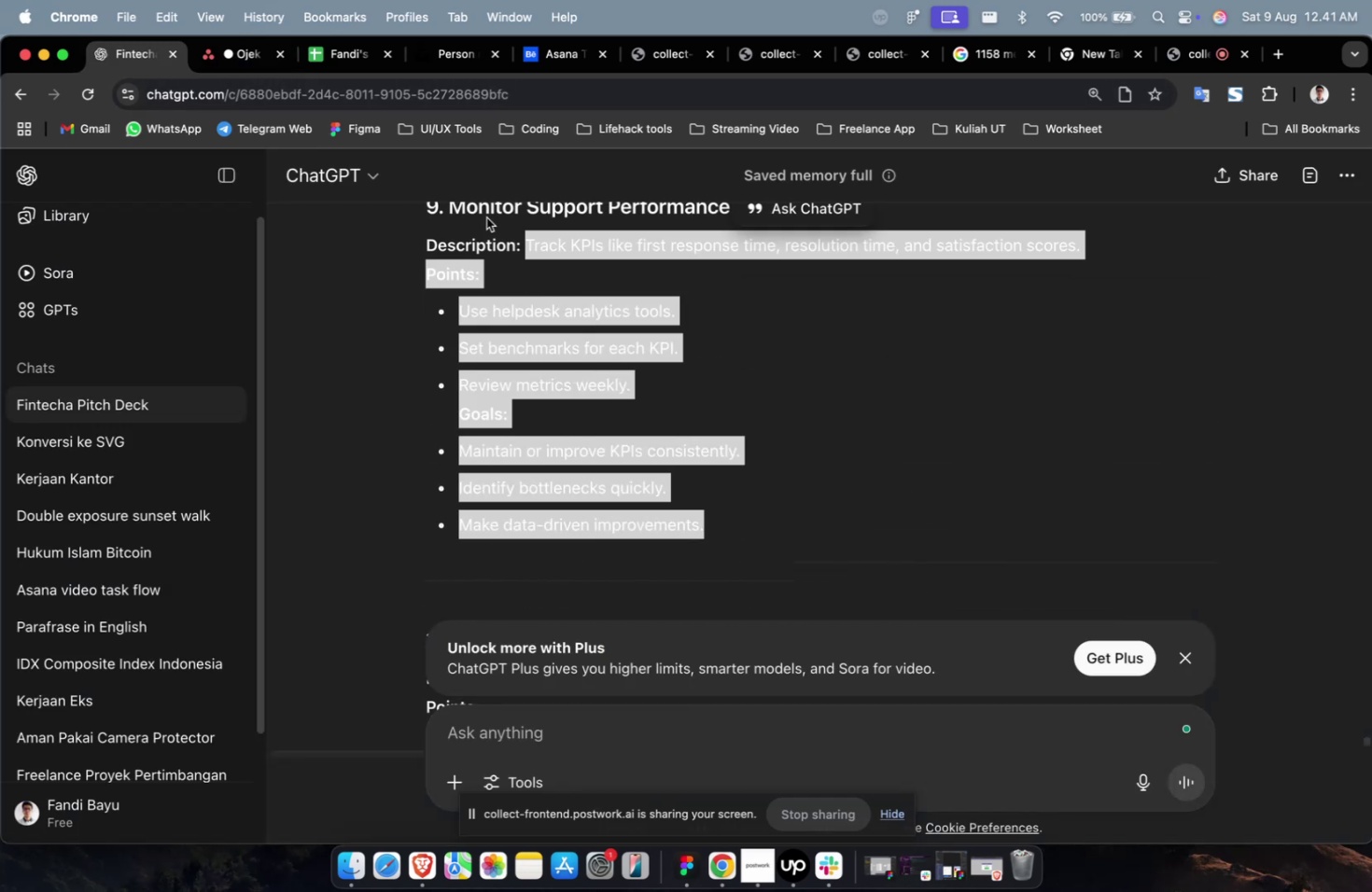 
key(Meta+C)
 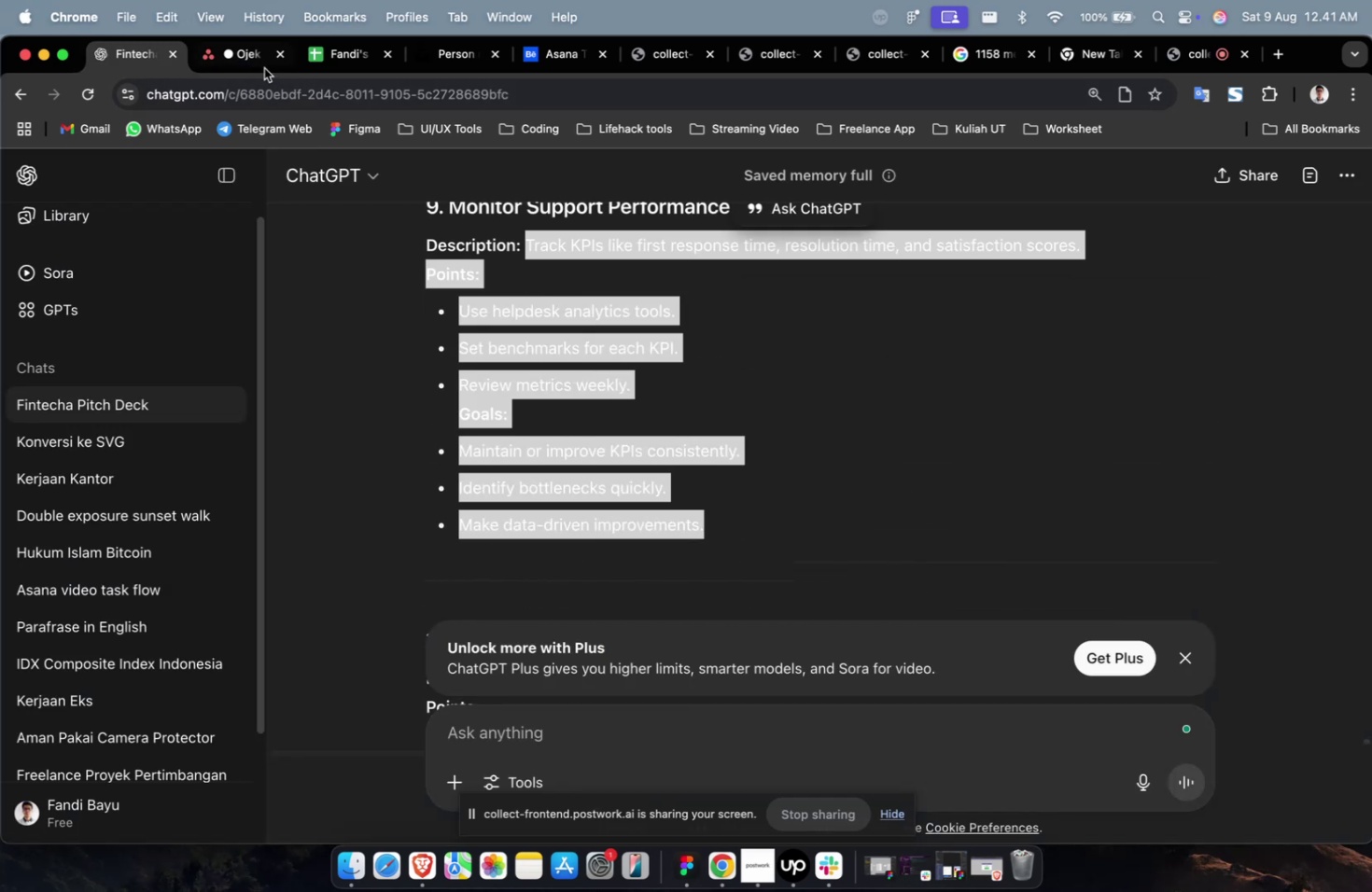 
left_click([254, 64])
 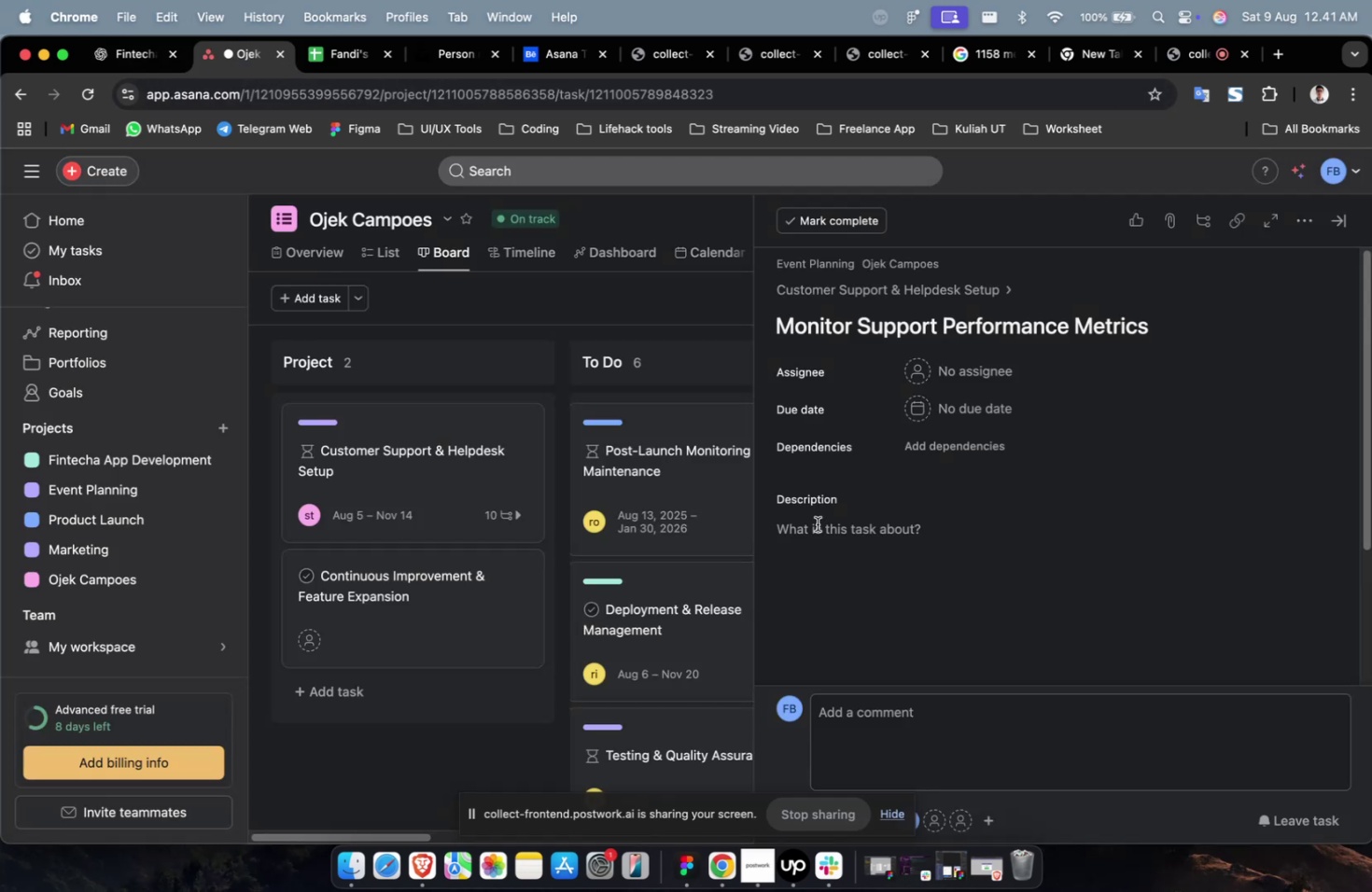 
double_click([847, 552])
 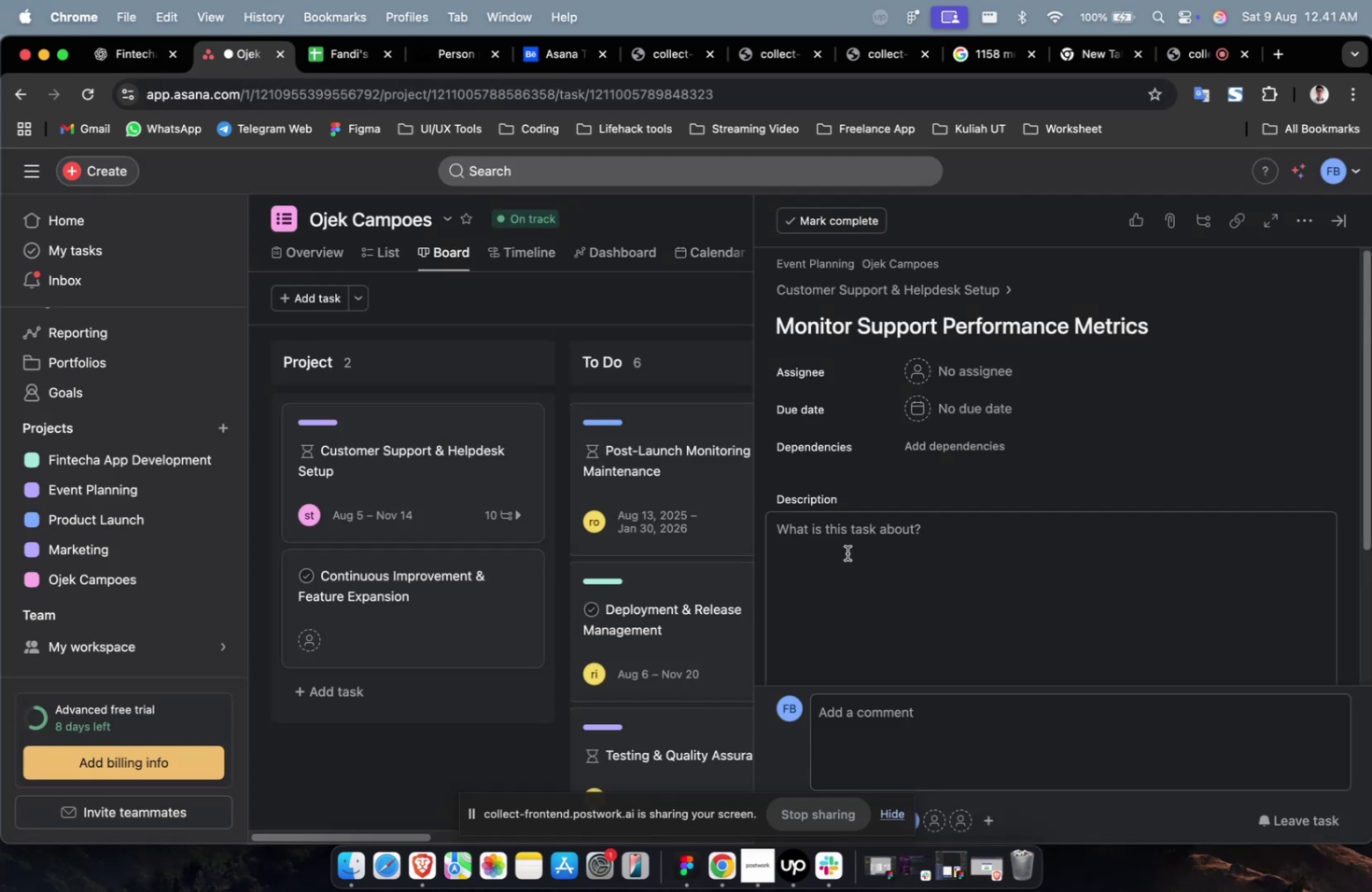 
key(Meta+CommandLeft)
 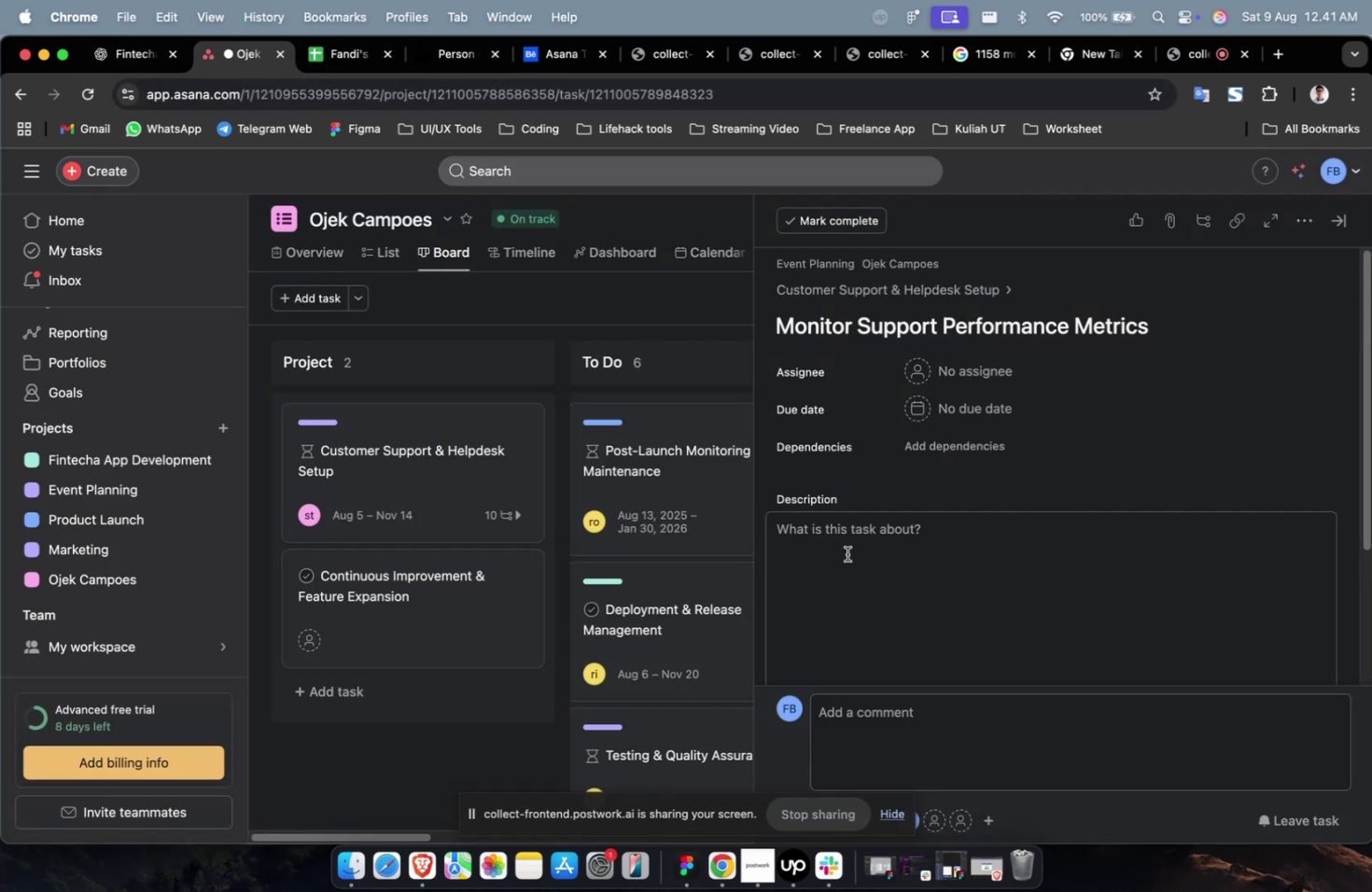 
key(Meta+V)
 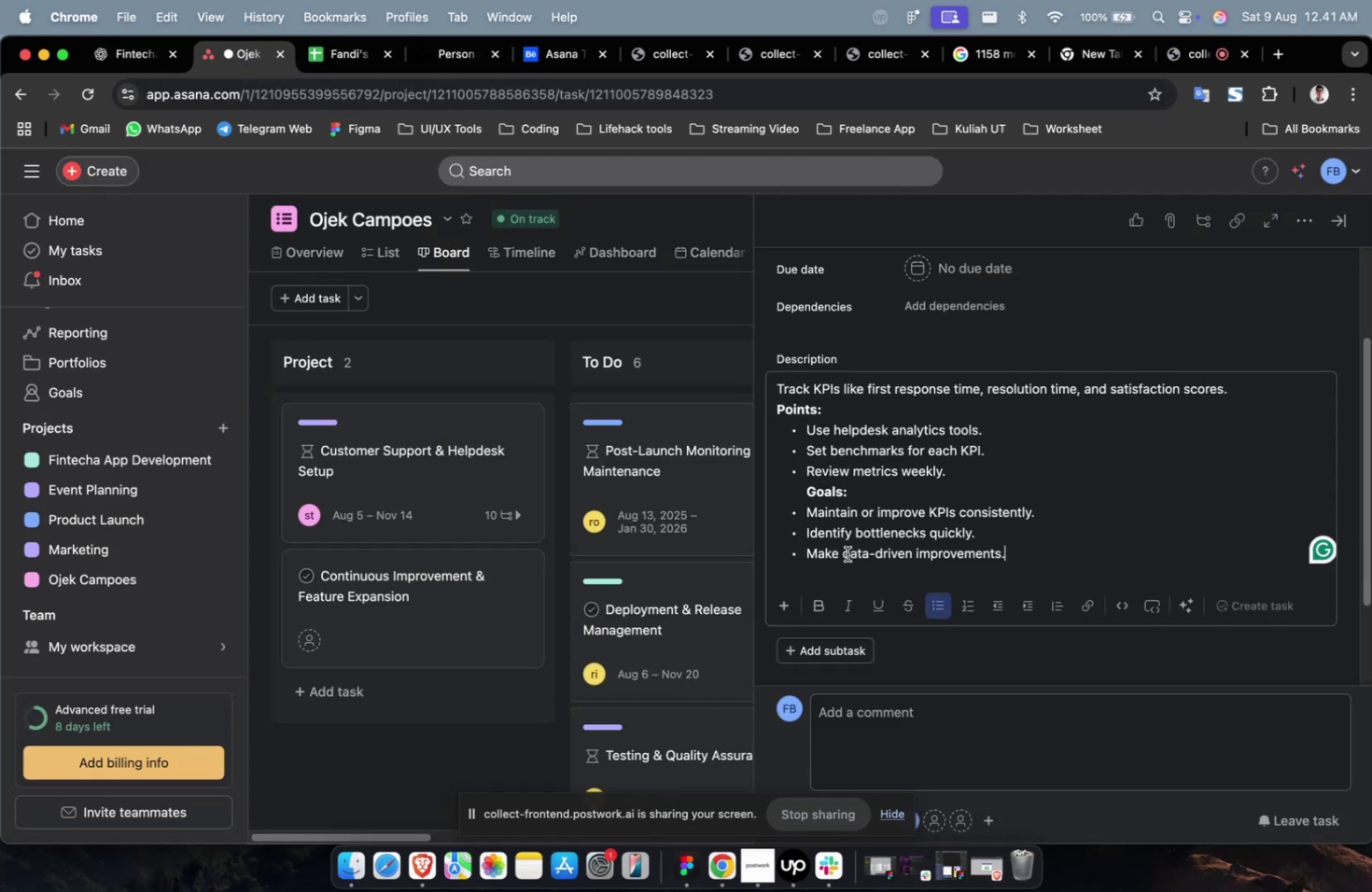 
scroll: coordinate [847, 553], scroll_direction: up, amount: 4.0
 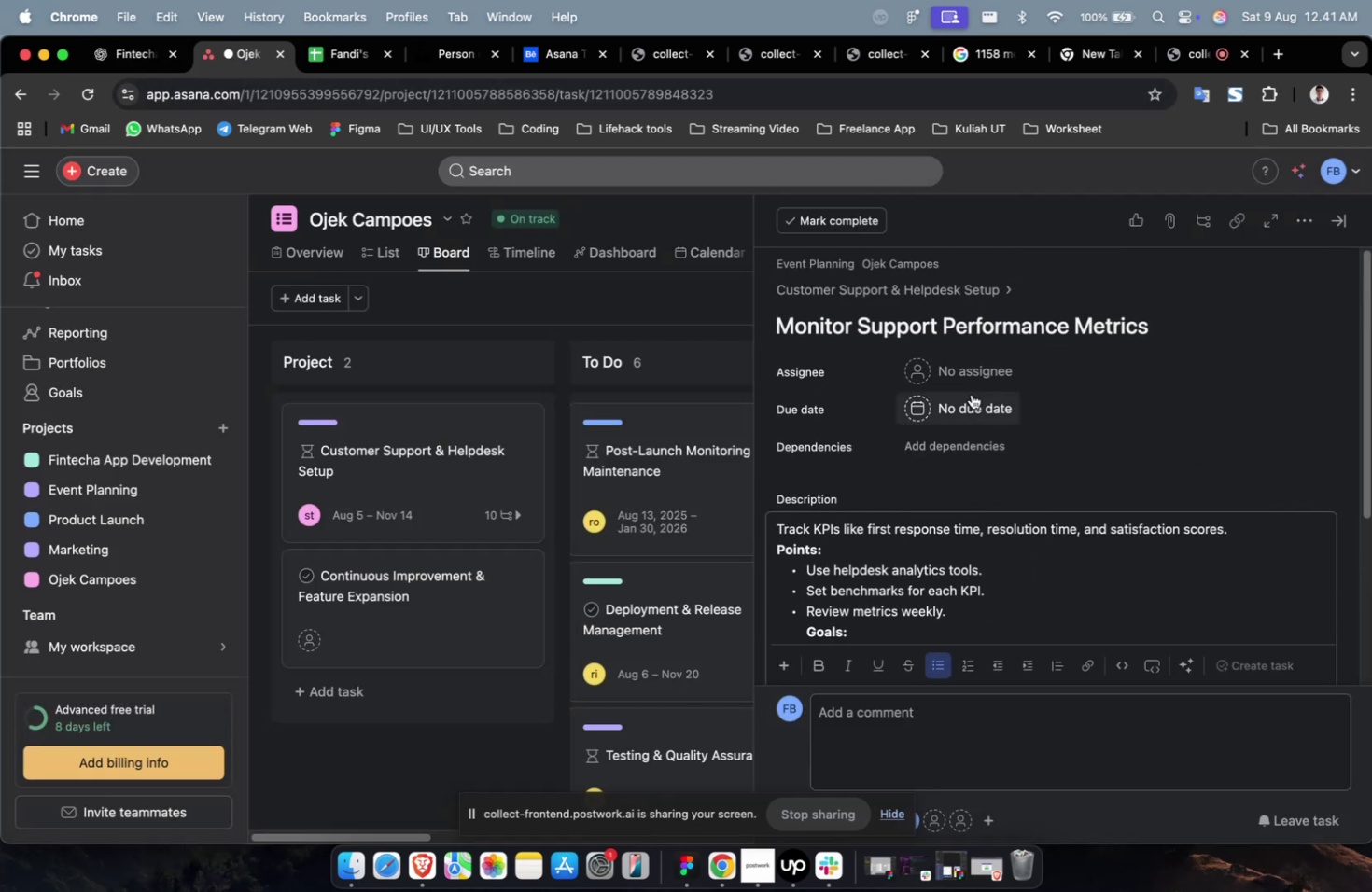 
left_click([981, 376])
 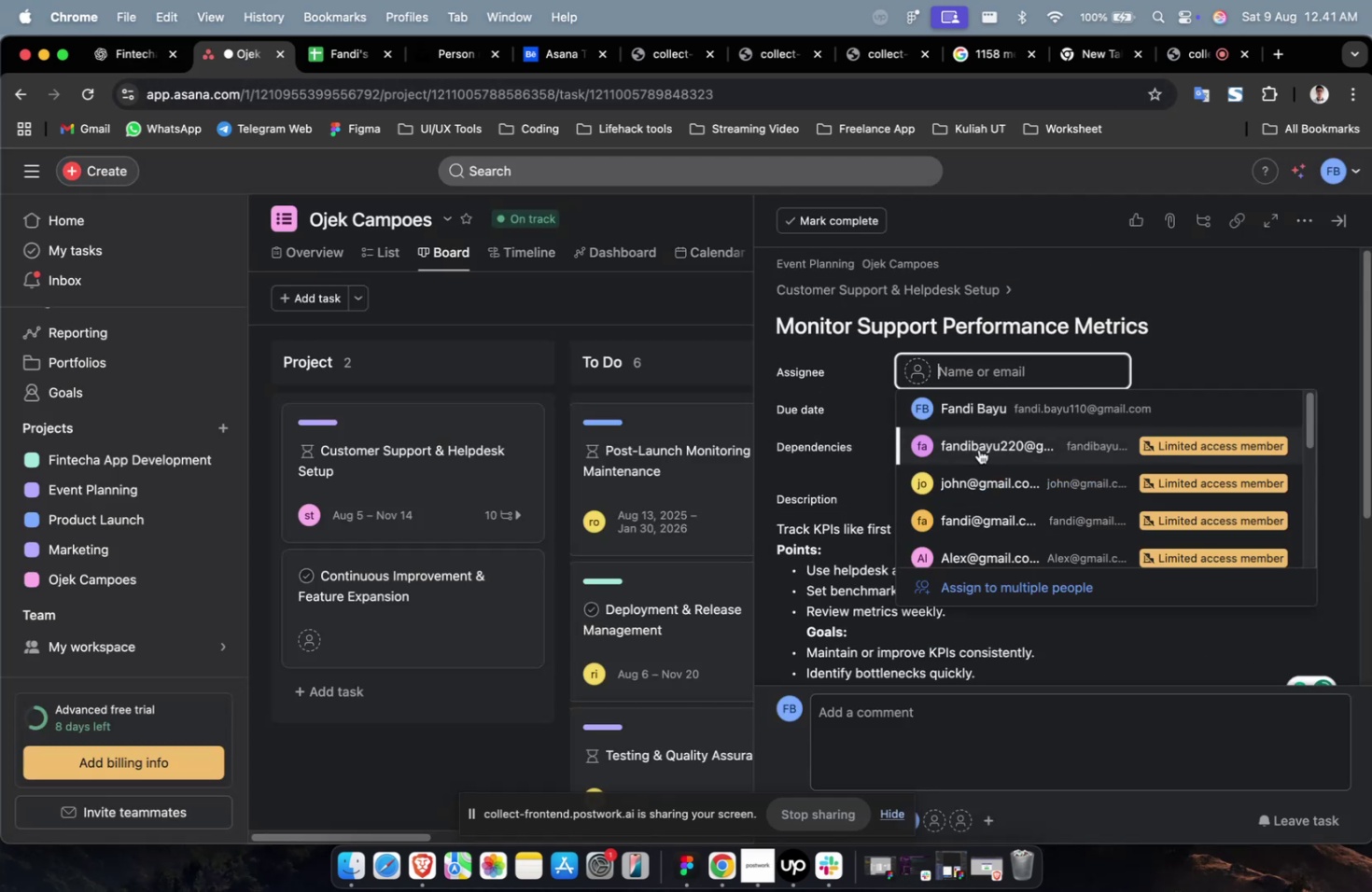 
double_click([977, 451])
 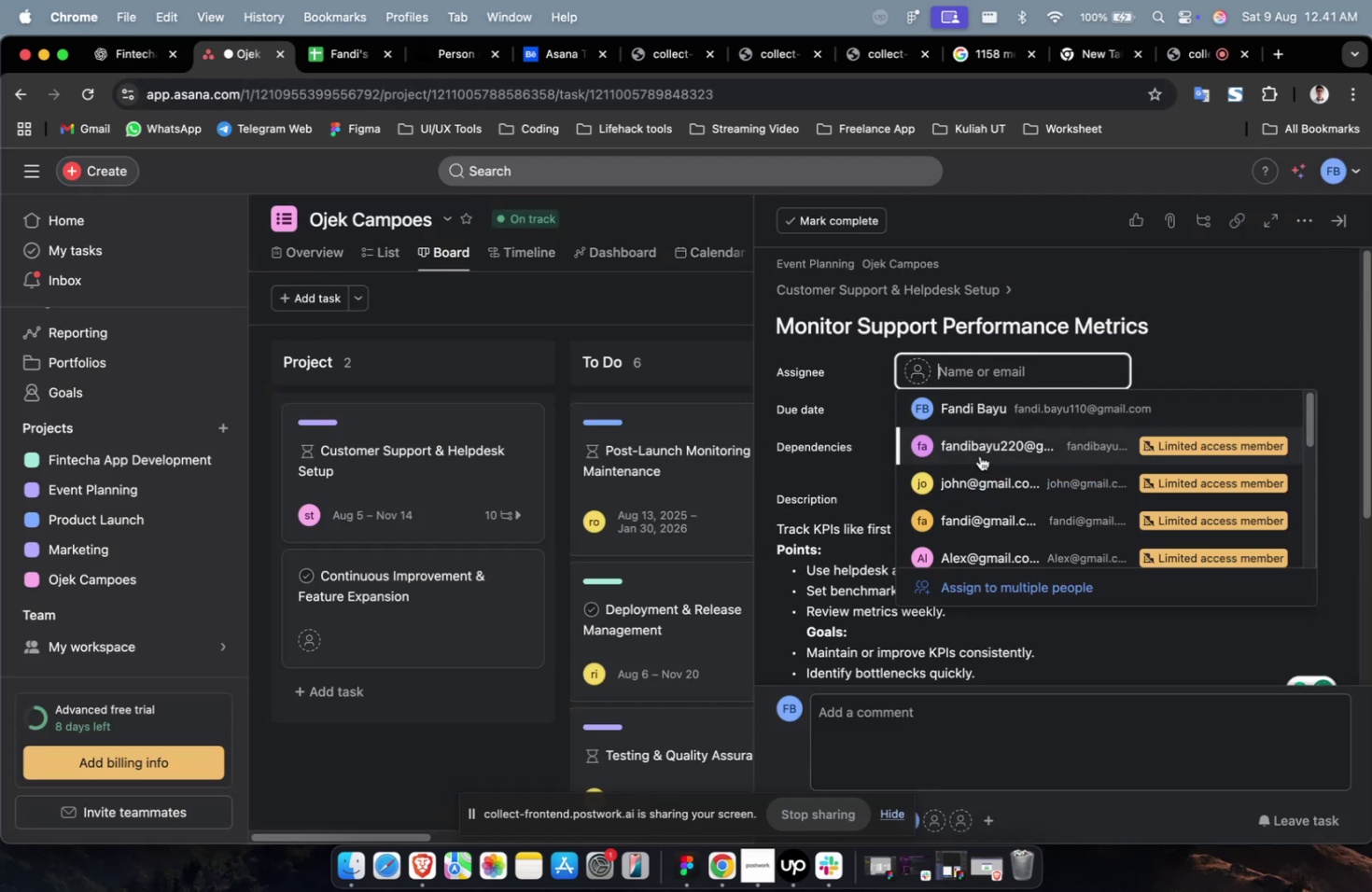 
triple_click([976, 469])
 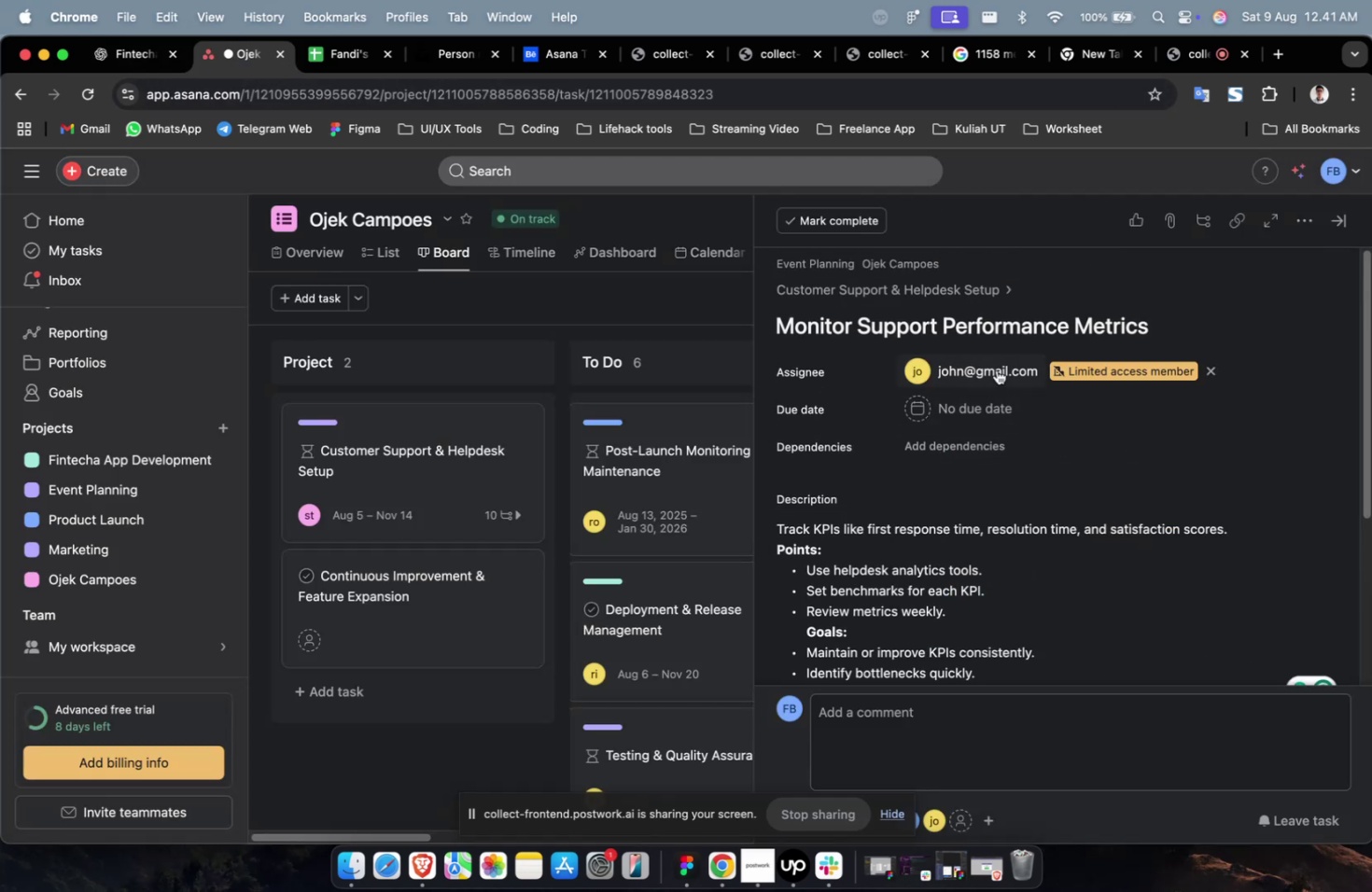 
triple_click([996, 368])
 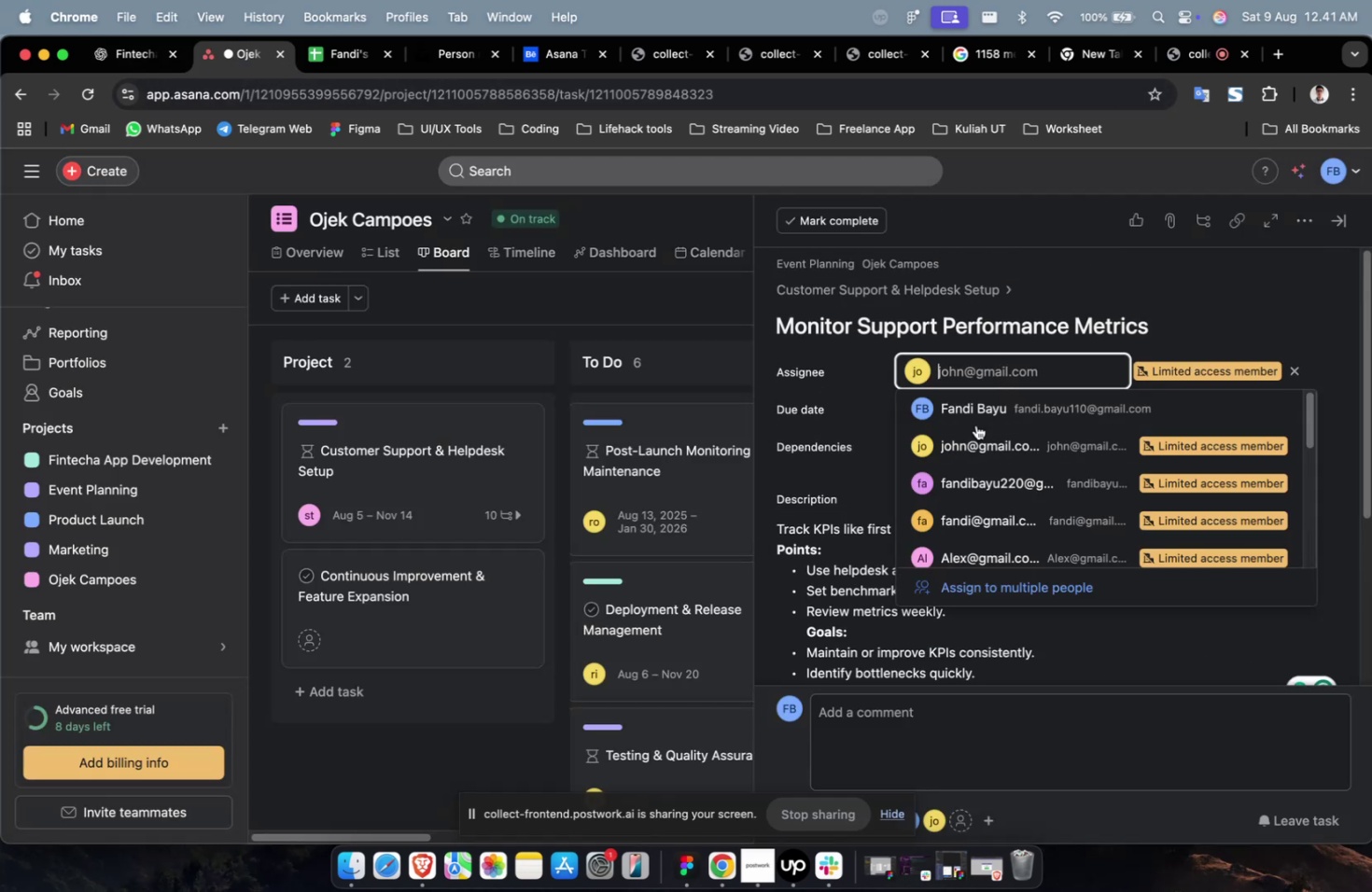 
scroll: coordinate [976, 442], scroll_direction: down, amount: 9.0
 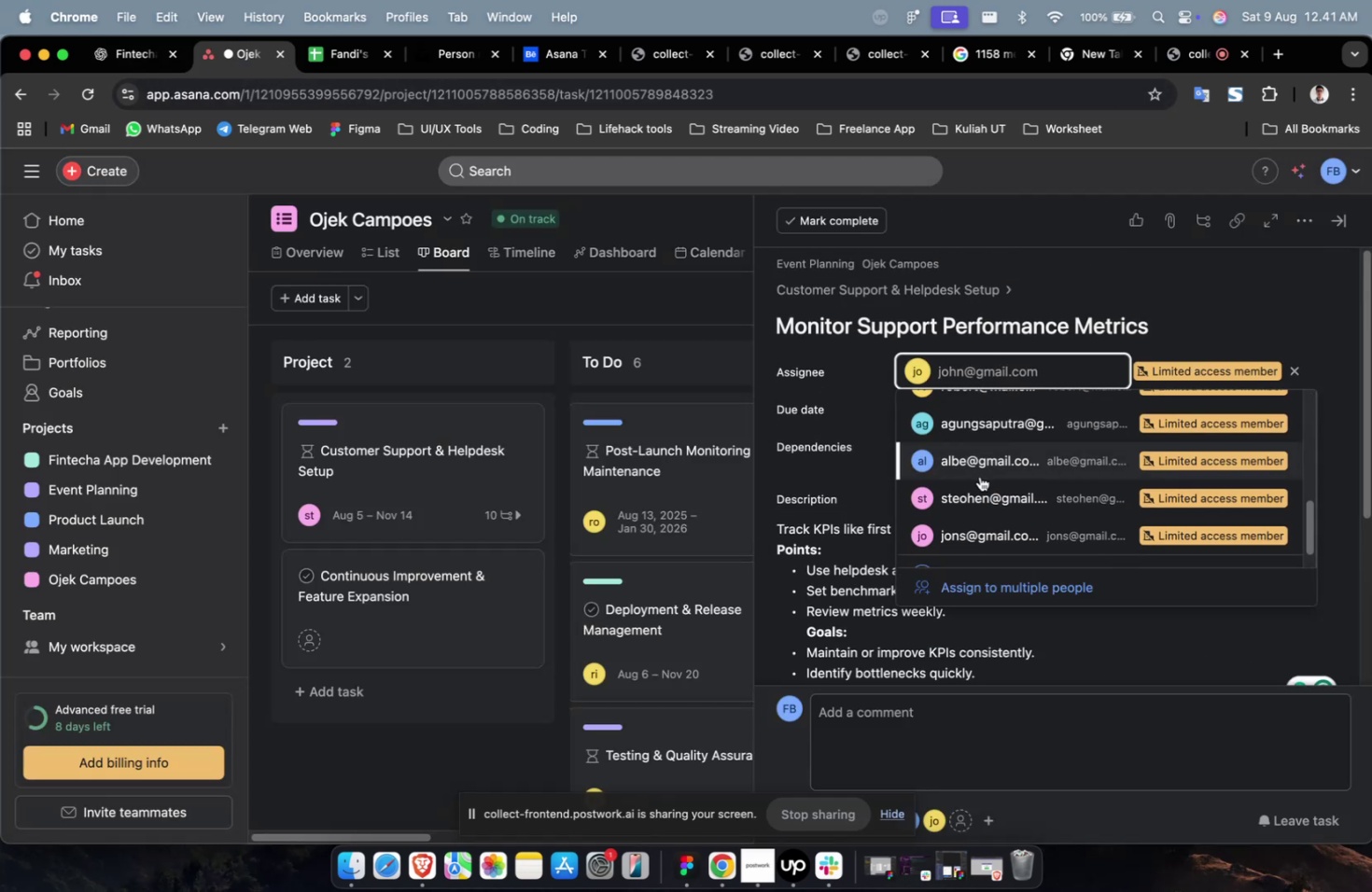 
left_click([979, 477])
 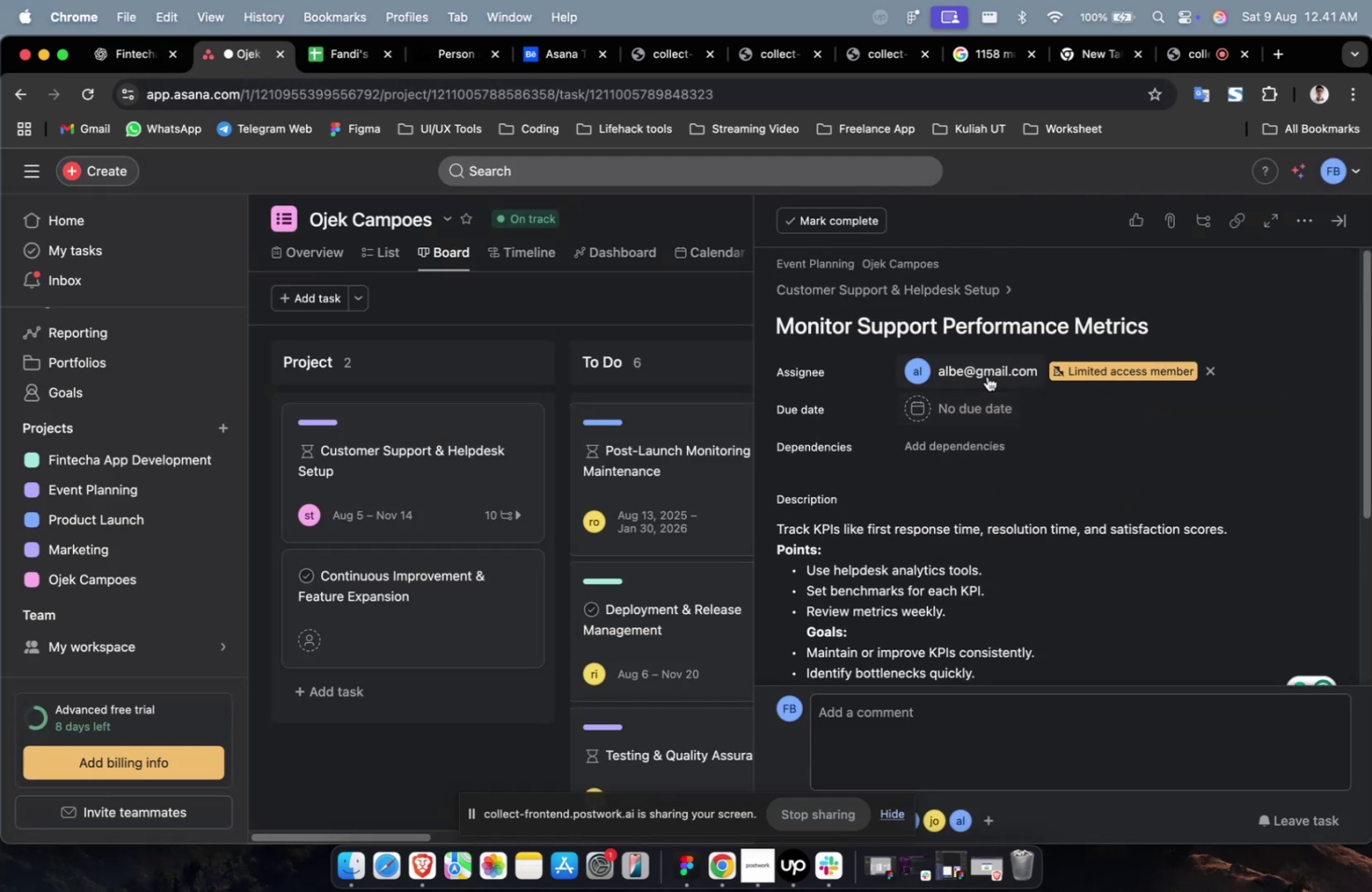 
left_click([981, 411])
 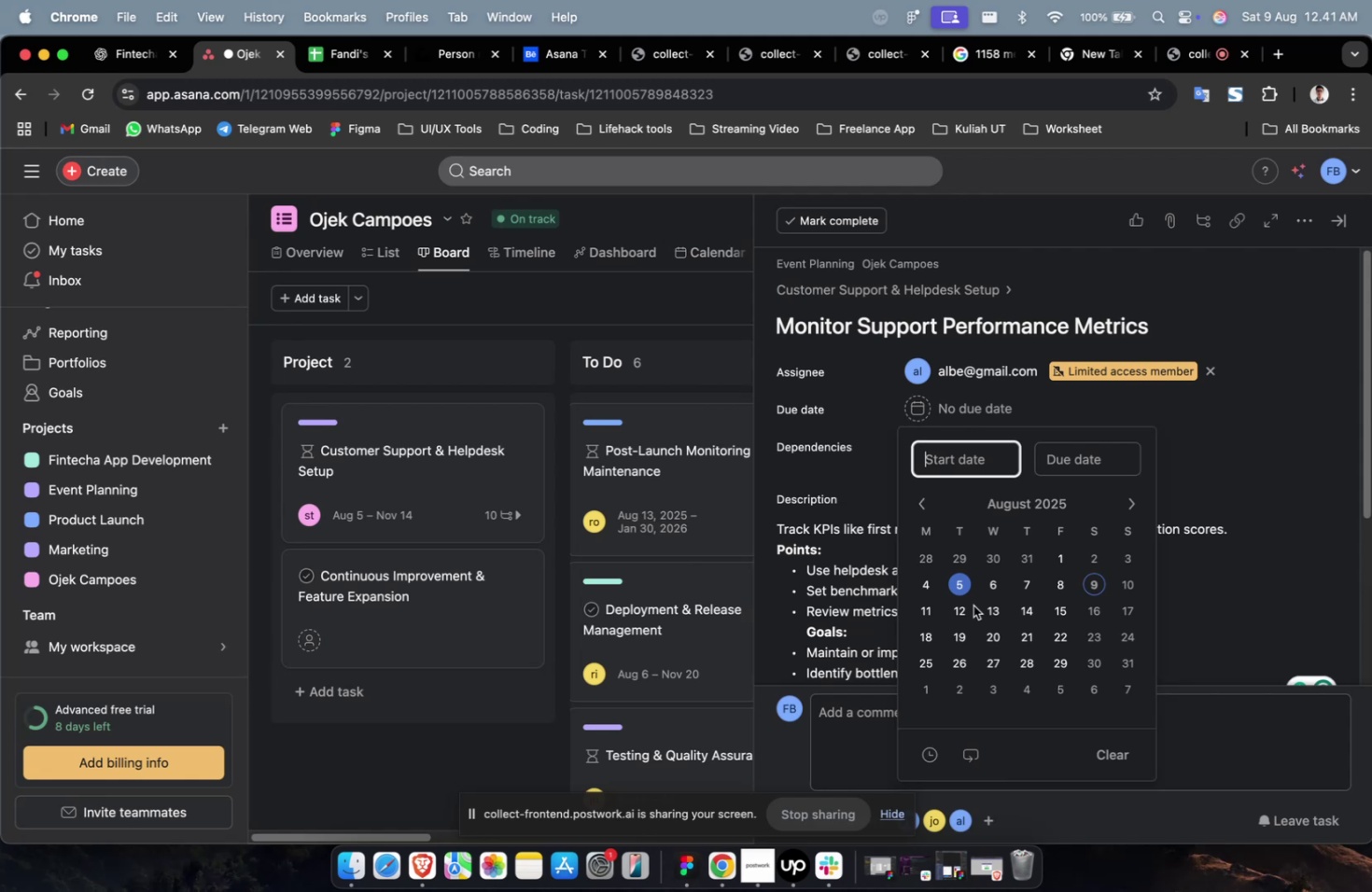 
triple_click([995, 612])
 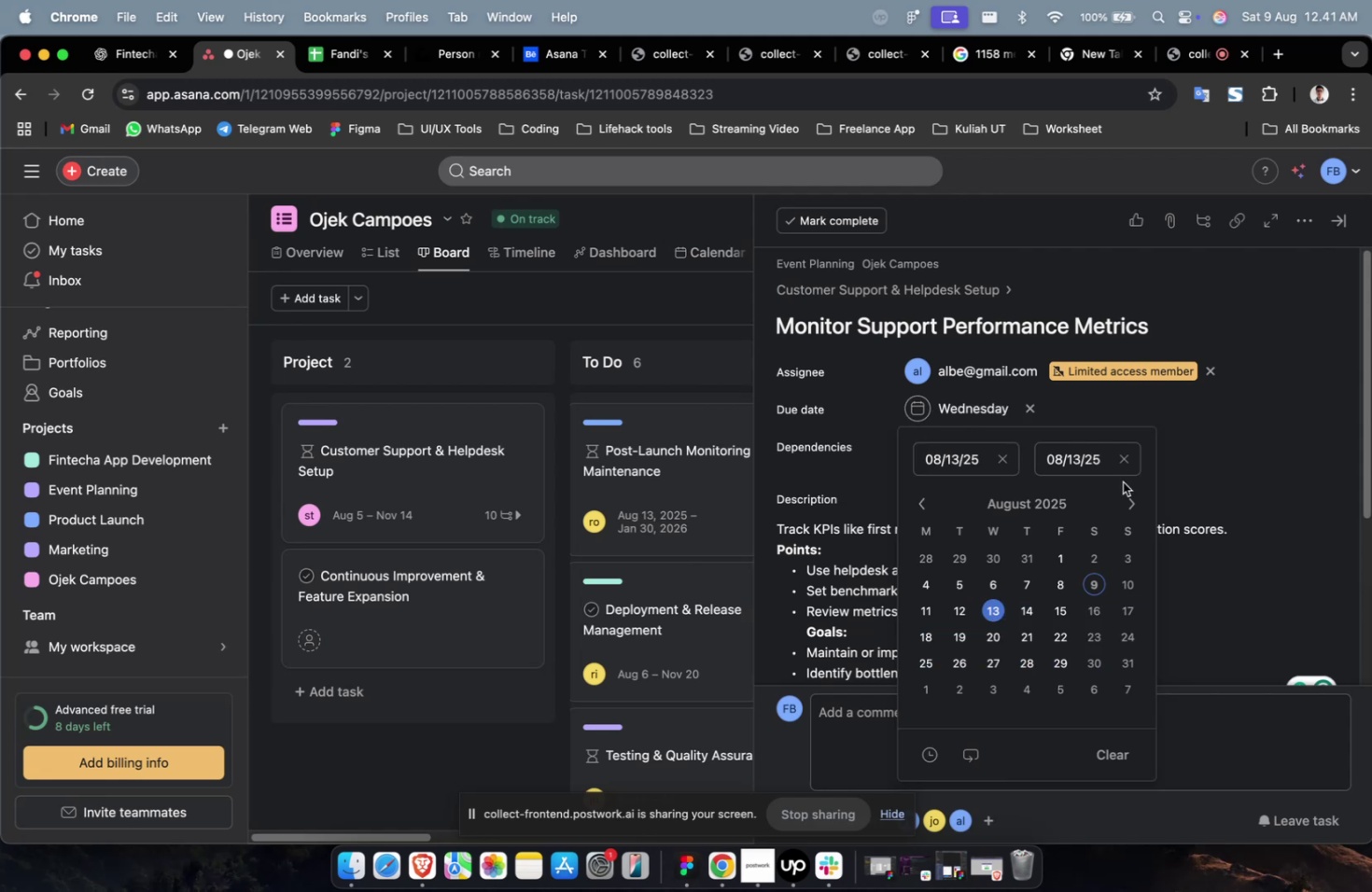 
left_click([1132, 502])
 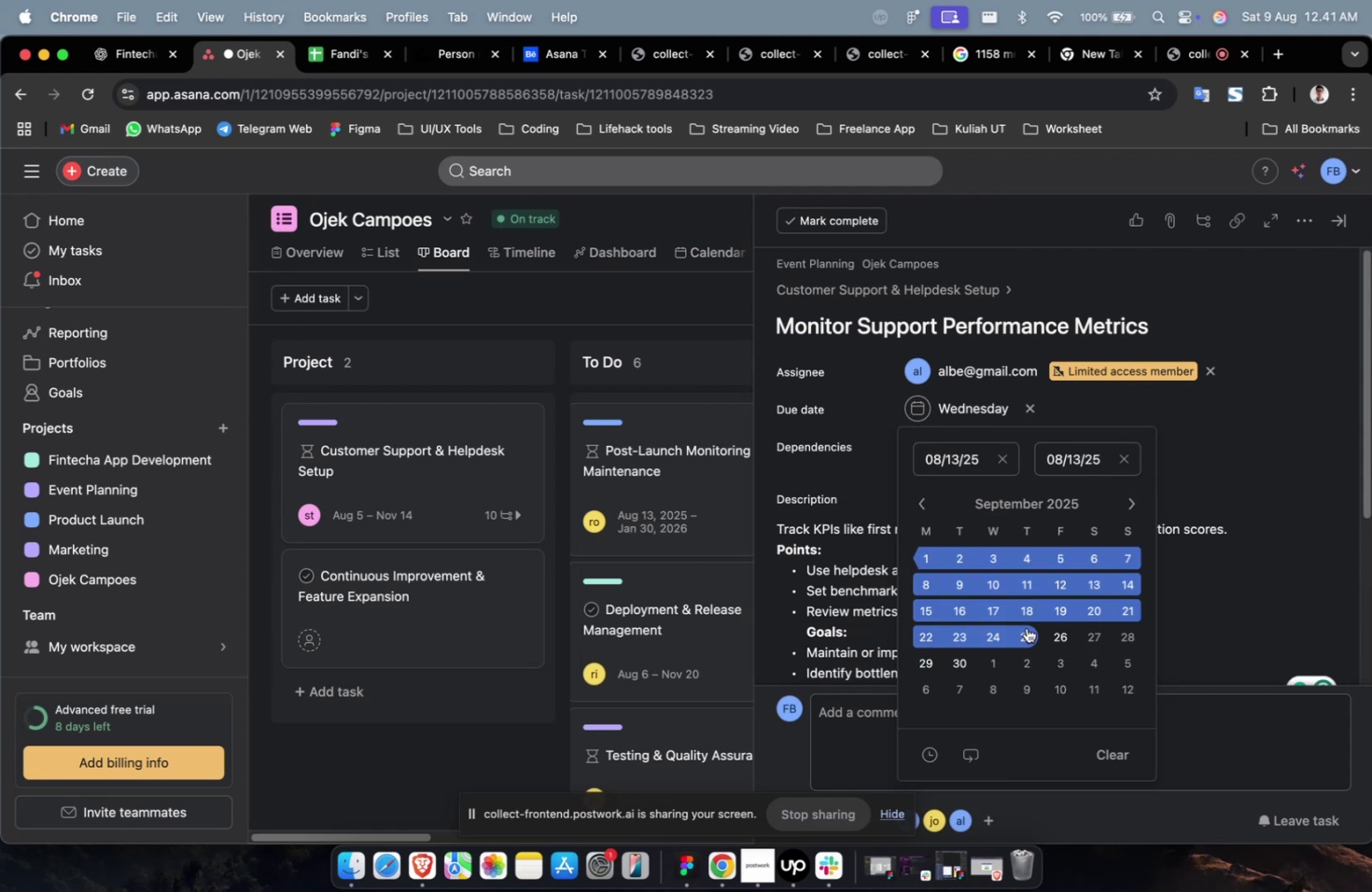 
left_click([1025, 629])
 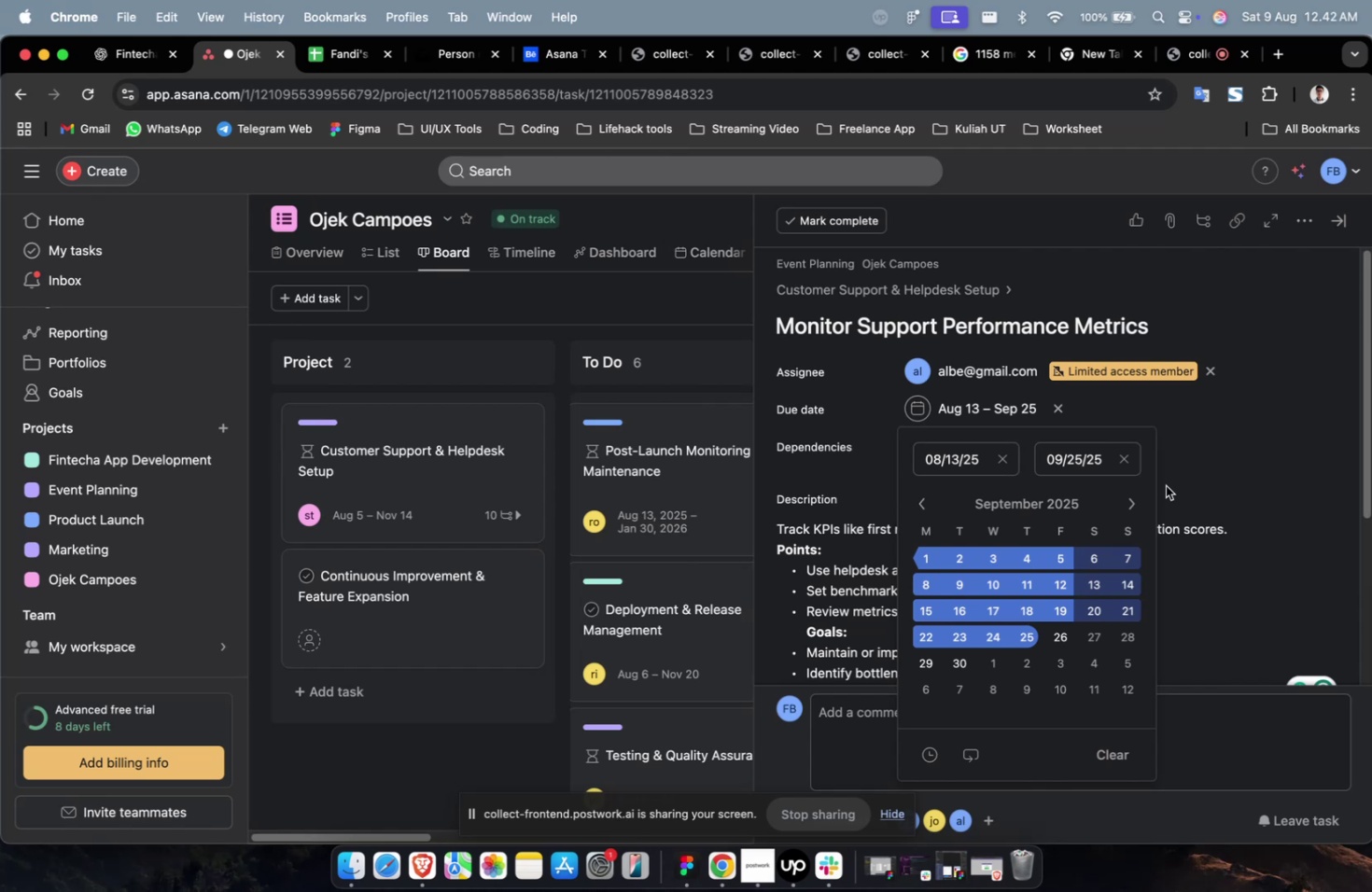 
wait(23.32)
 